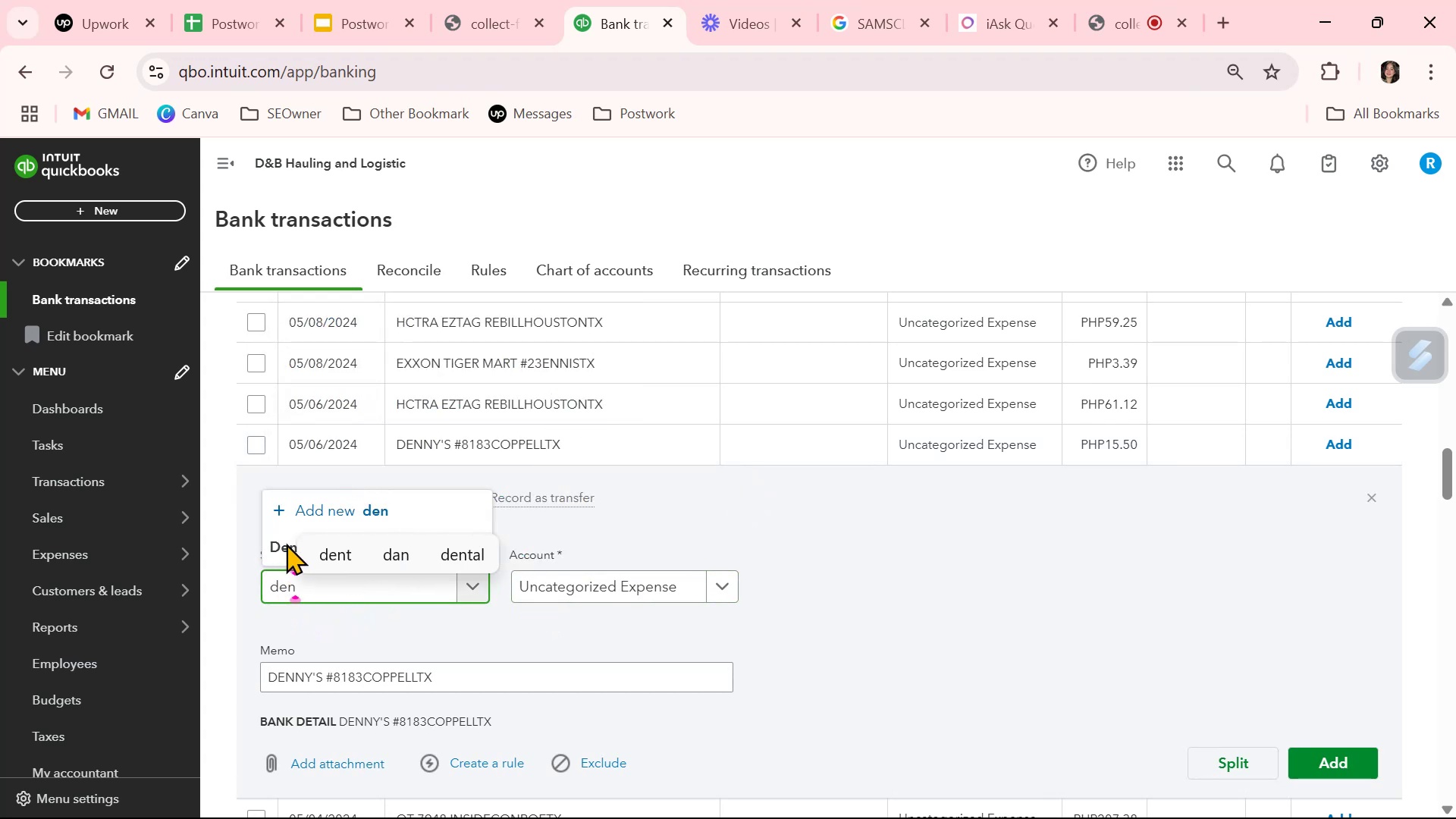 
left_click([278, 548])
 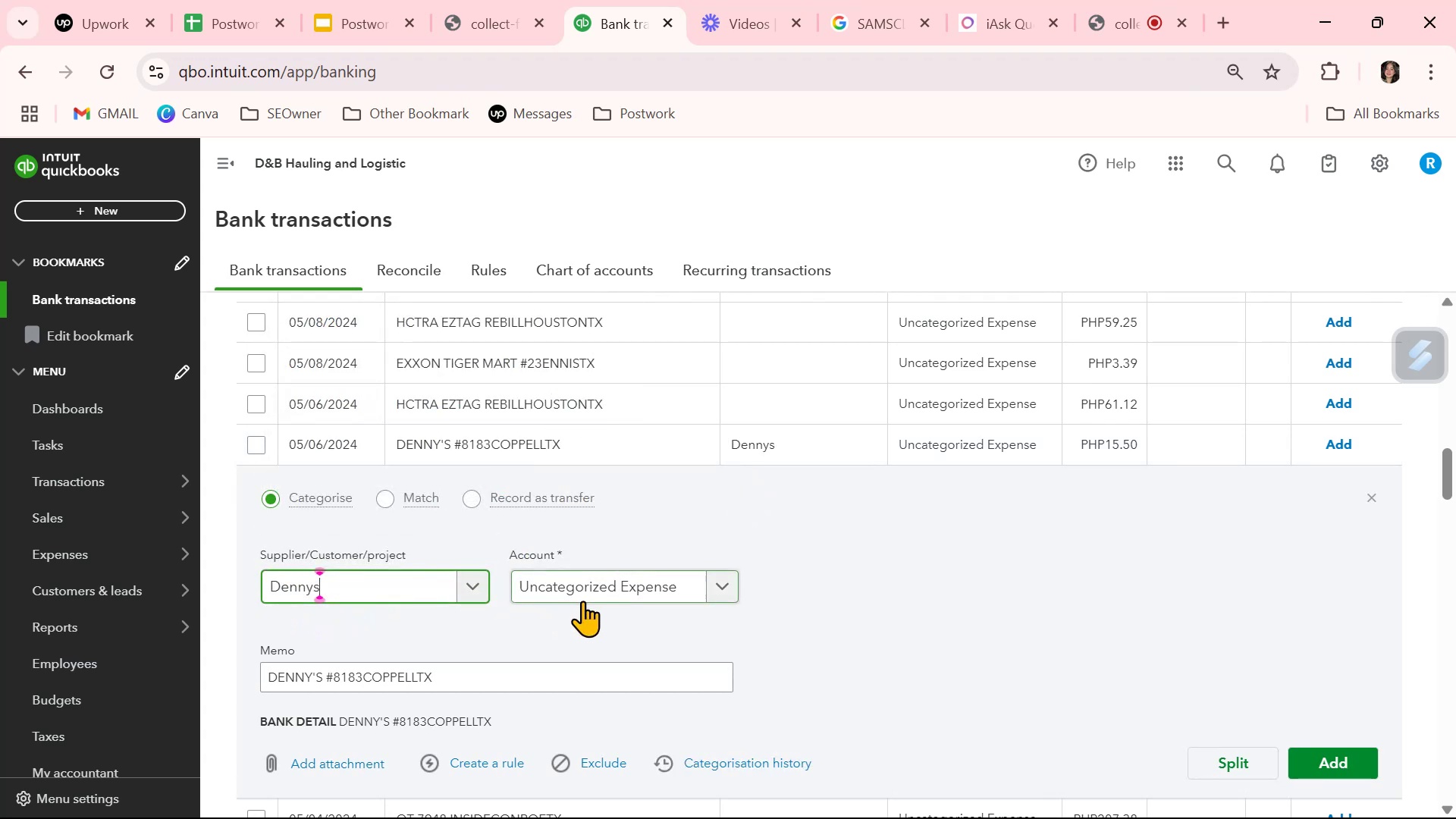 
left_click([588, 586])
 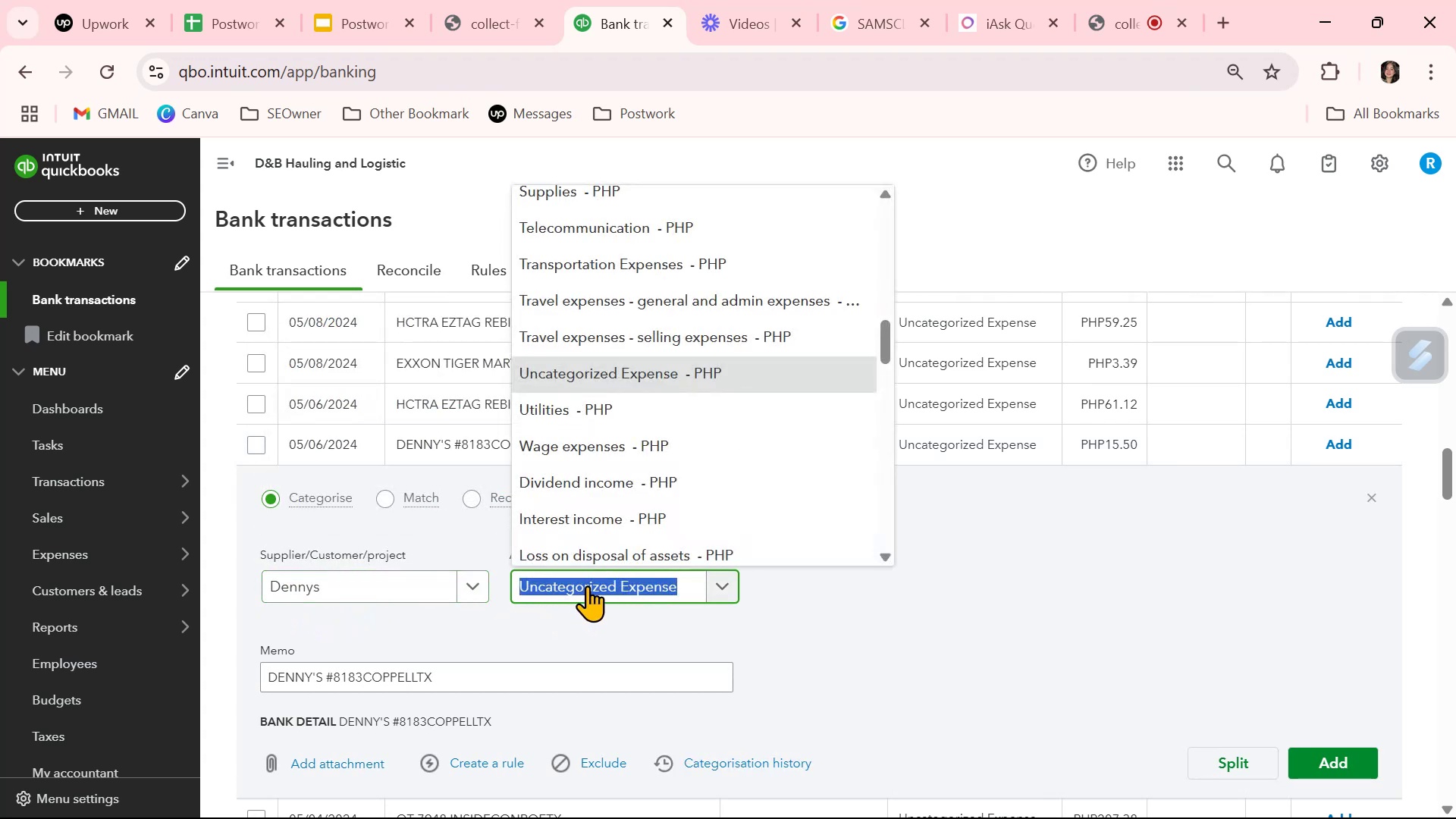 
type(mea)
 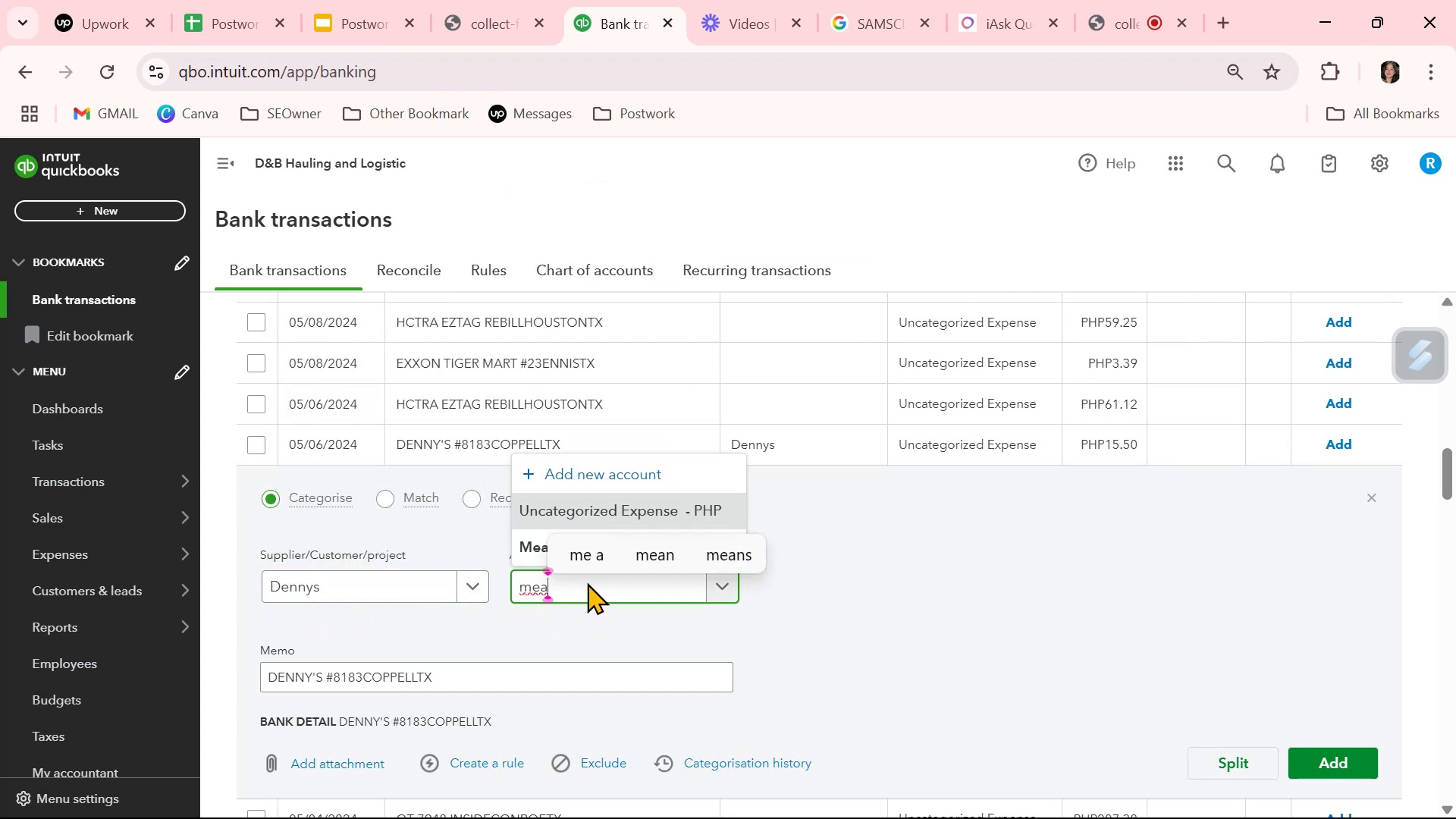 
left_click([529, 552])
 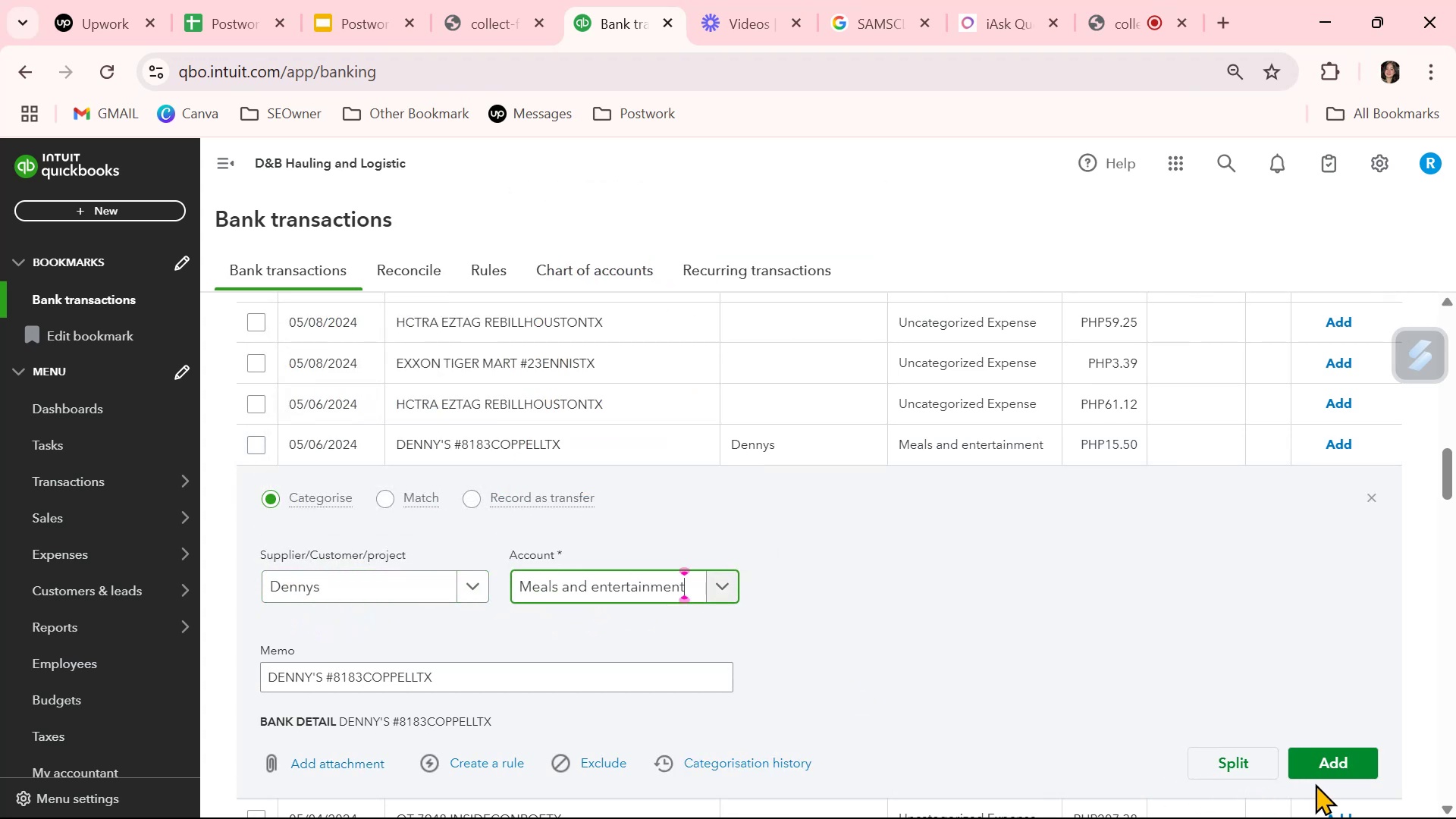 
left_click([1339, 769])
 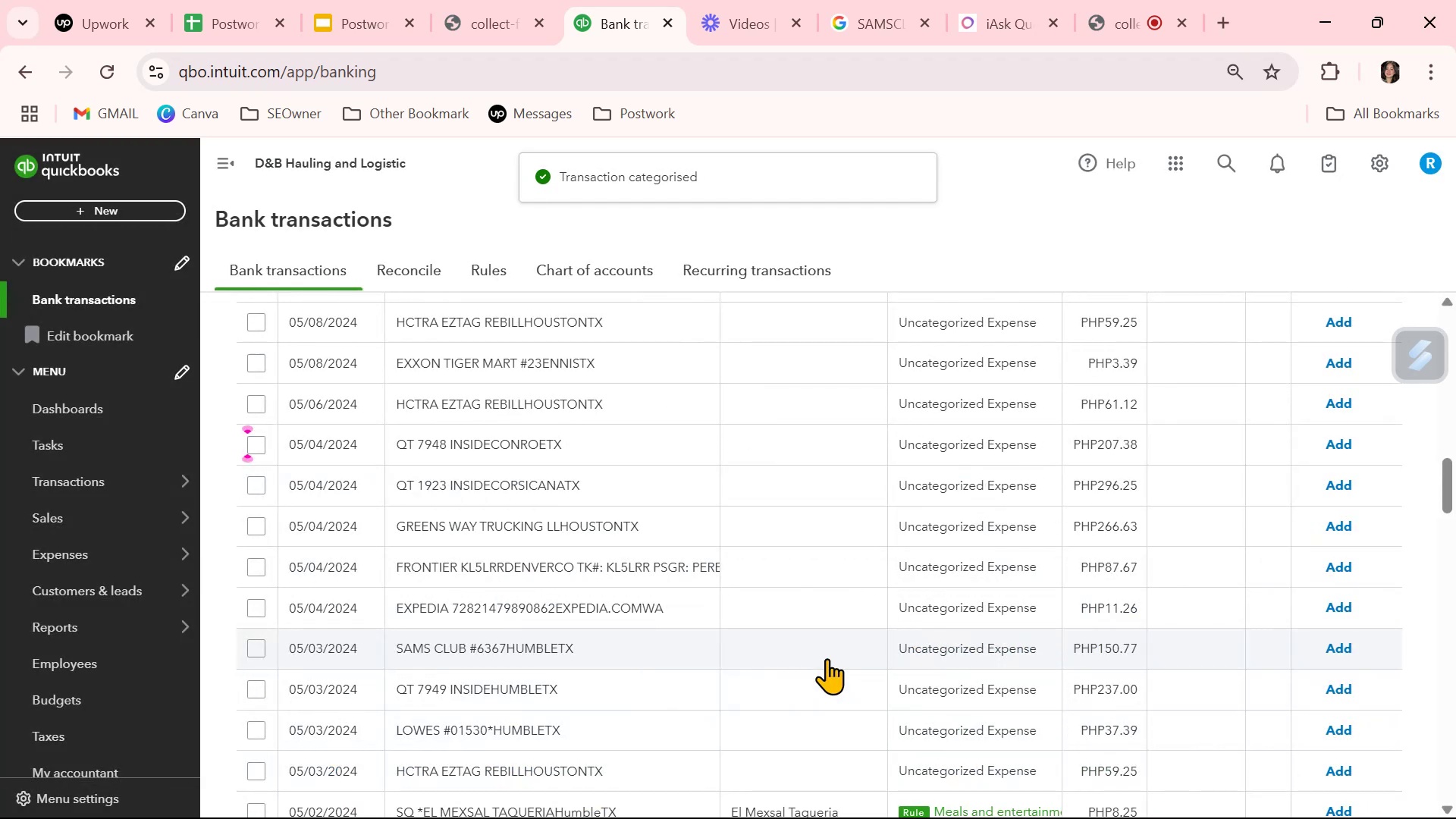 
scroll: coordinate [827, 658], scroll_direction: down, amount: 3.0
 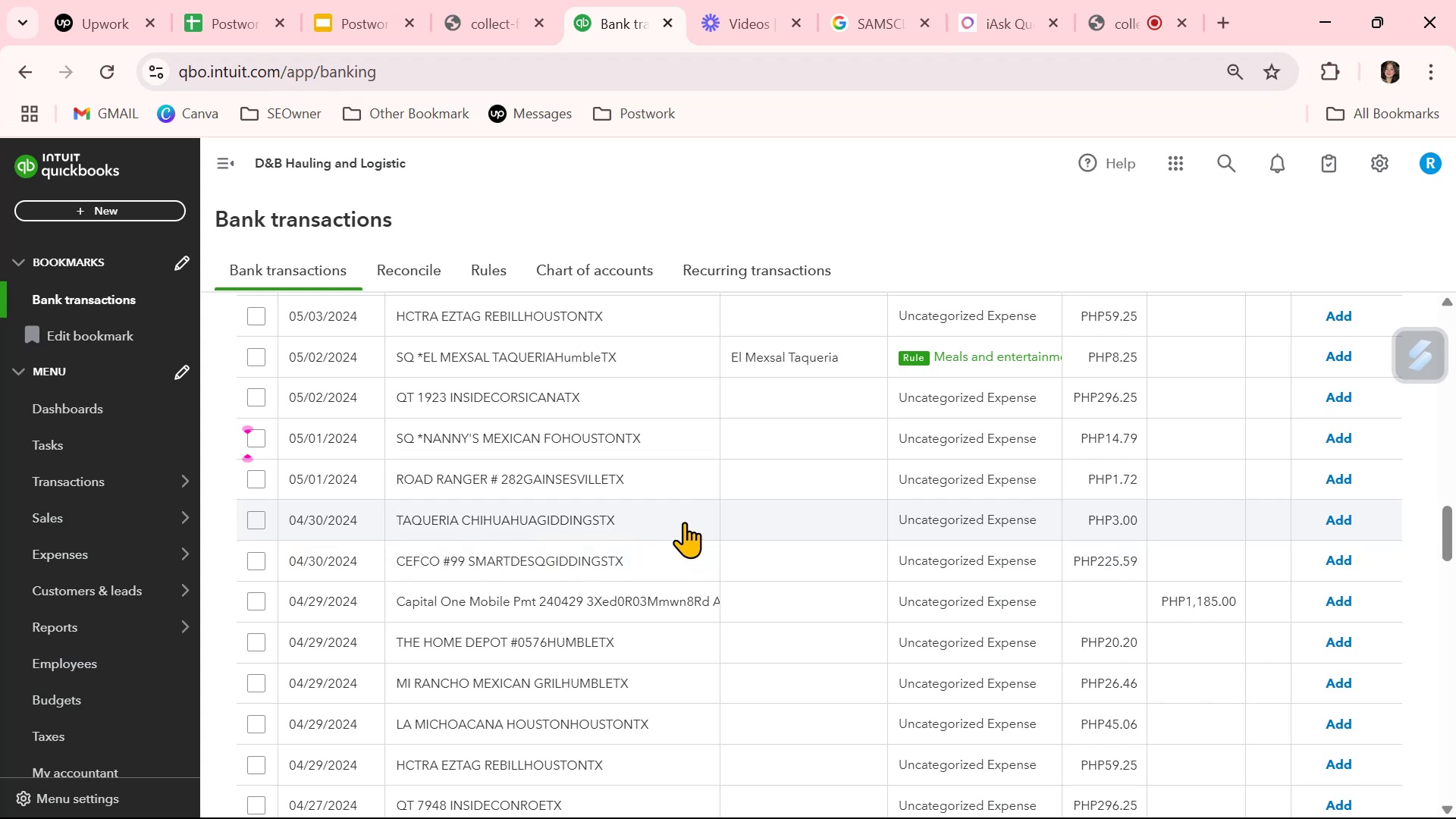 
left_click([684, 522])
 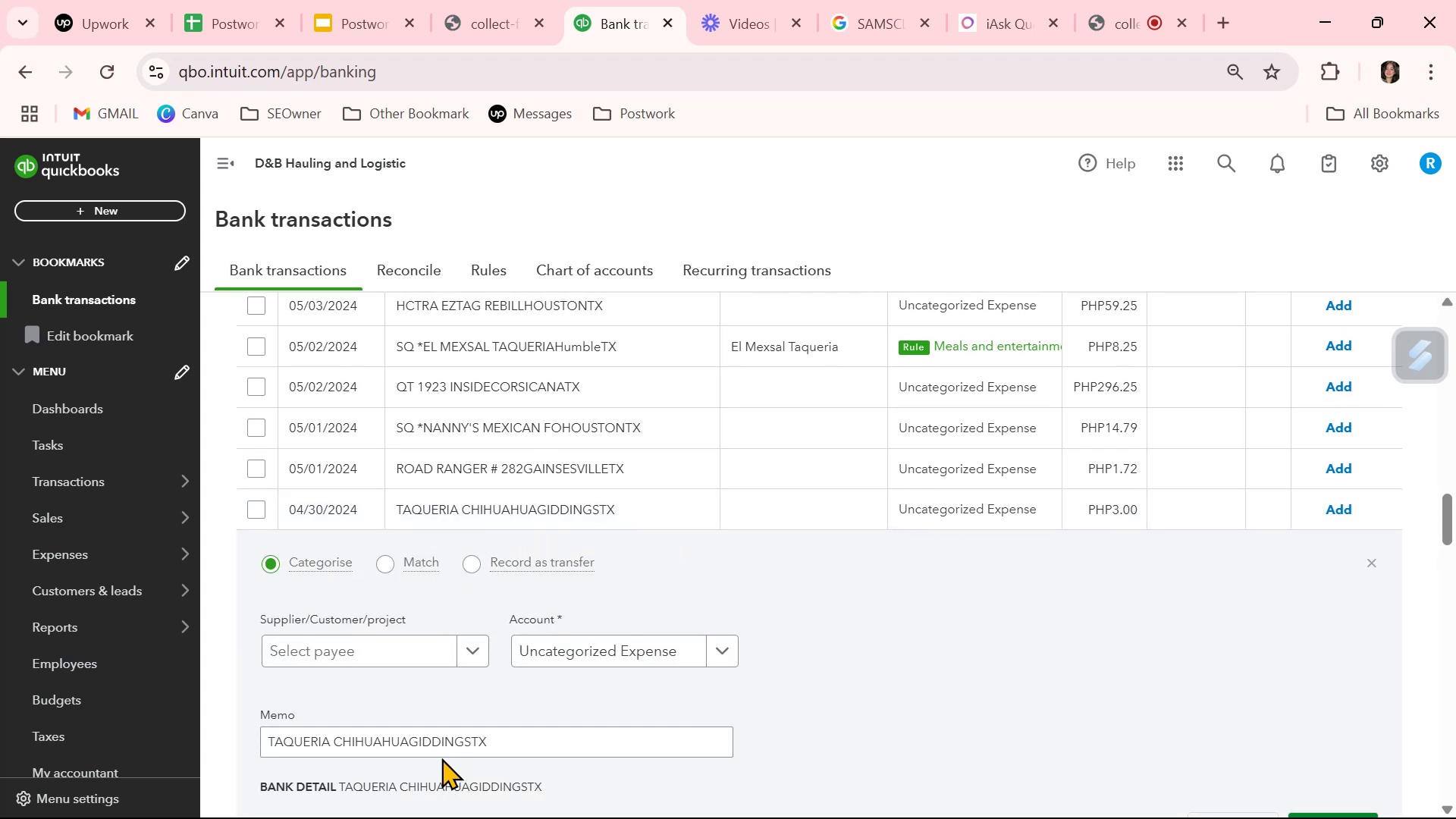 
double_click([447, 748])
 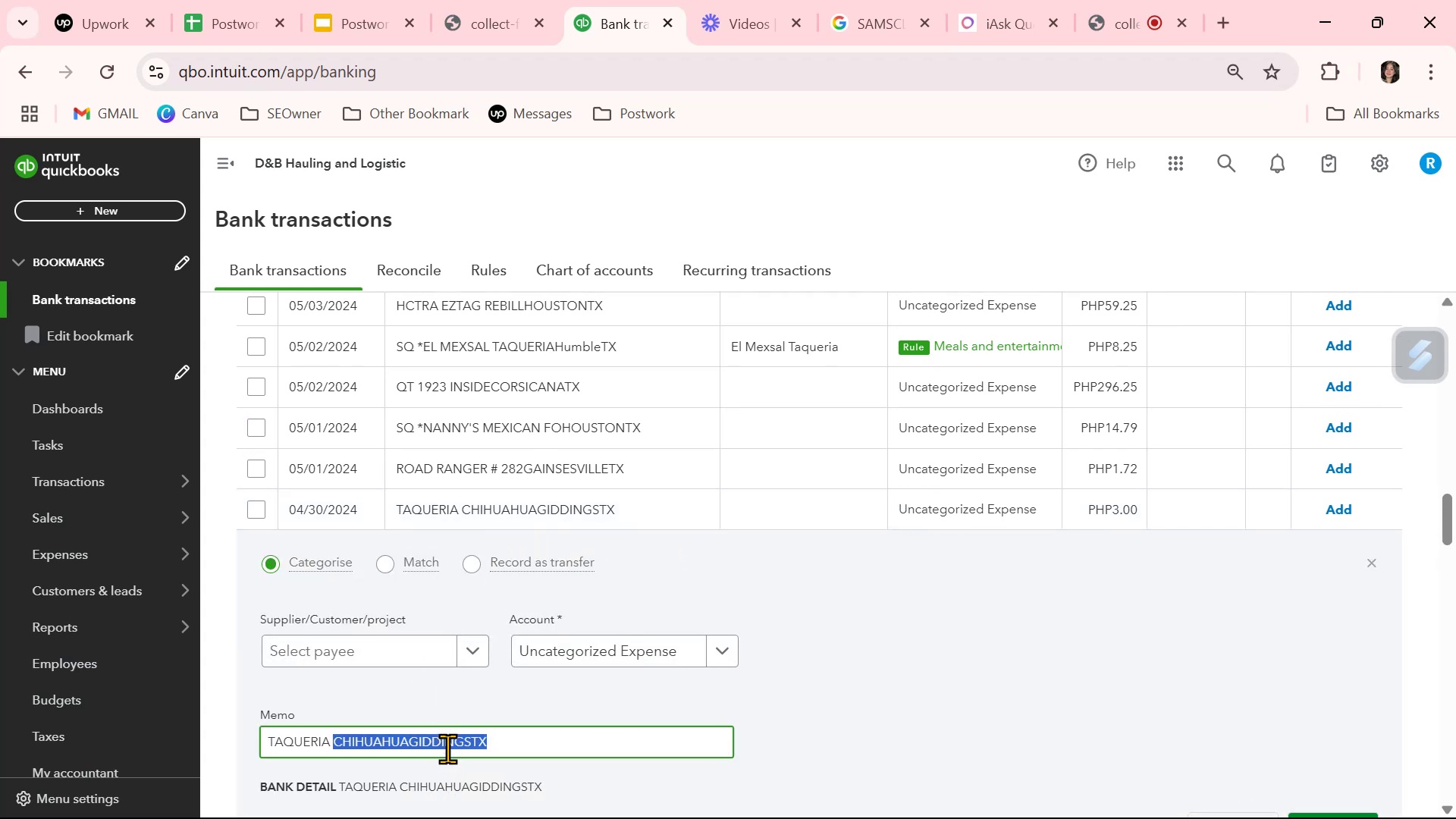 
triple_click([447, 748])
 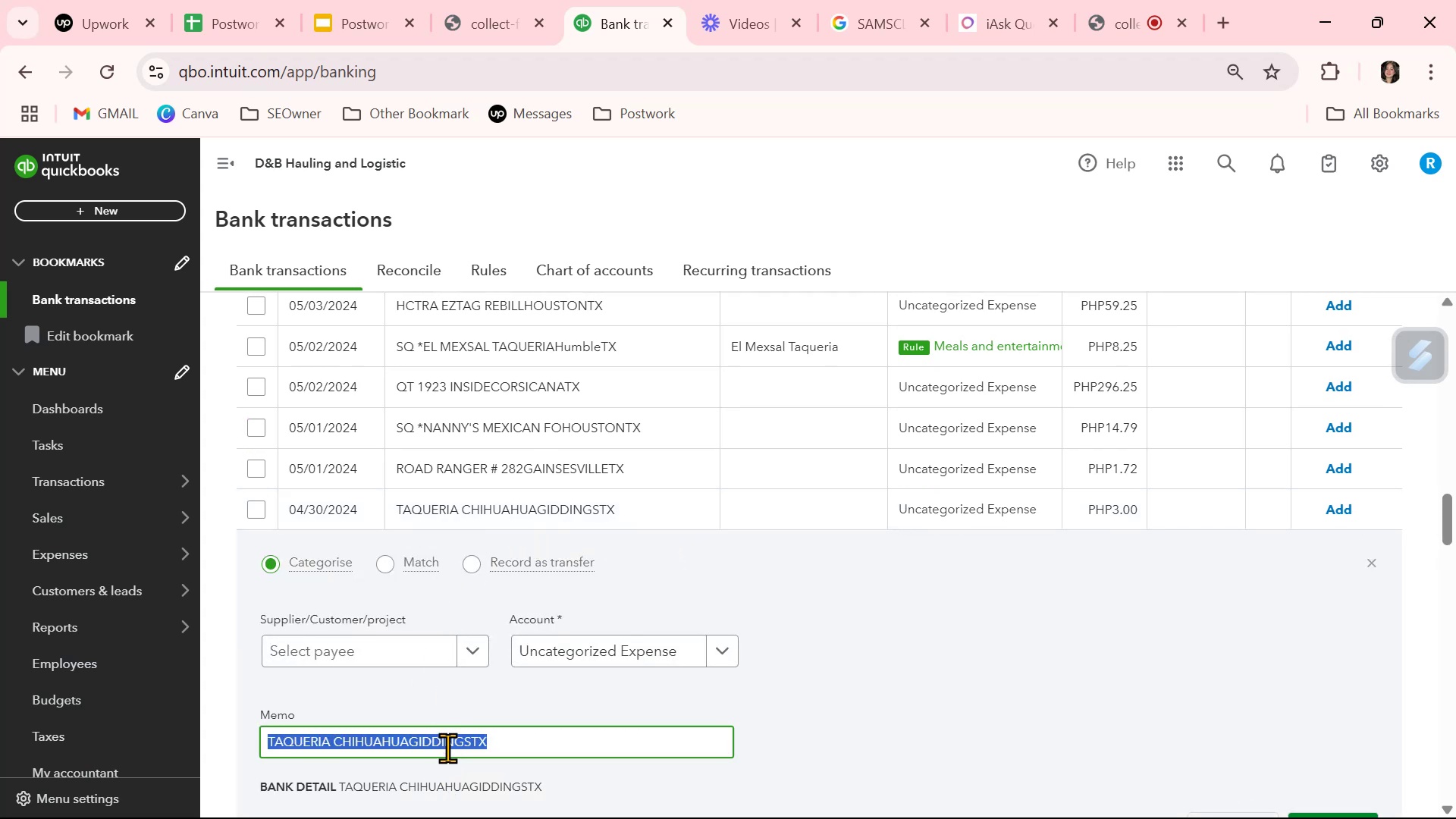 
key(Control+ControlLeft)
 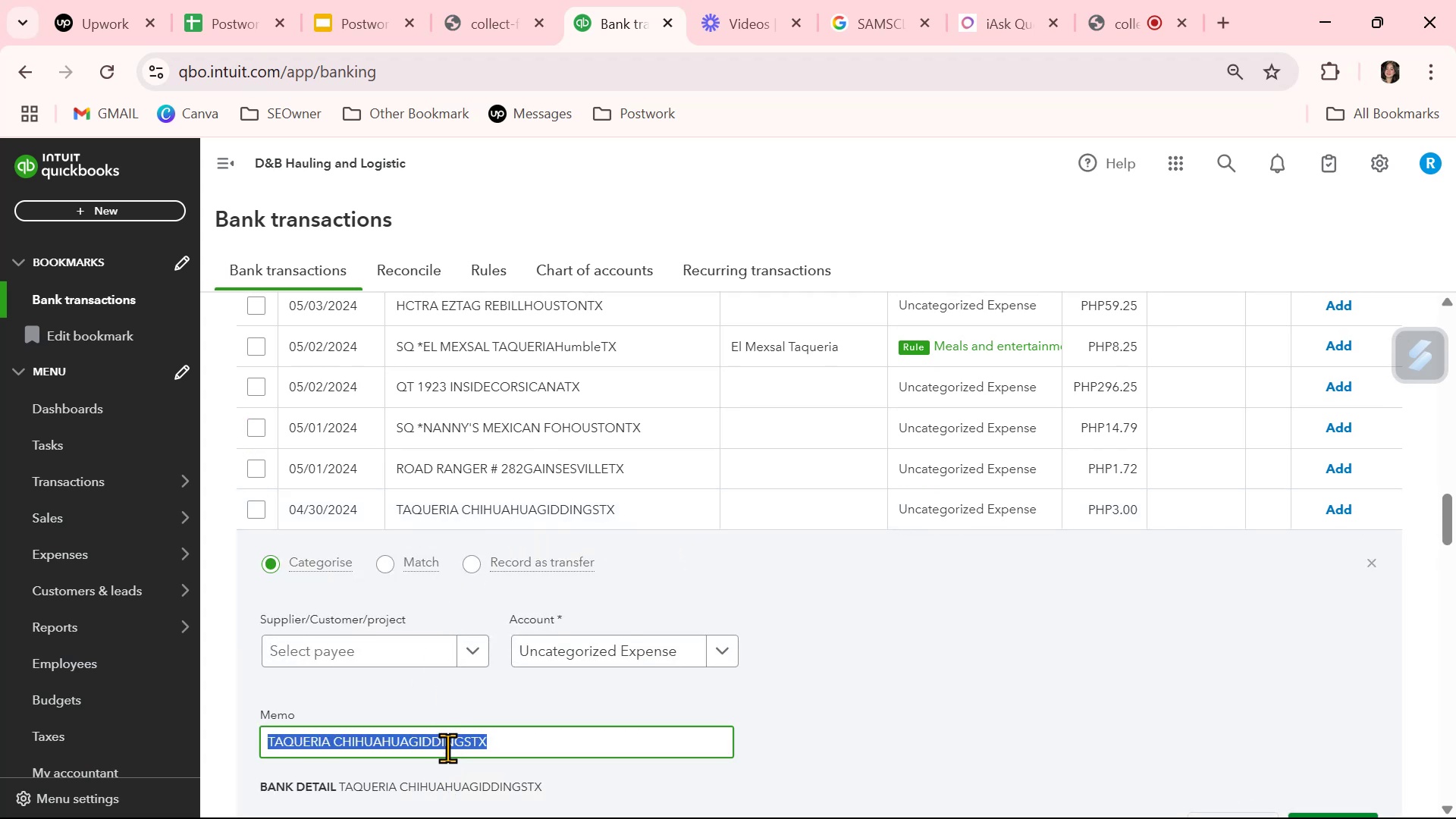 
key(Control+C)
 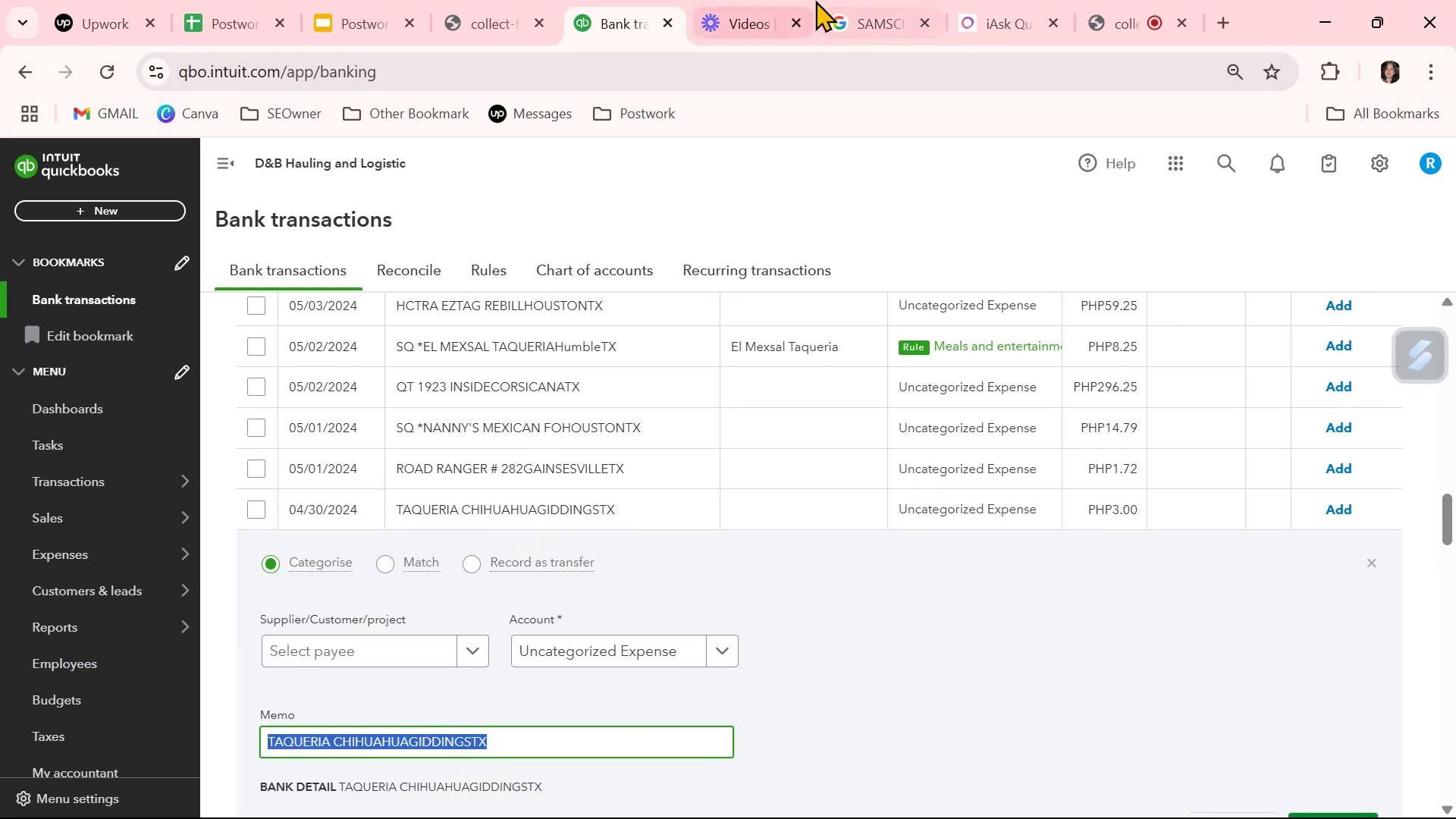 
left_click([881, 24])
 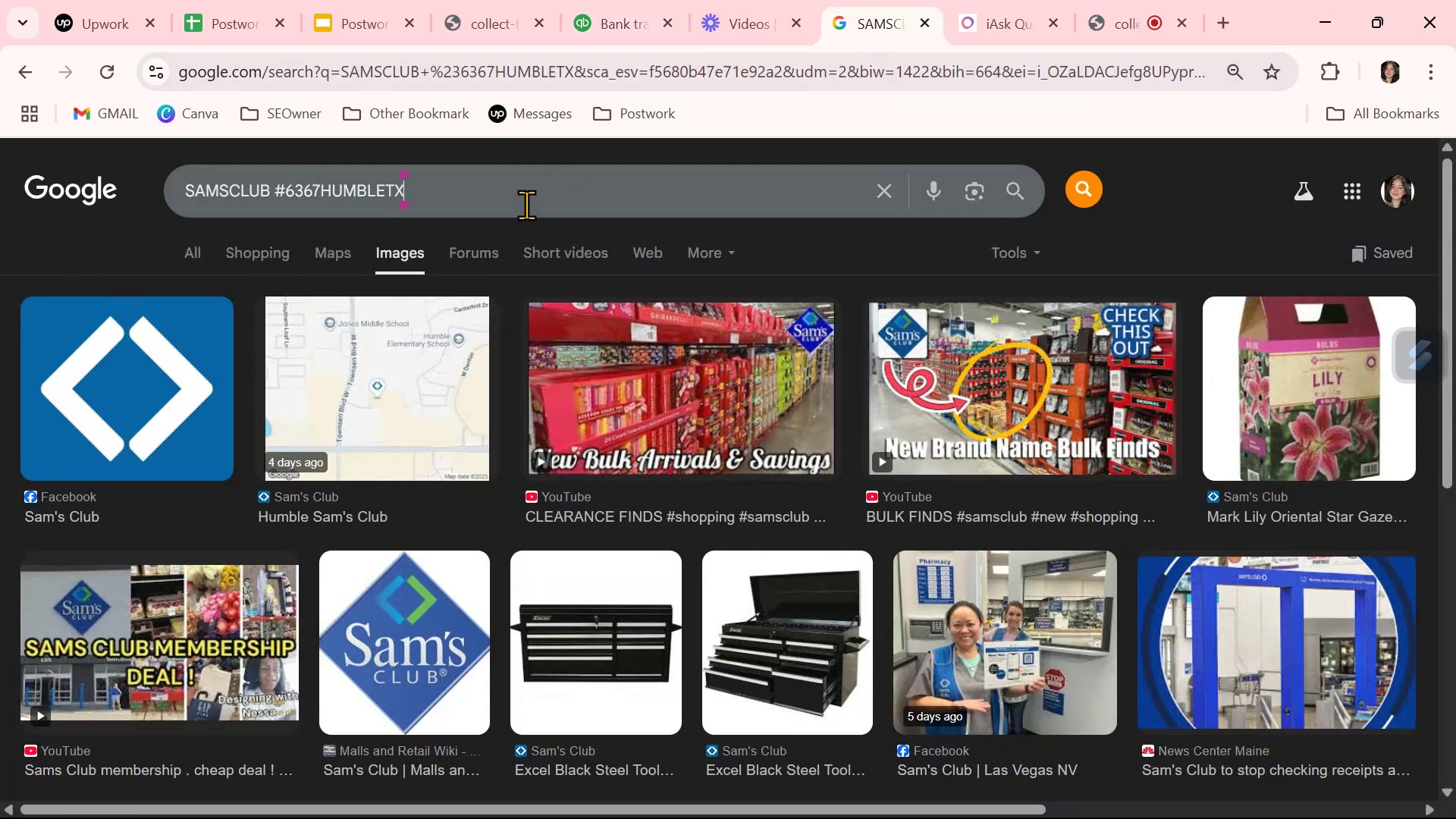 
double_click([526, 205])
 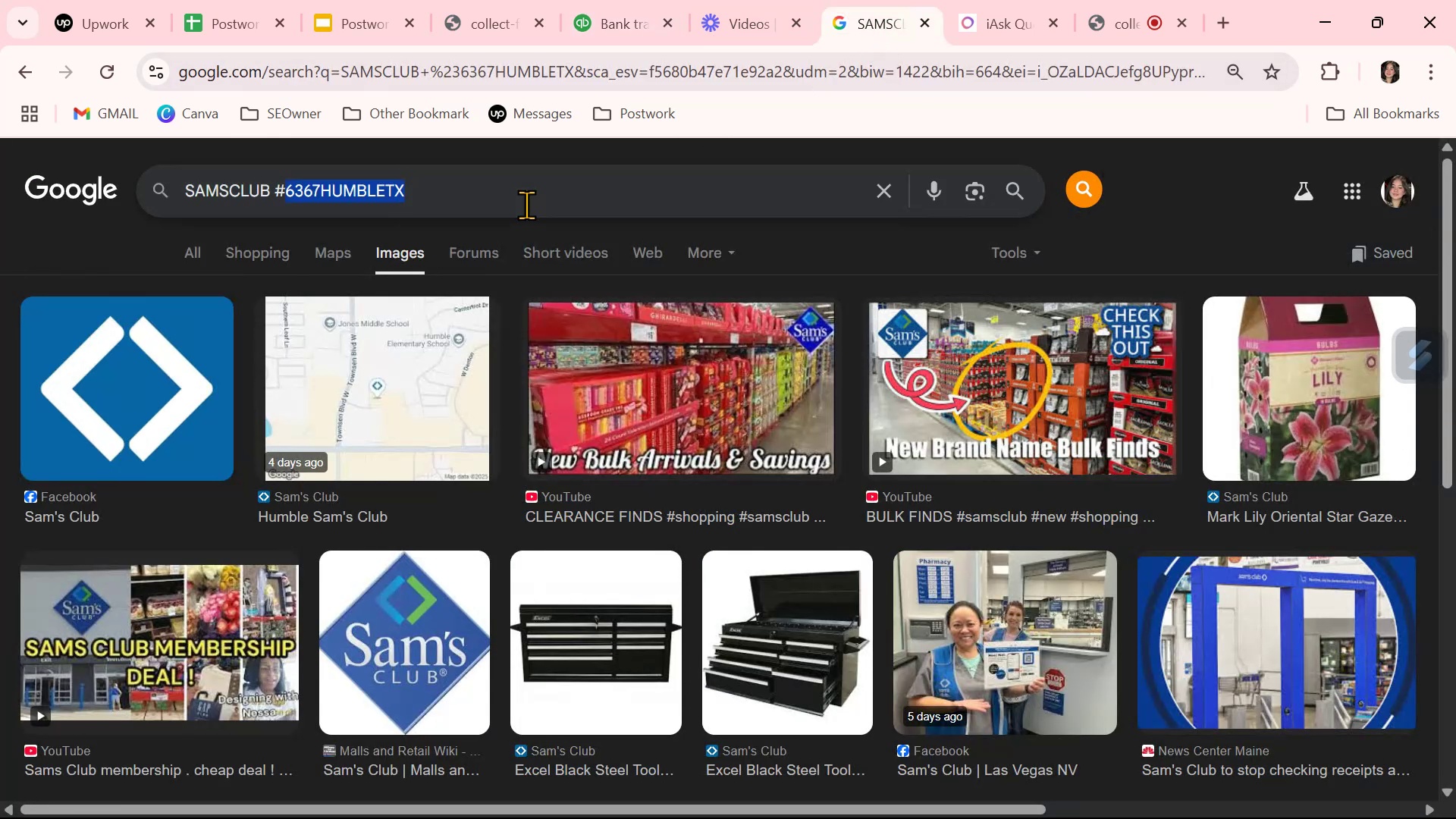 
triple_click([526, 205])
 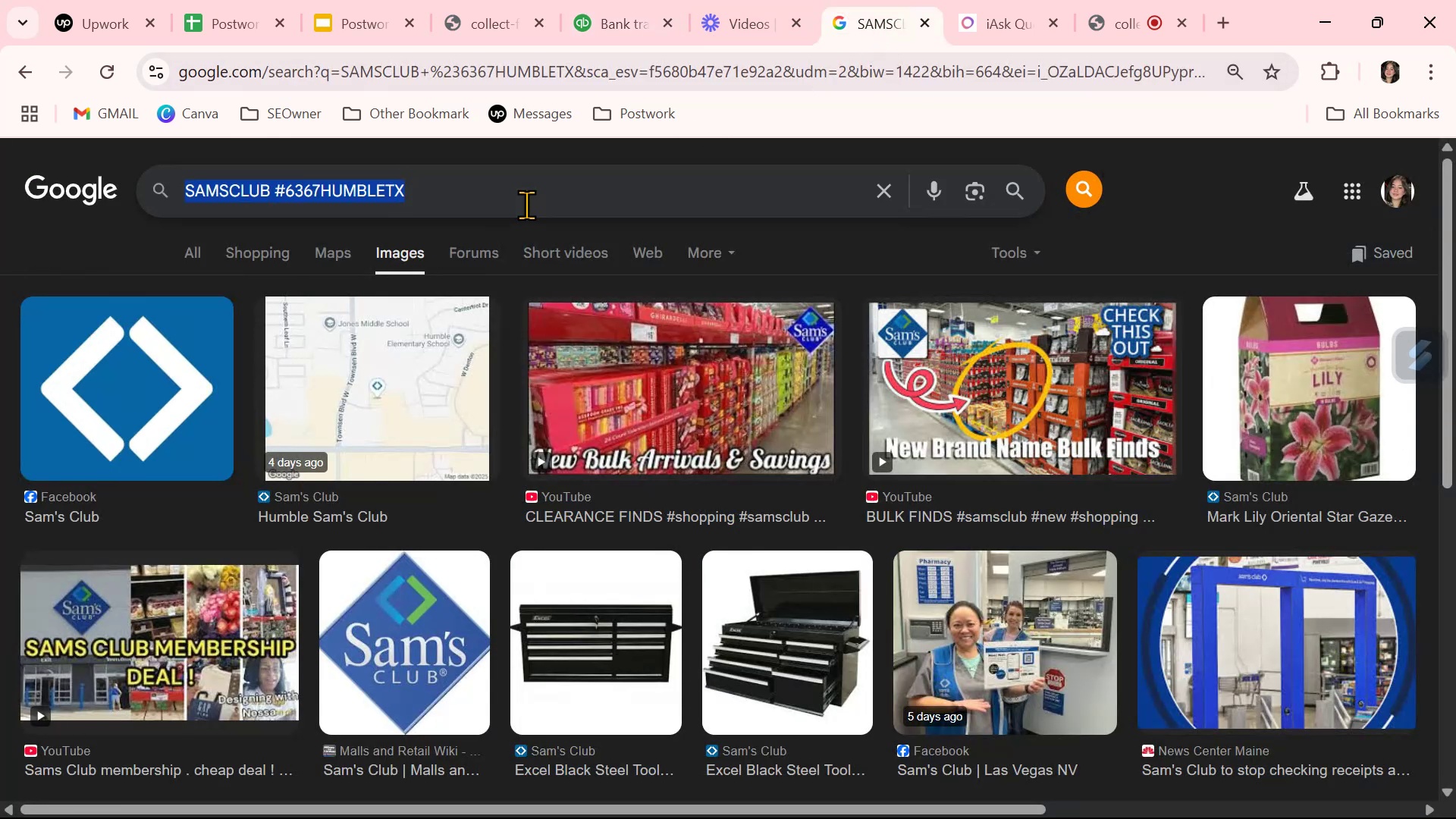 
key(Control+ControlLeft)
 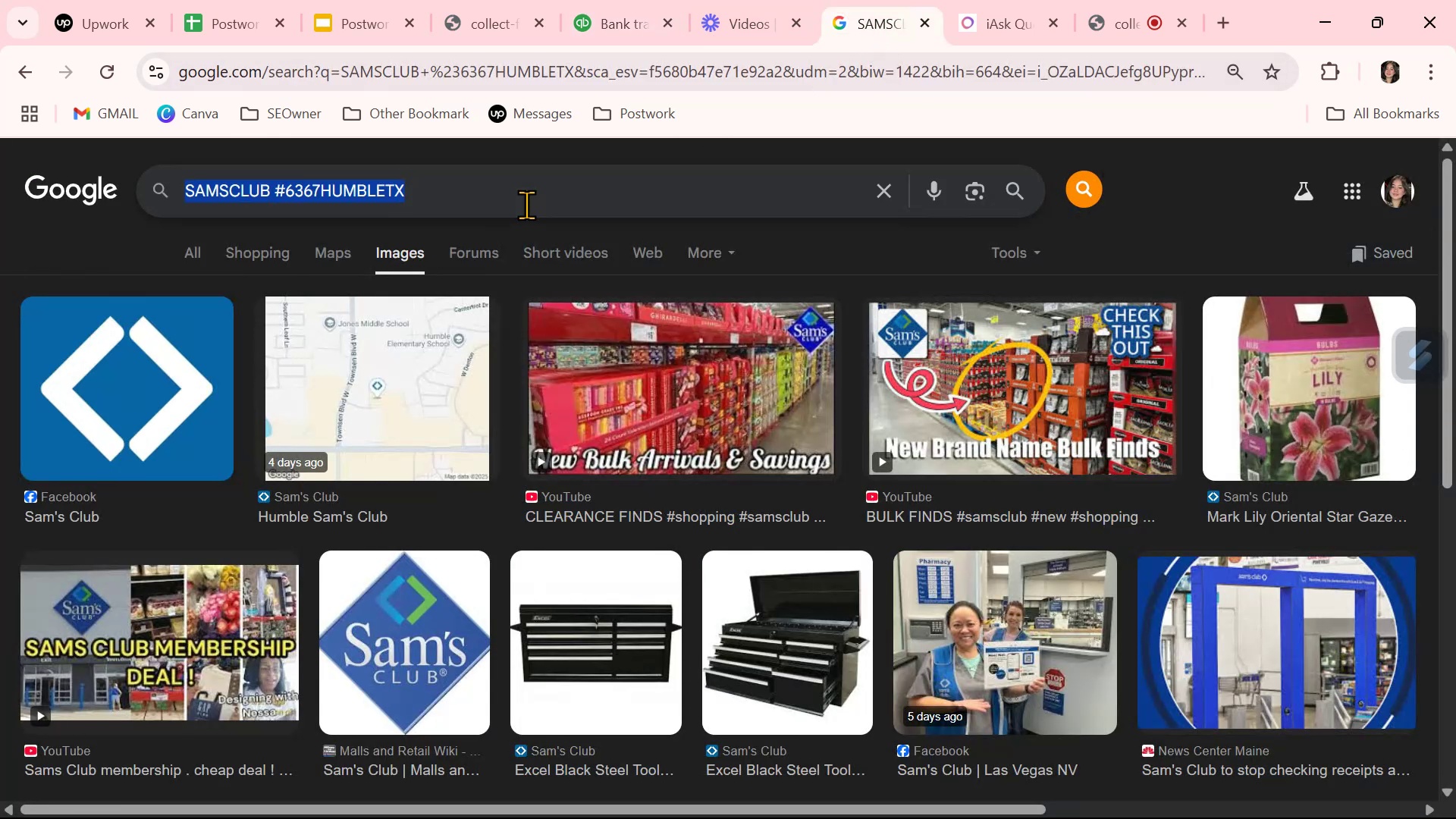 
key(Control+V)
 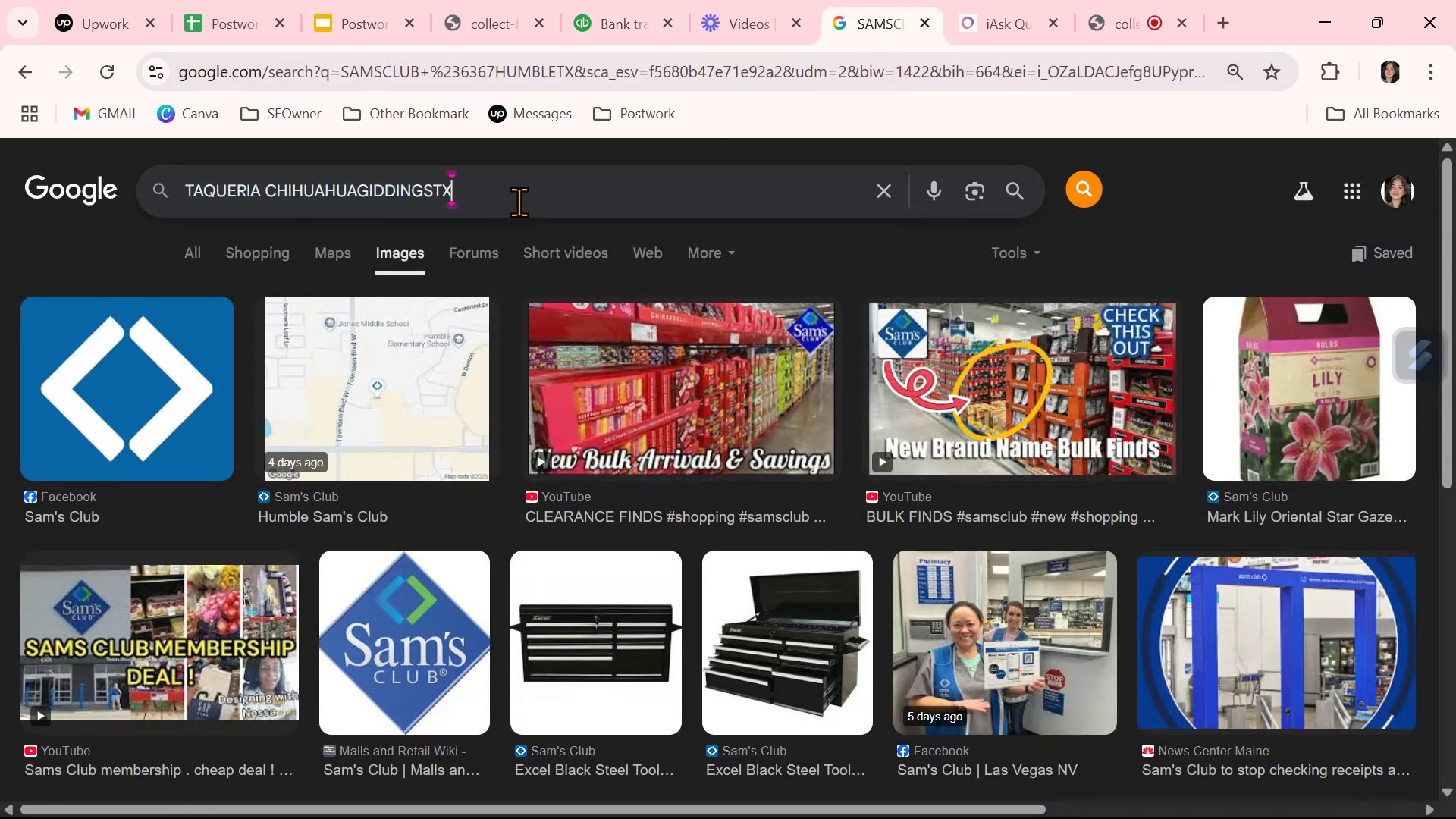 
key(NumpadEnter)
 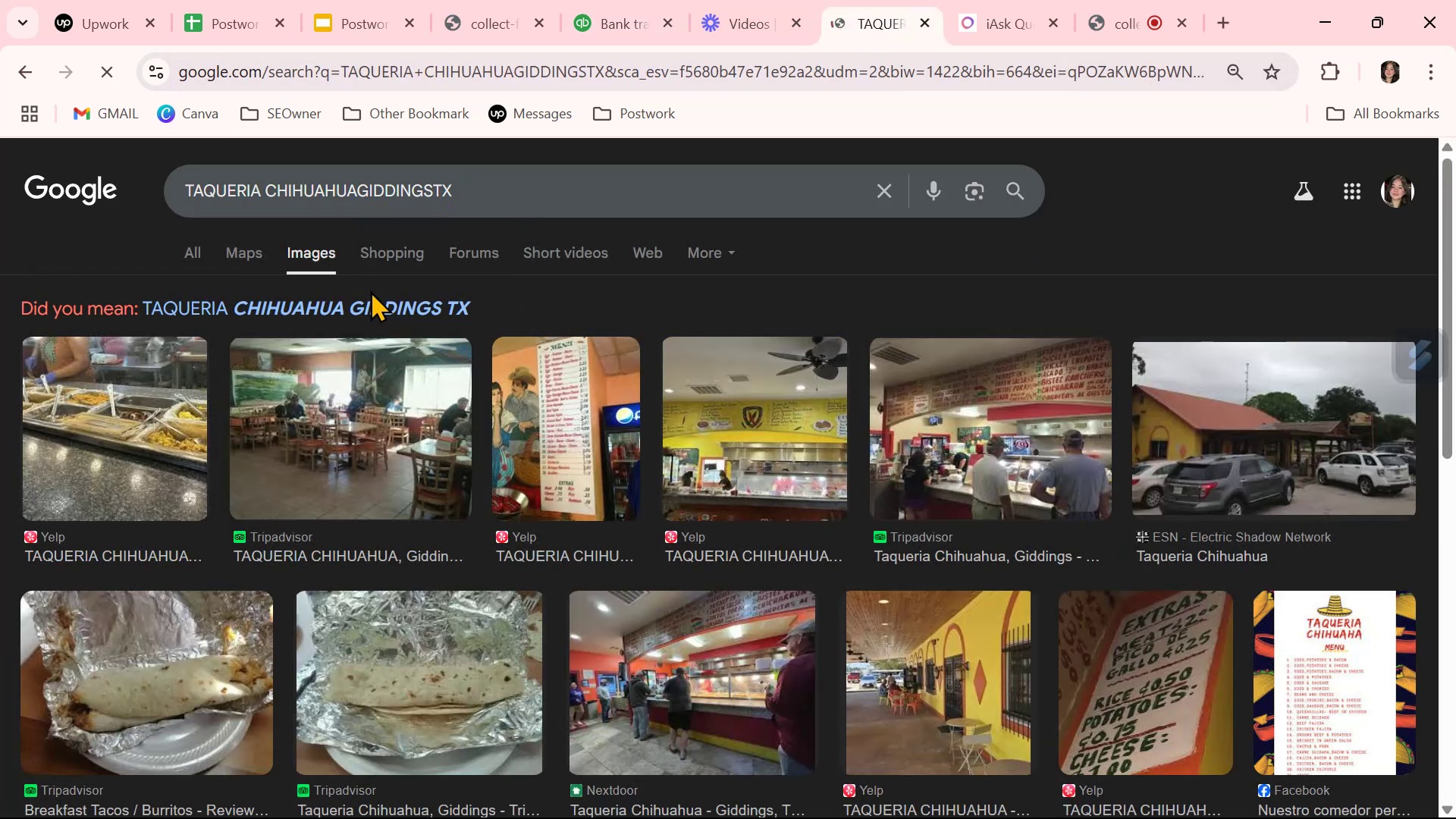 
double_click([375, 307])
 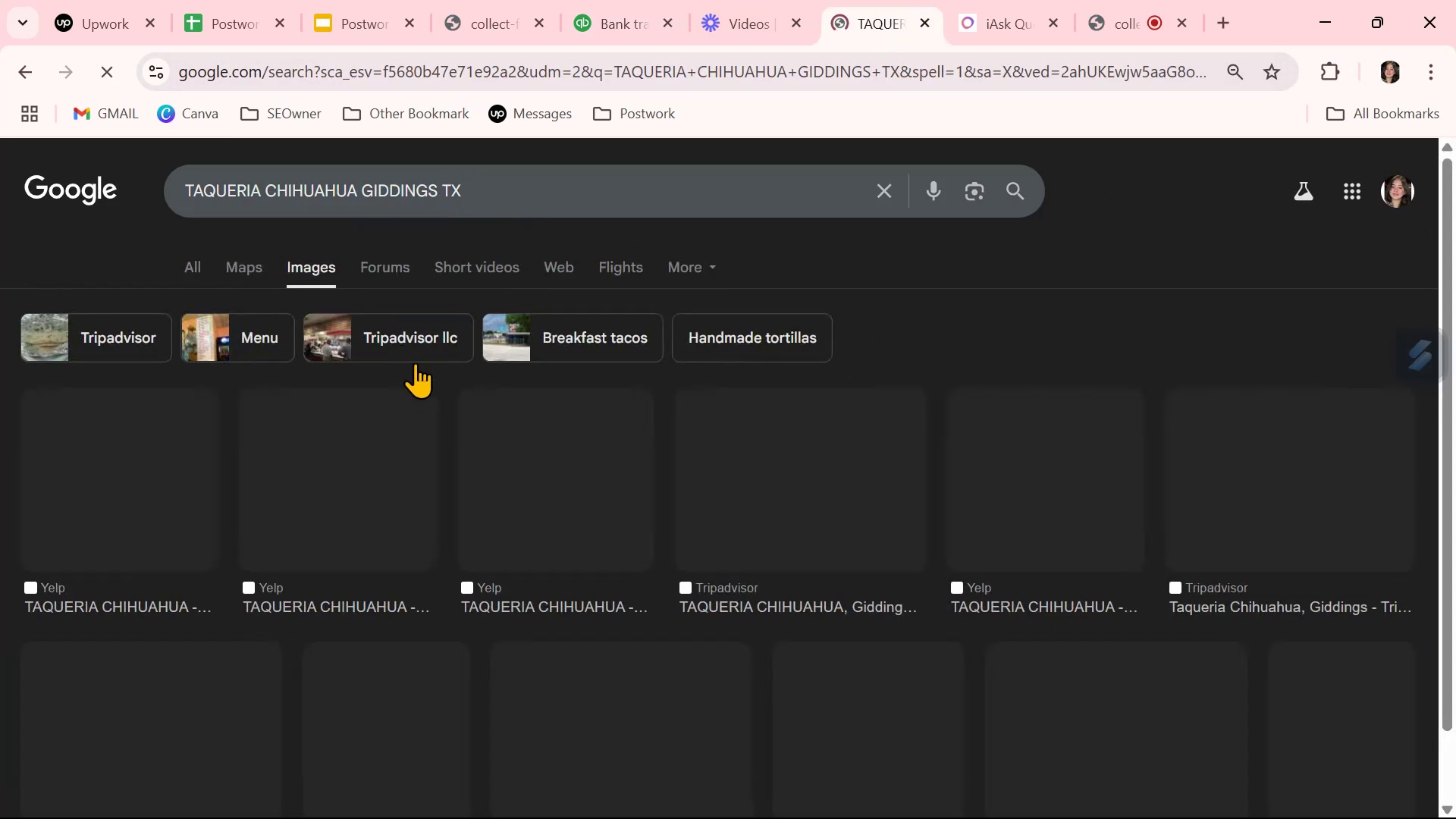 
mouse_move([825, 567])
 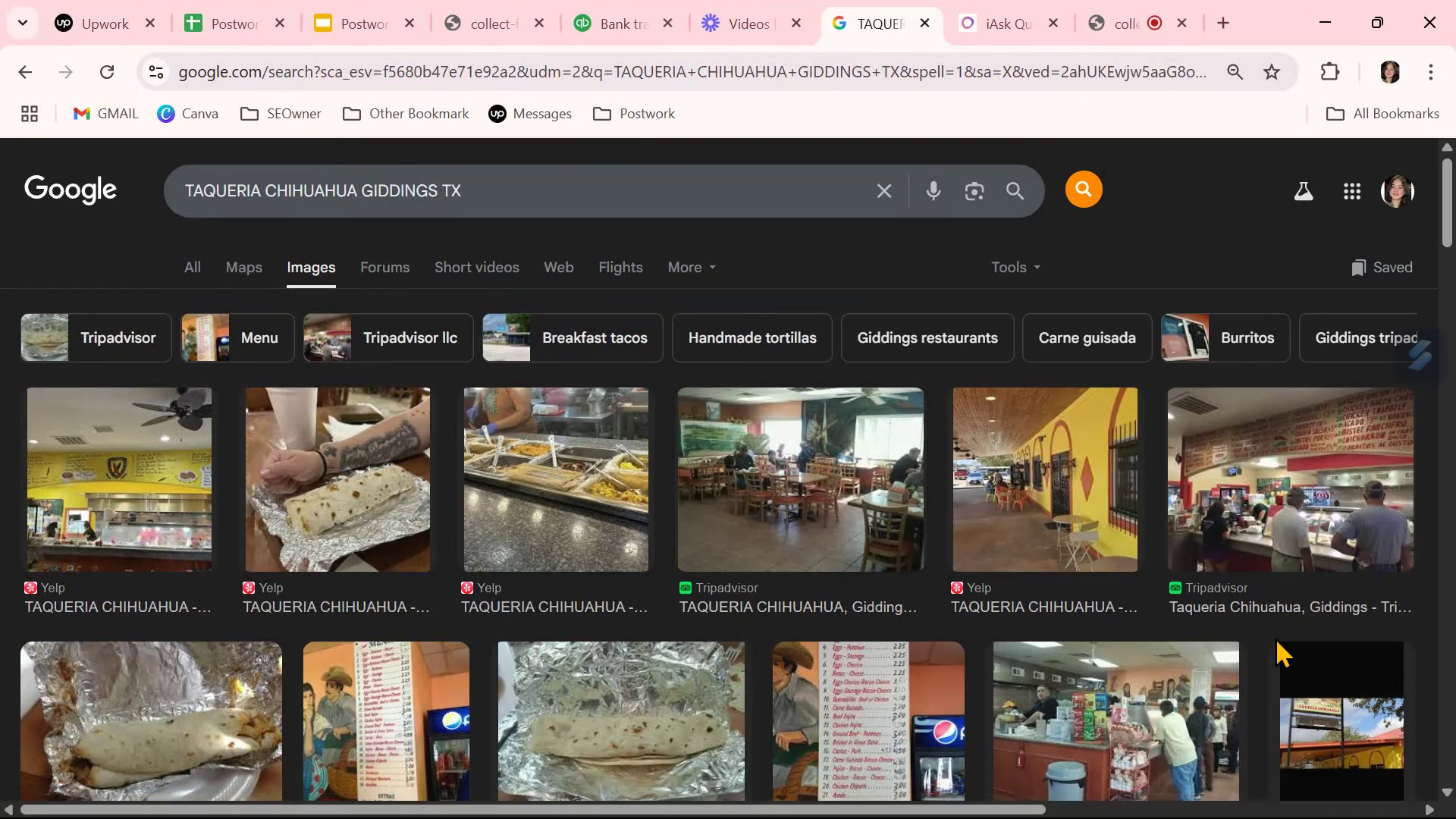 
left_click_drag(start_coordinate=[1169, 617], to_coordinate=[1276, 614])
 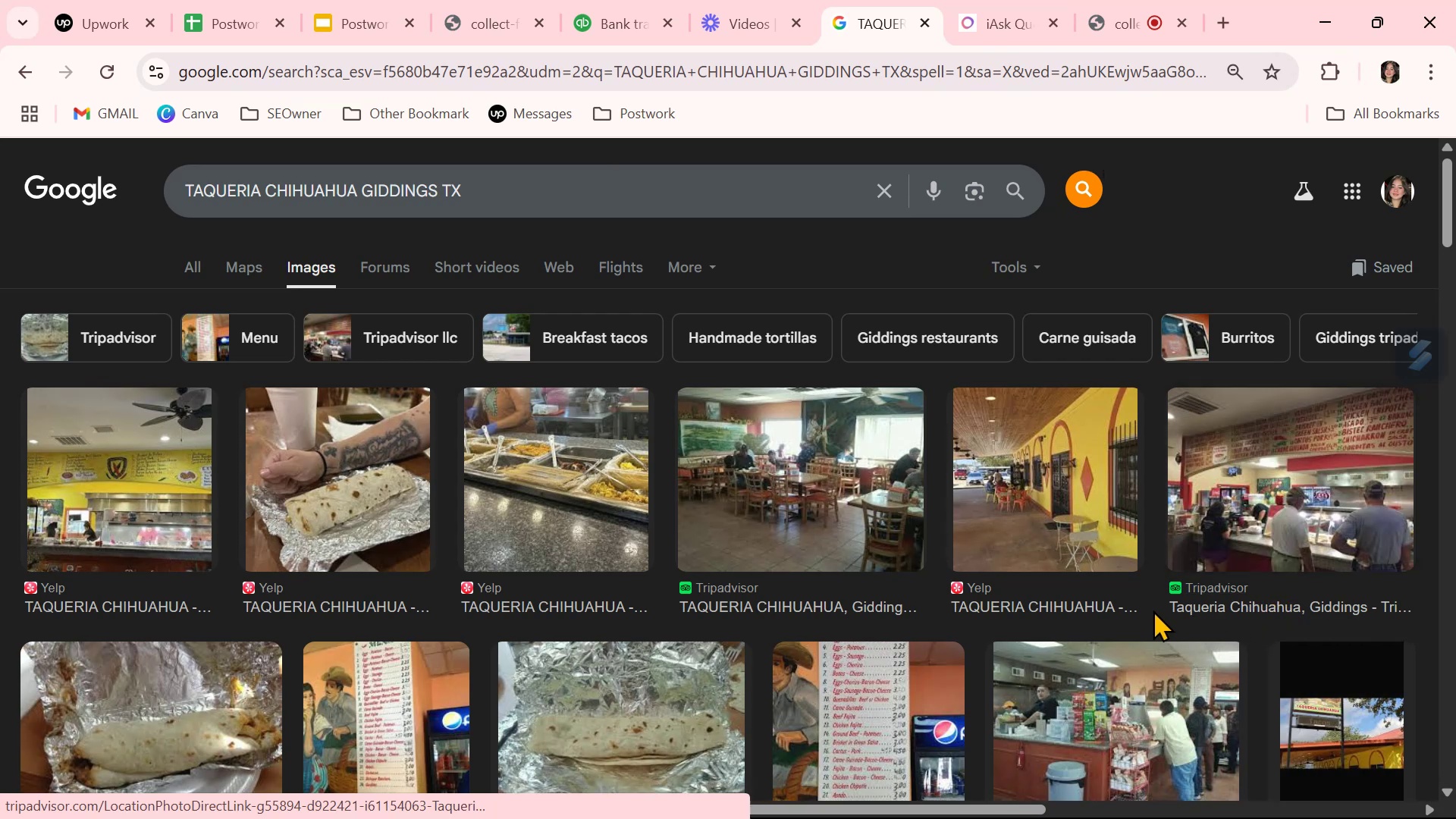 
left_click_drag(start_coordinate=[1151, 609], to_coordinate=[1301, 609])
 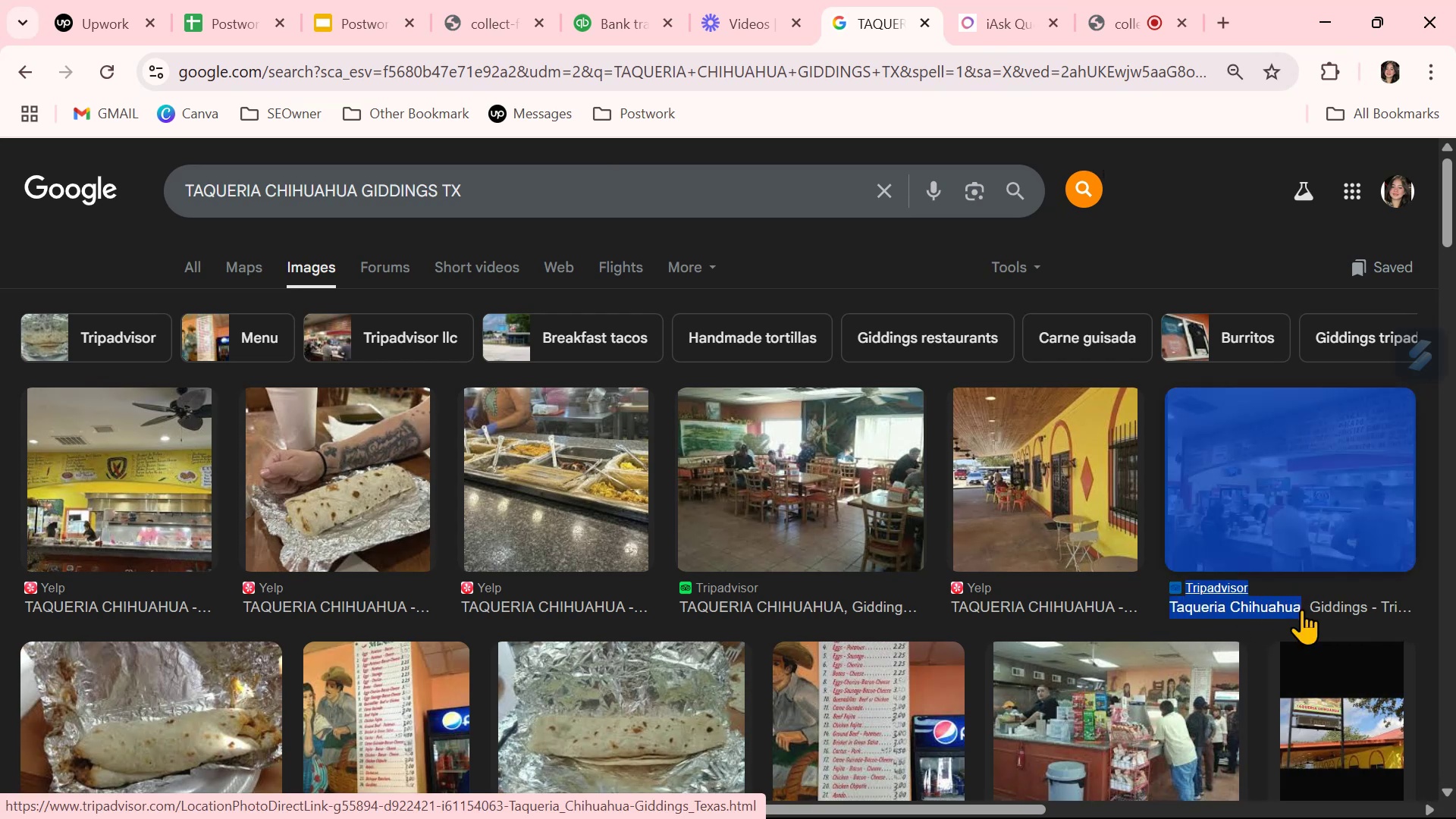 
key(Control+ControlLeft)
 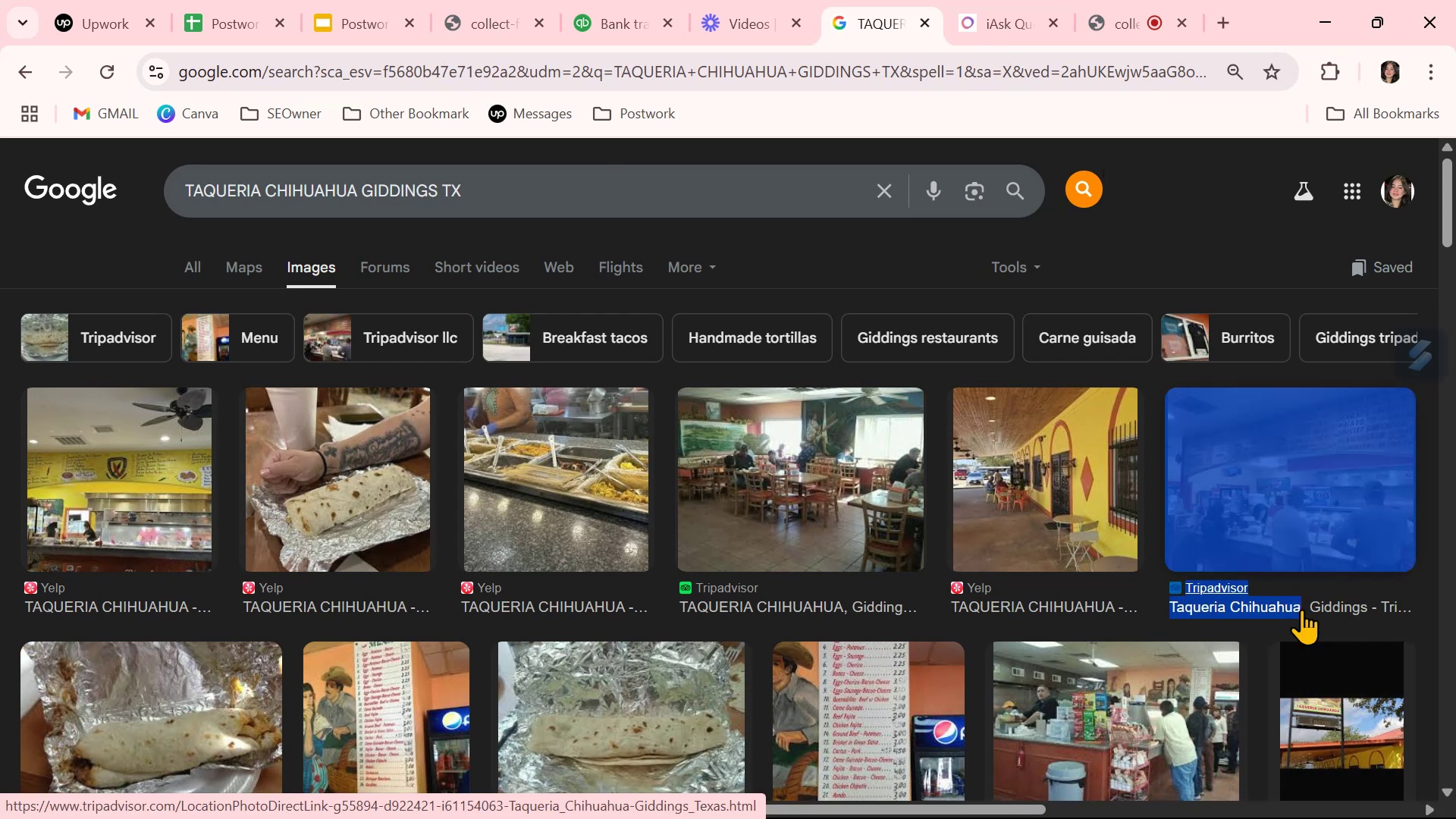 
key(Control+C)
 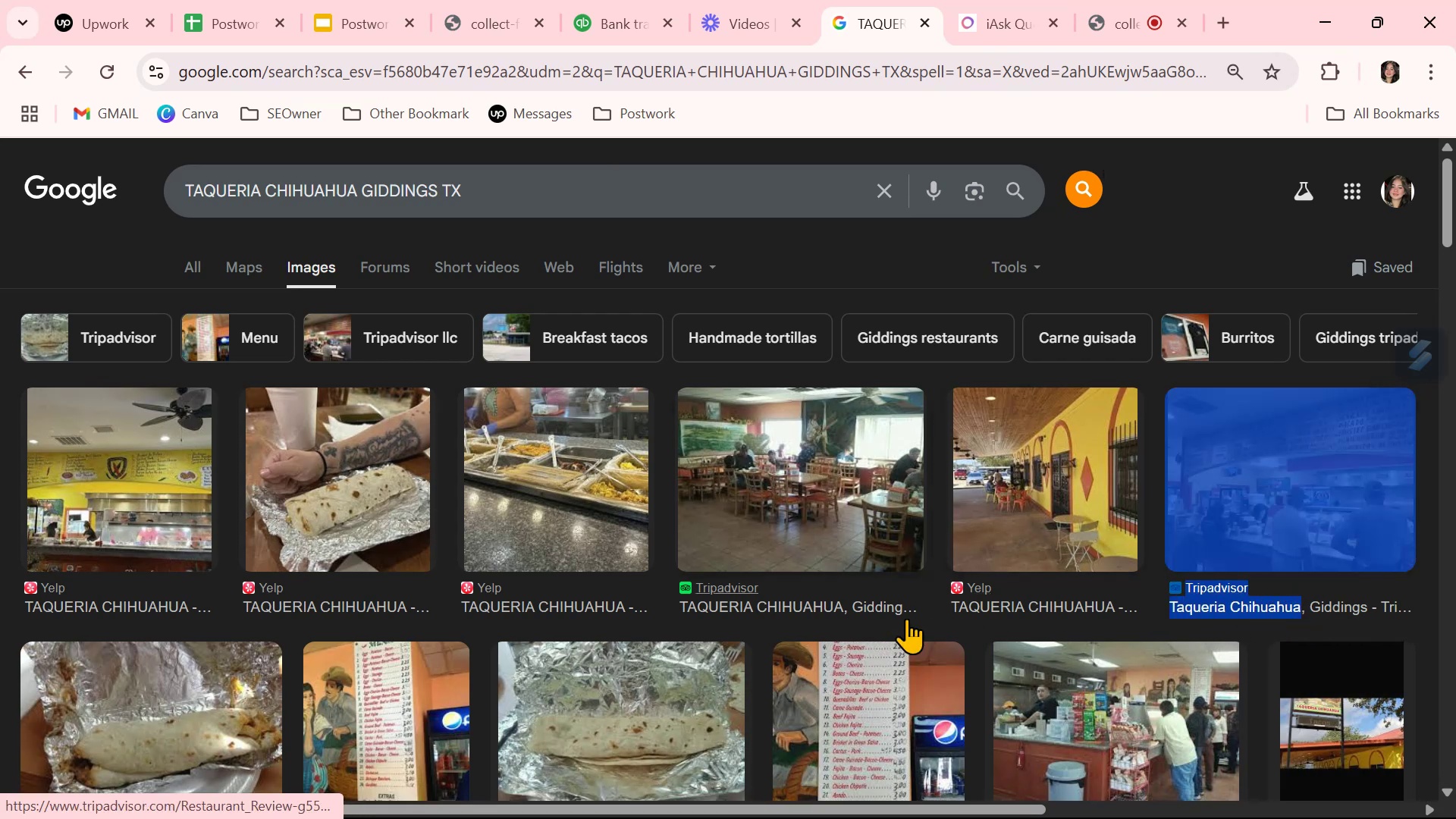 
scroll: coordinate [529, 630], scroll_direction: down, amount: 2.0
 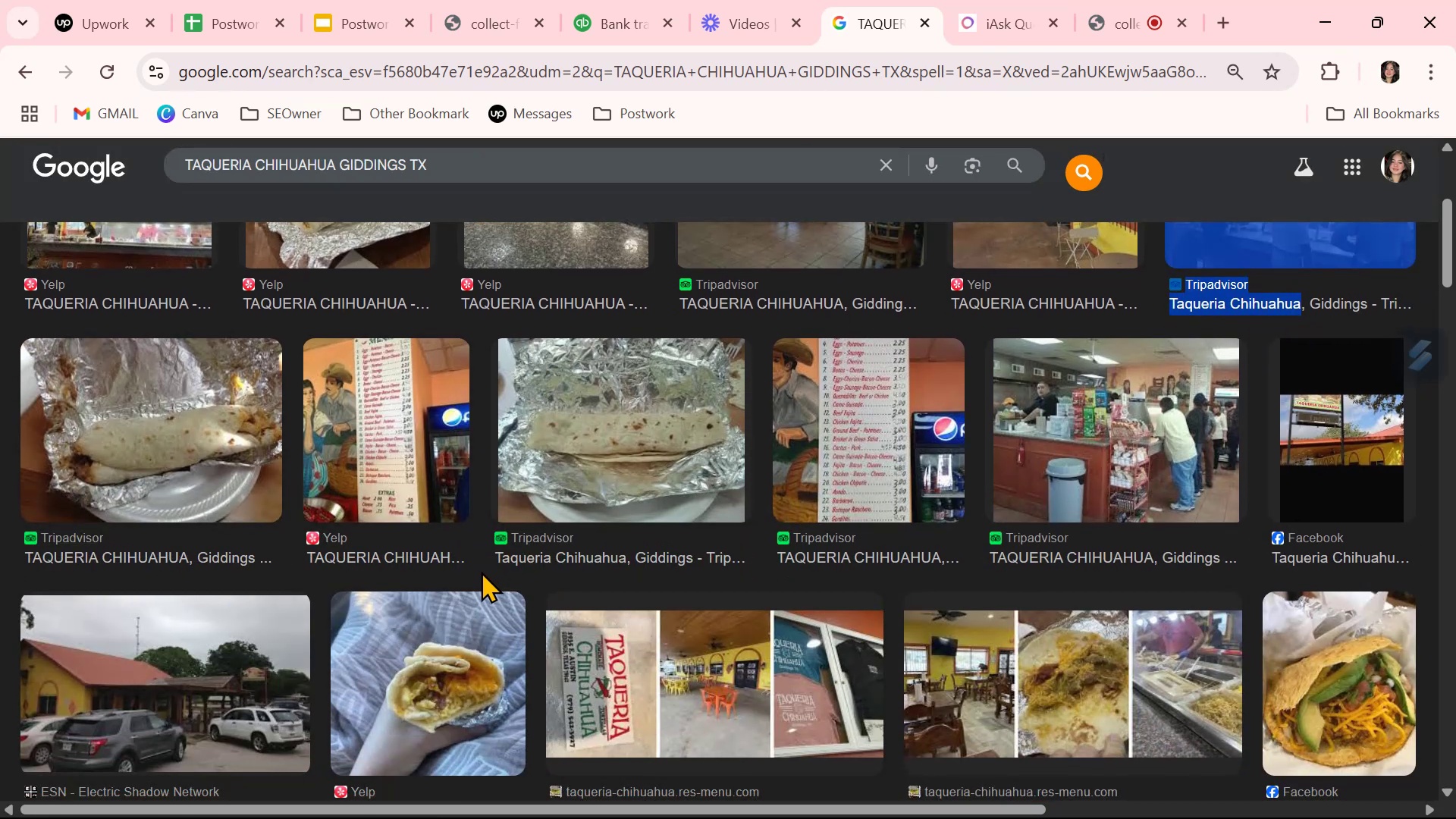 
left_click_drag(start_coordinate=[488, 564], to_coordinate=[625, 562])
 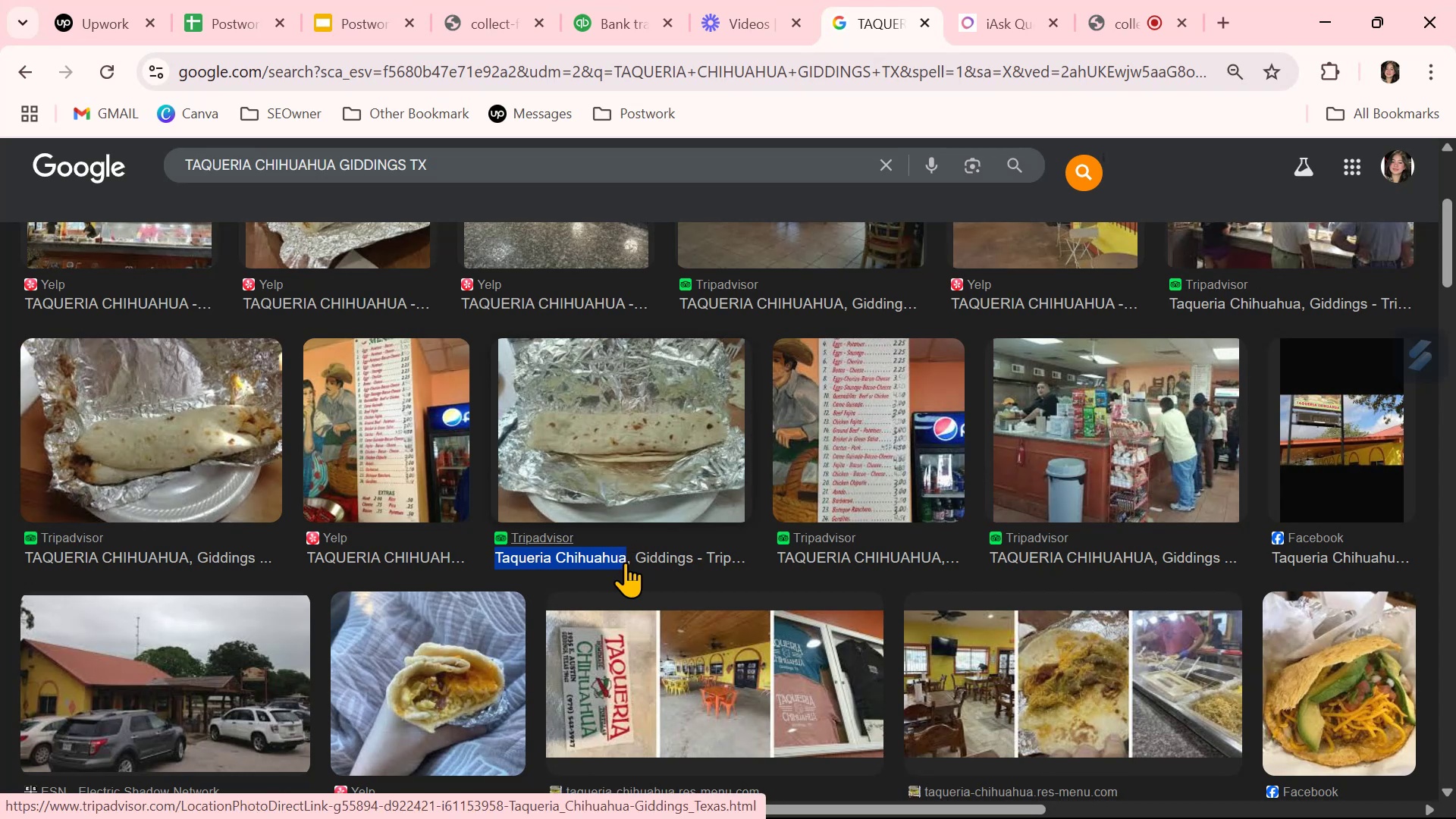 
key(Control+ControlLeft)
 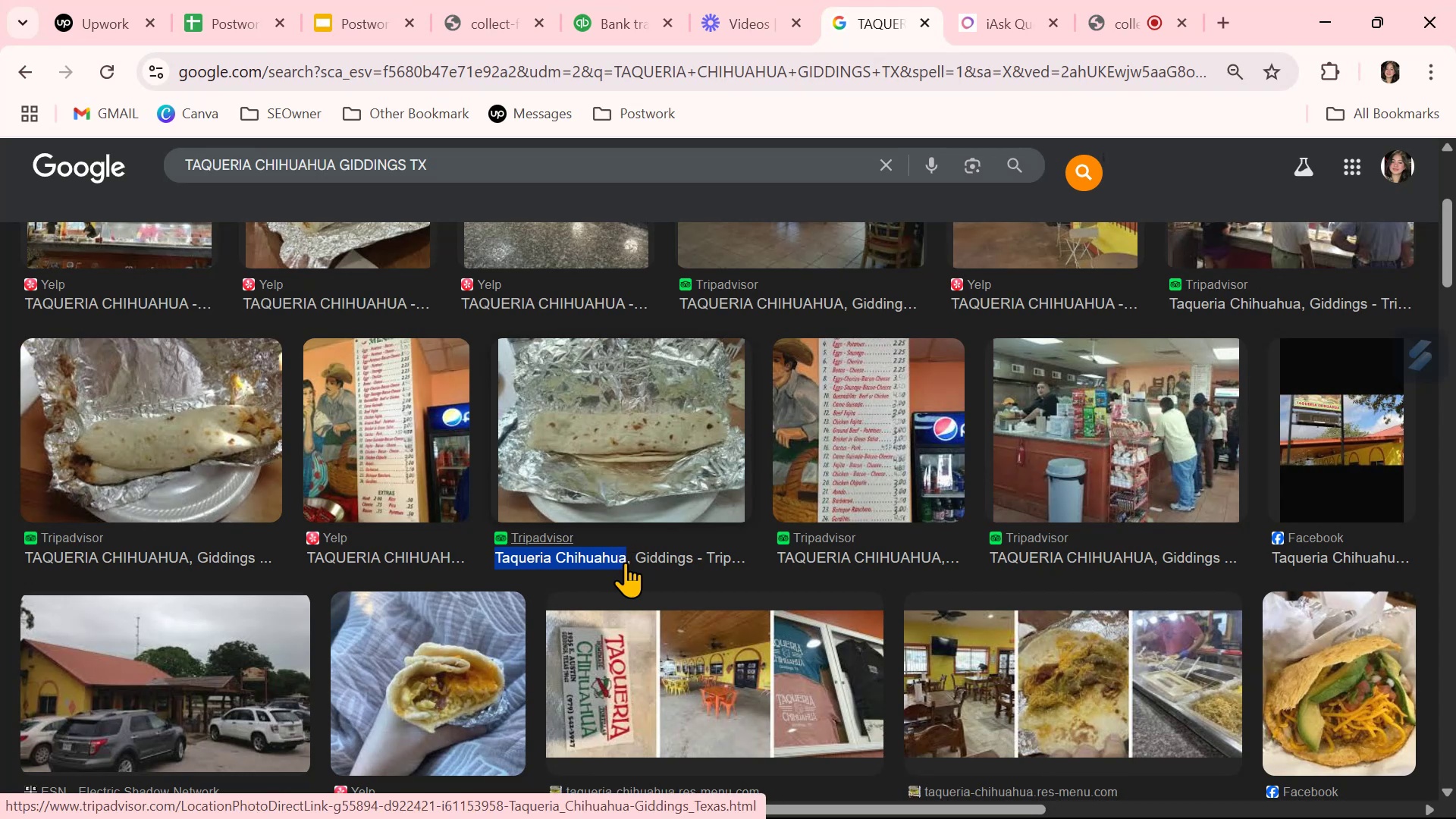 
key(Control+C)
 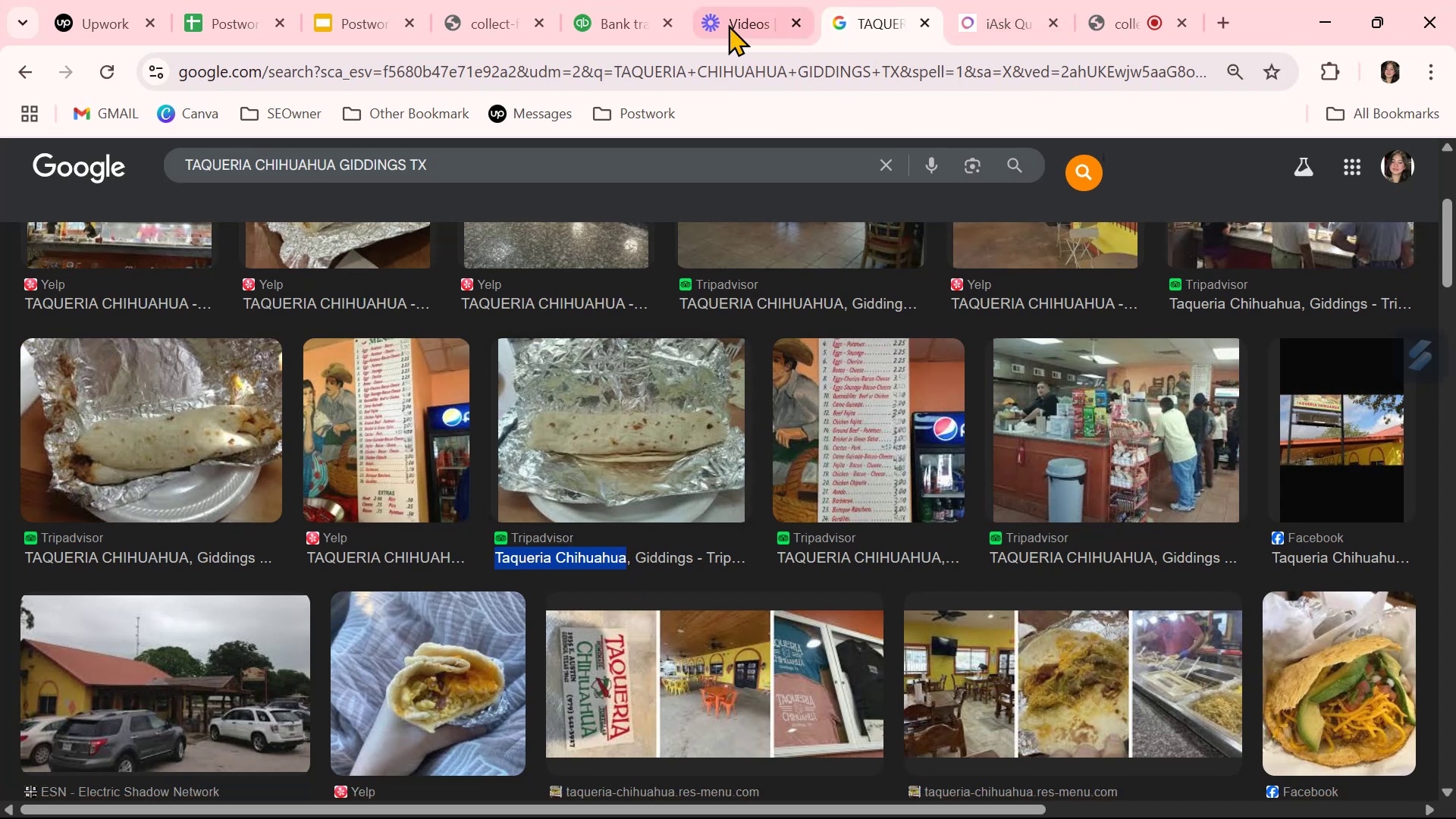 
left_click([626, 26])
 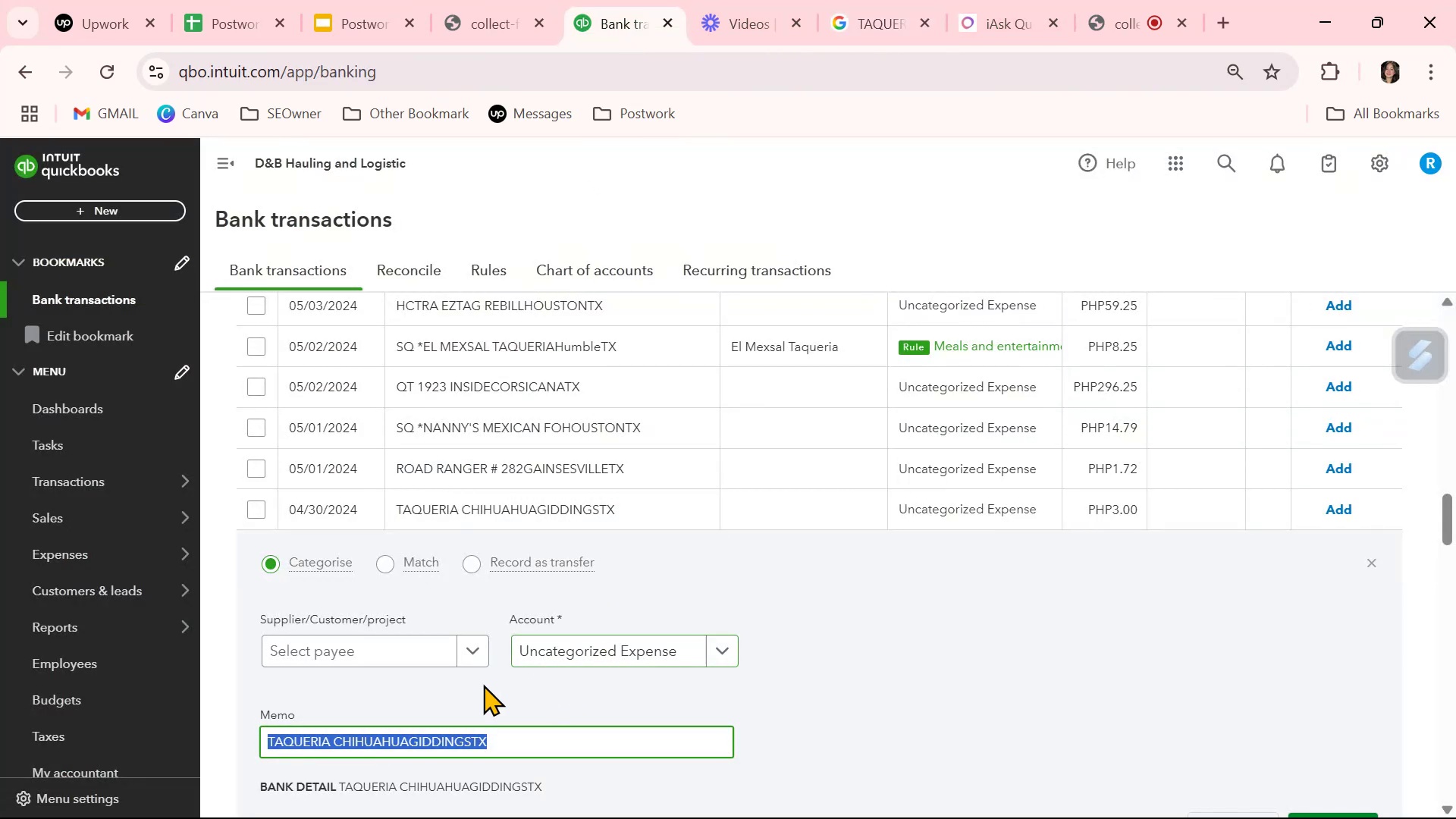 
left_click([621, 657])
 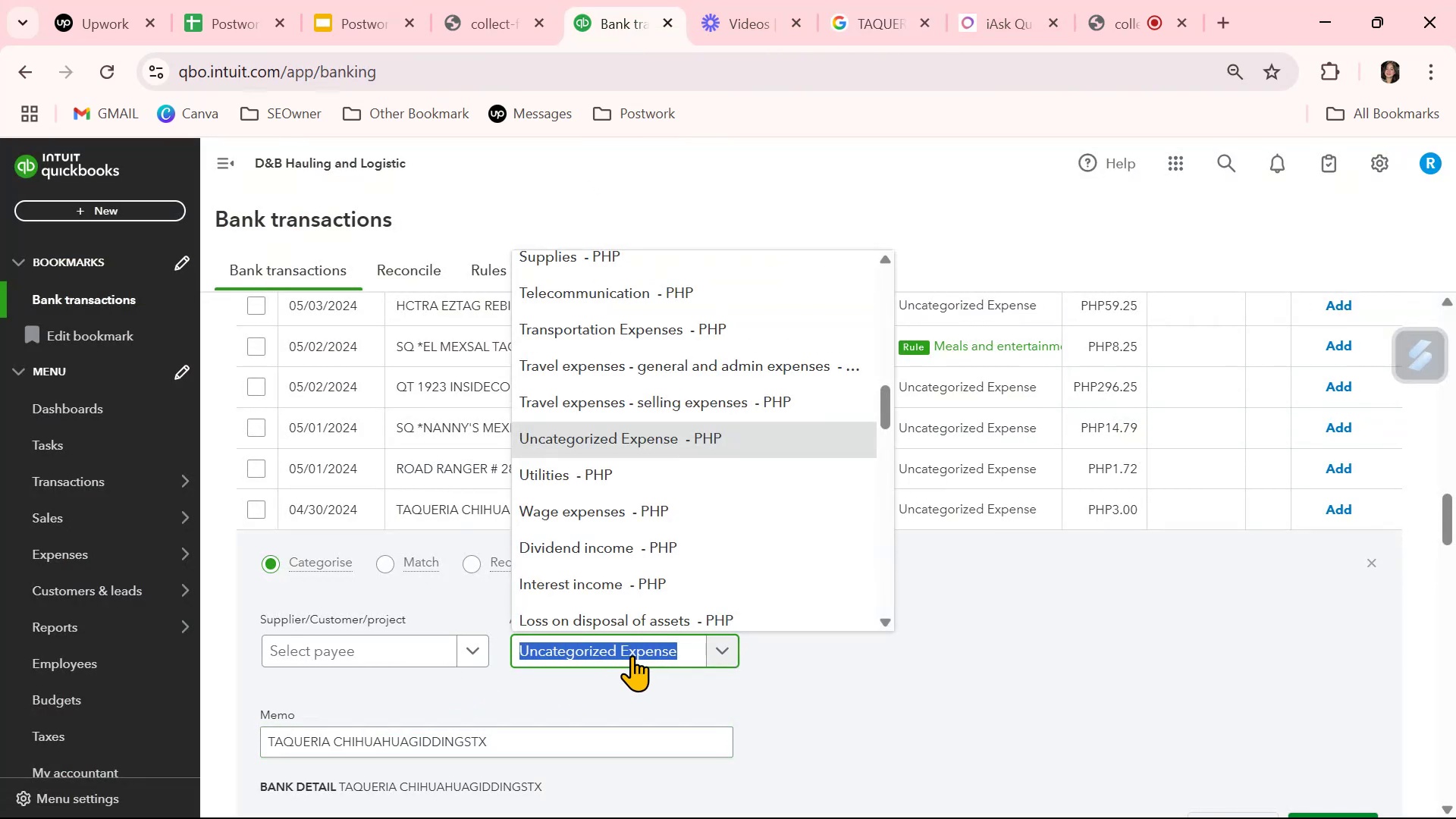 
type(meal)
 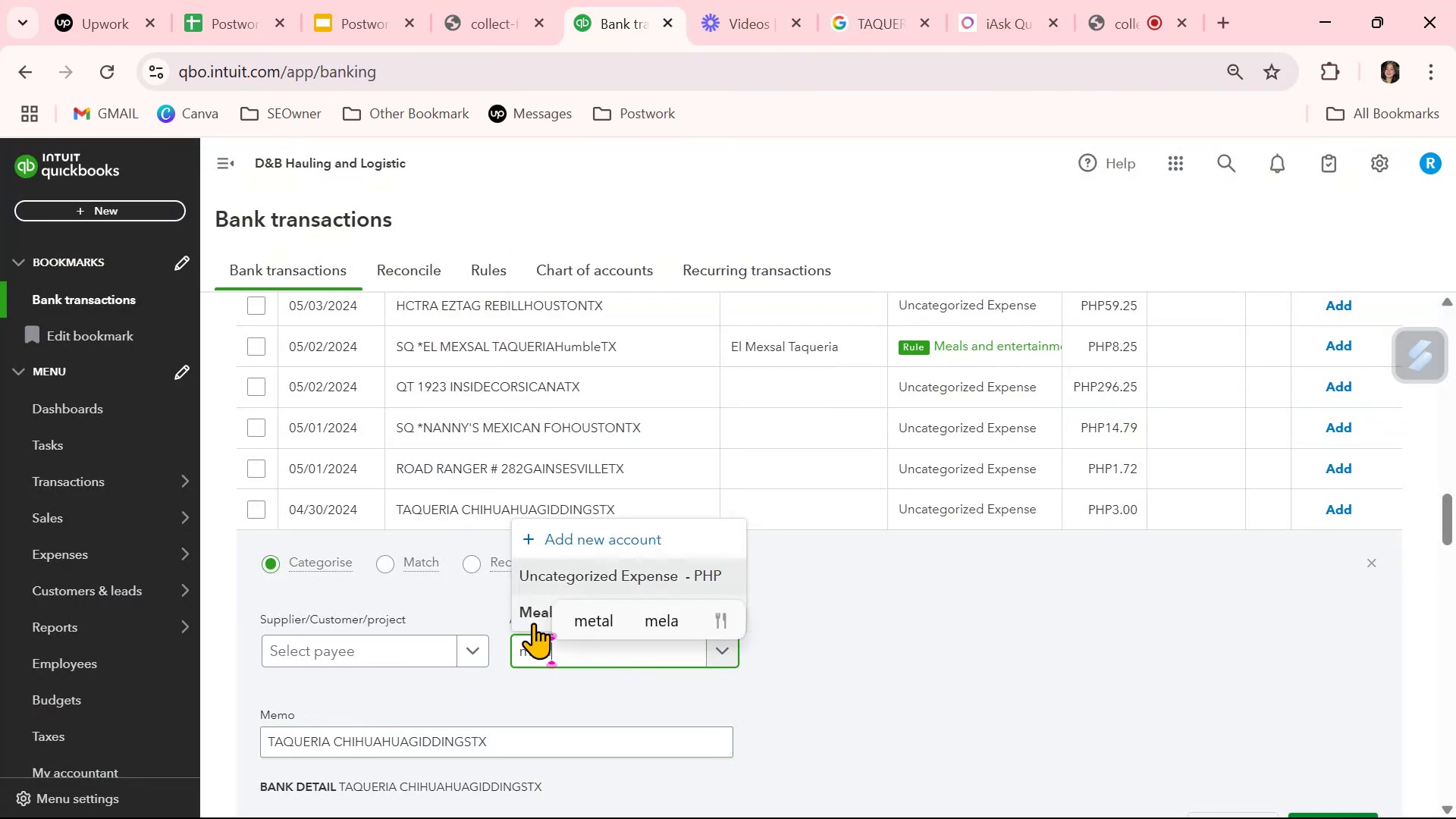 
left_click([538, 613])
 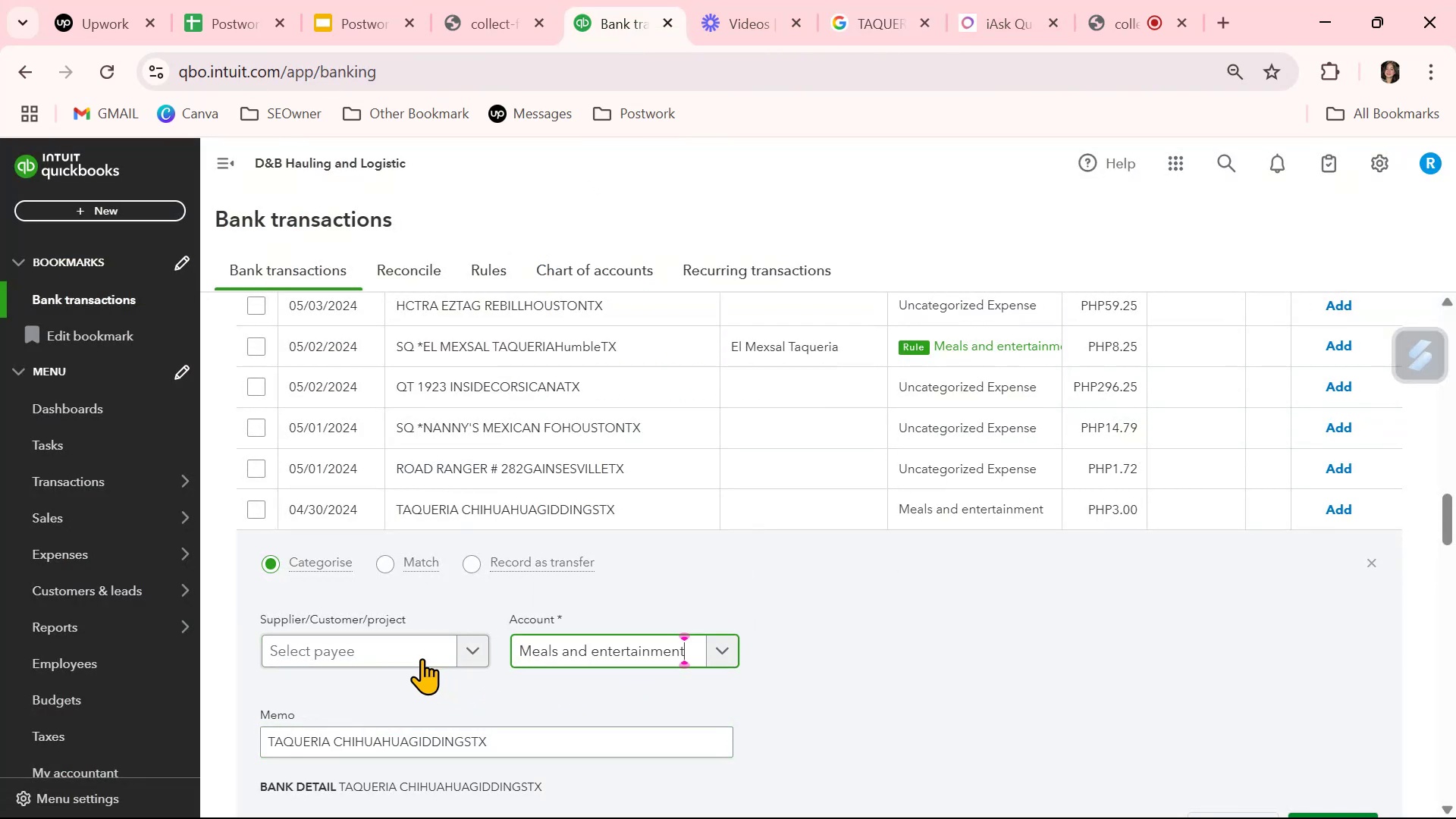 
left_click([412, 652])
 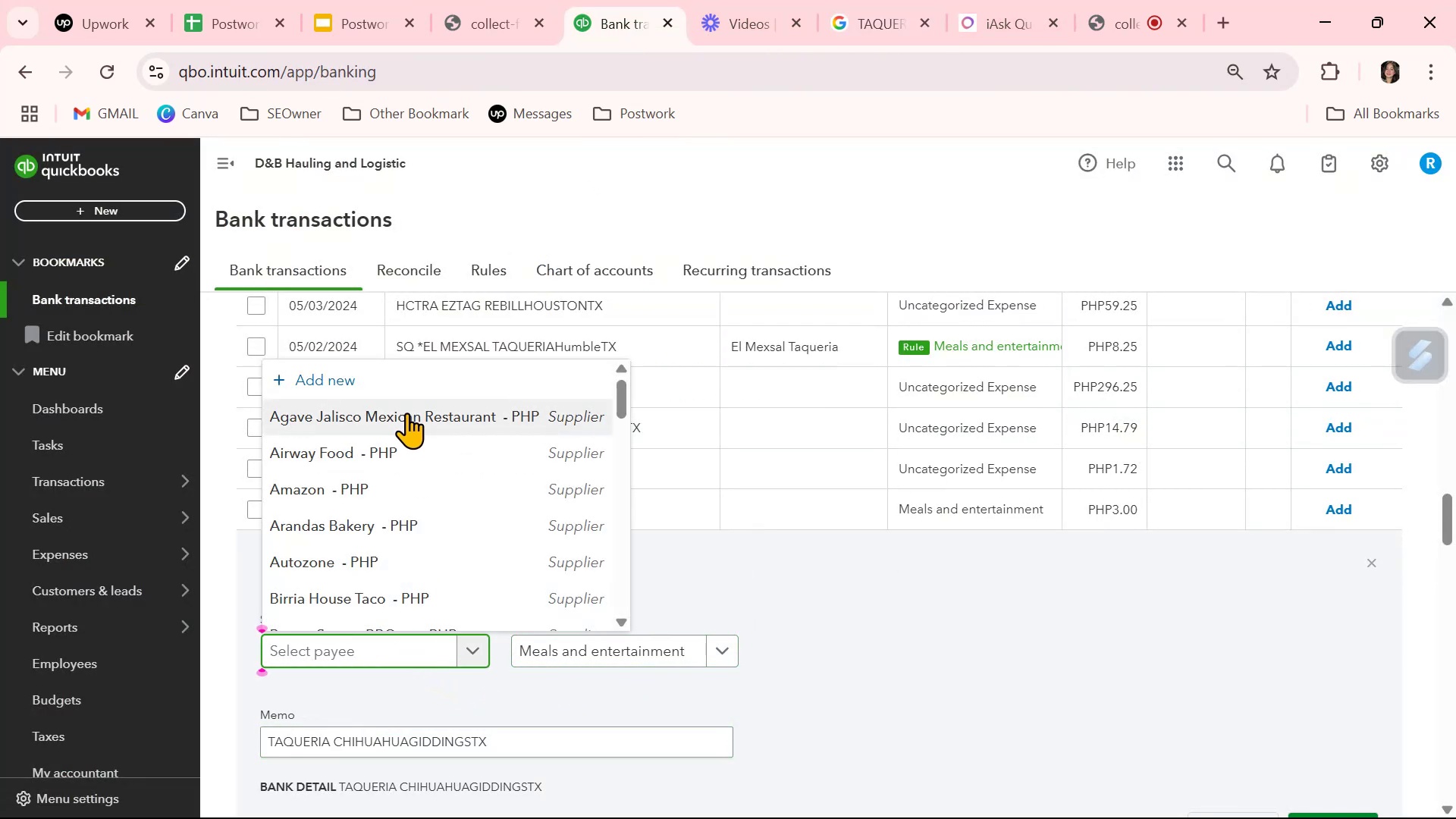 
left_click([400, 384])
 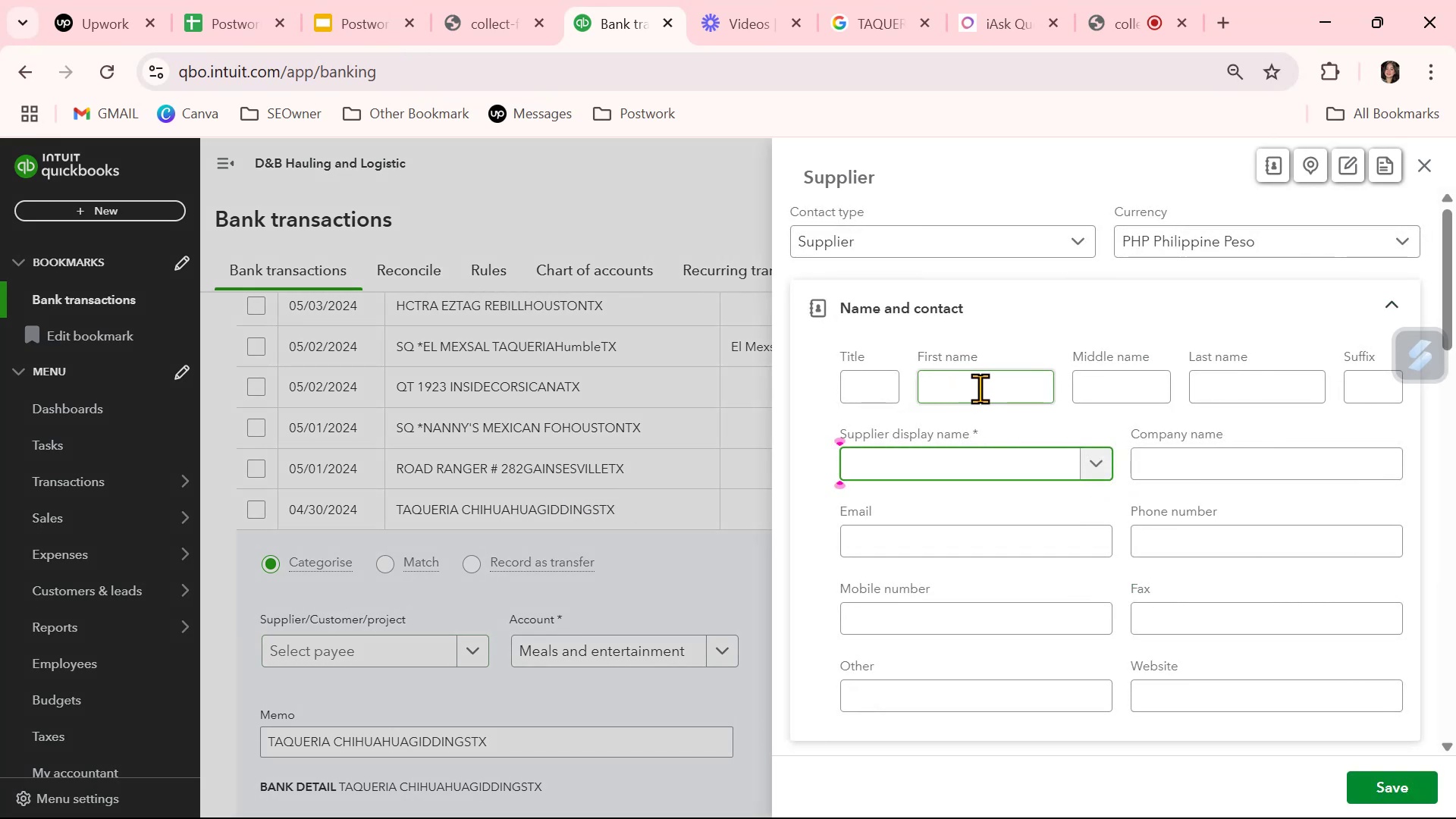 
key(Control+ControlLeft)
 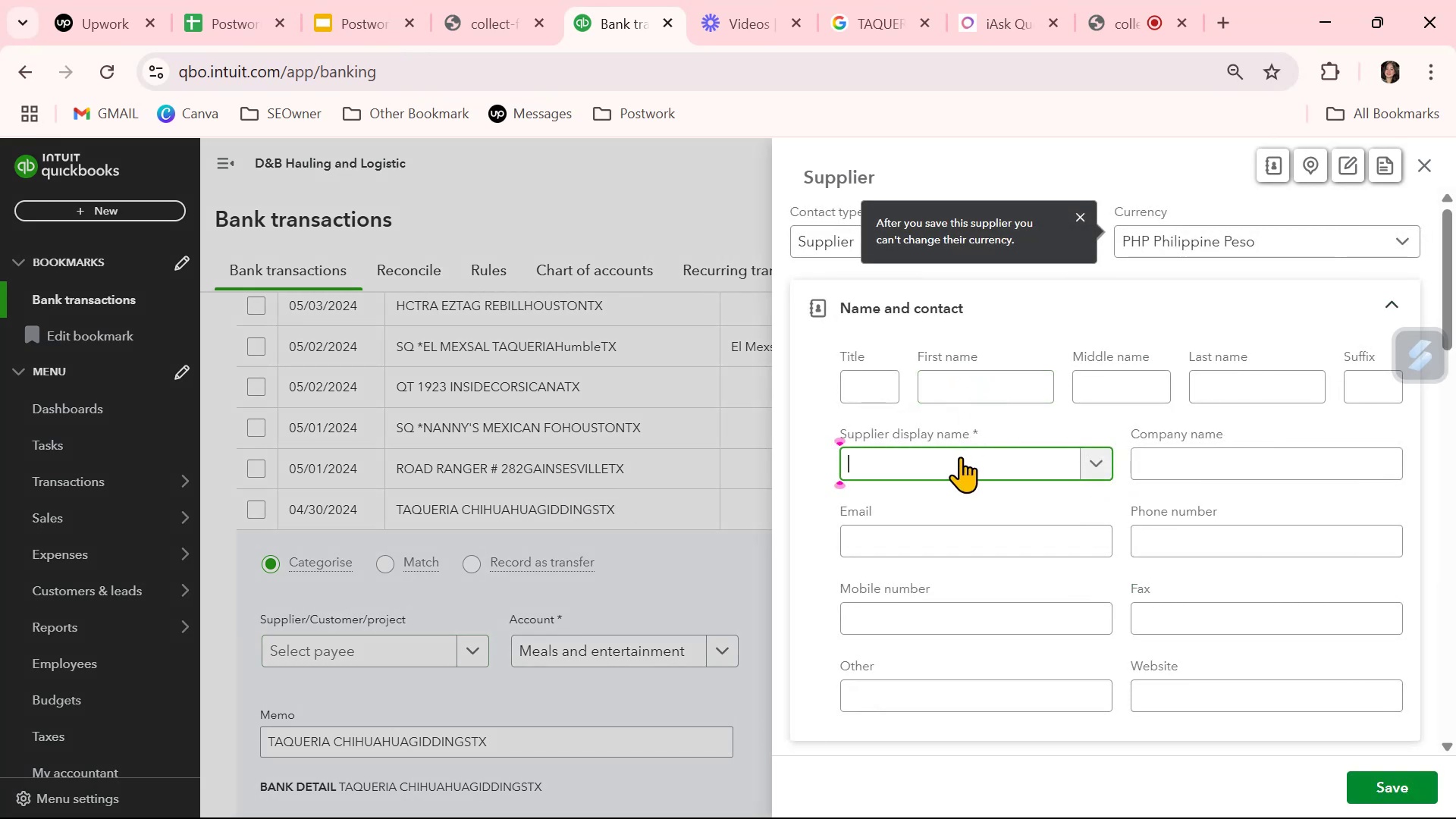 
key(Control+V)
 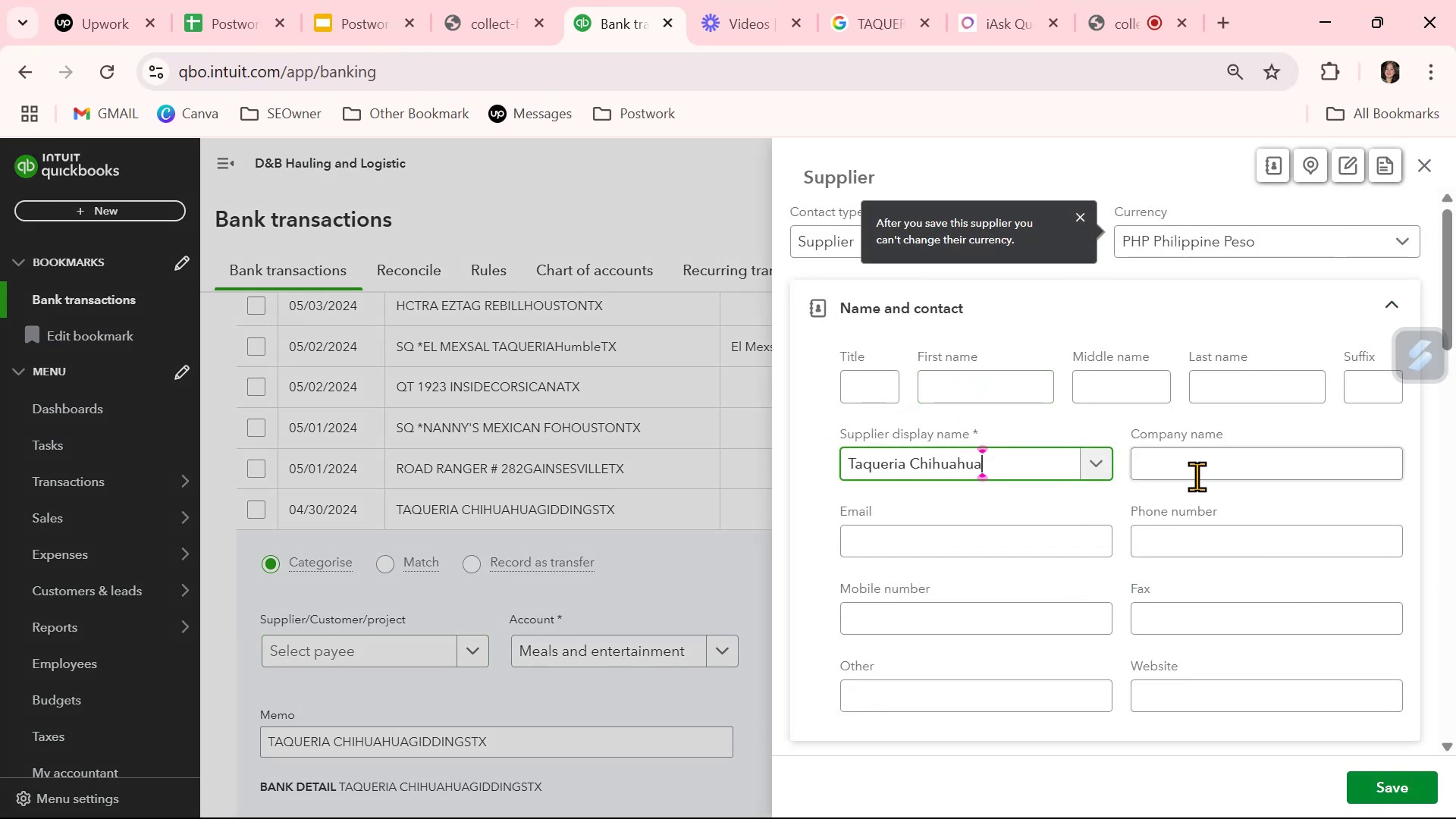 
left_click([1203, 464])
 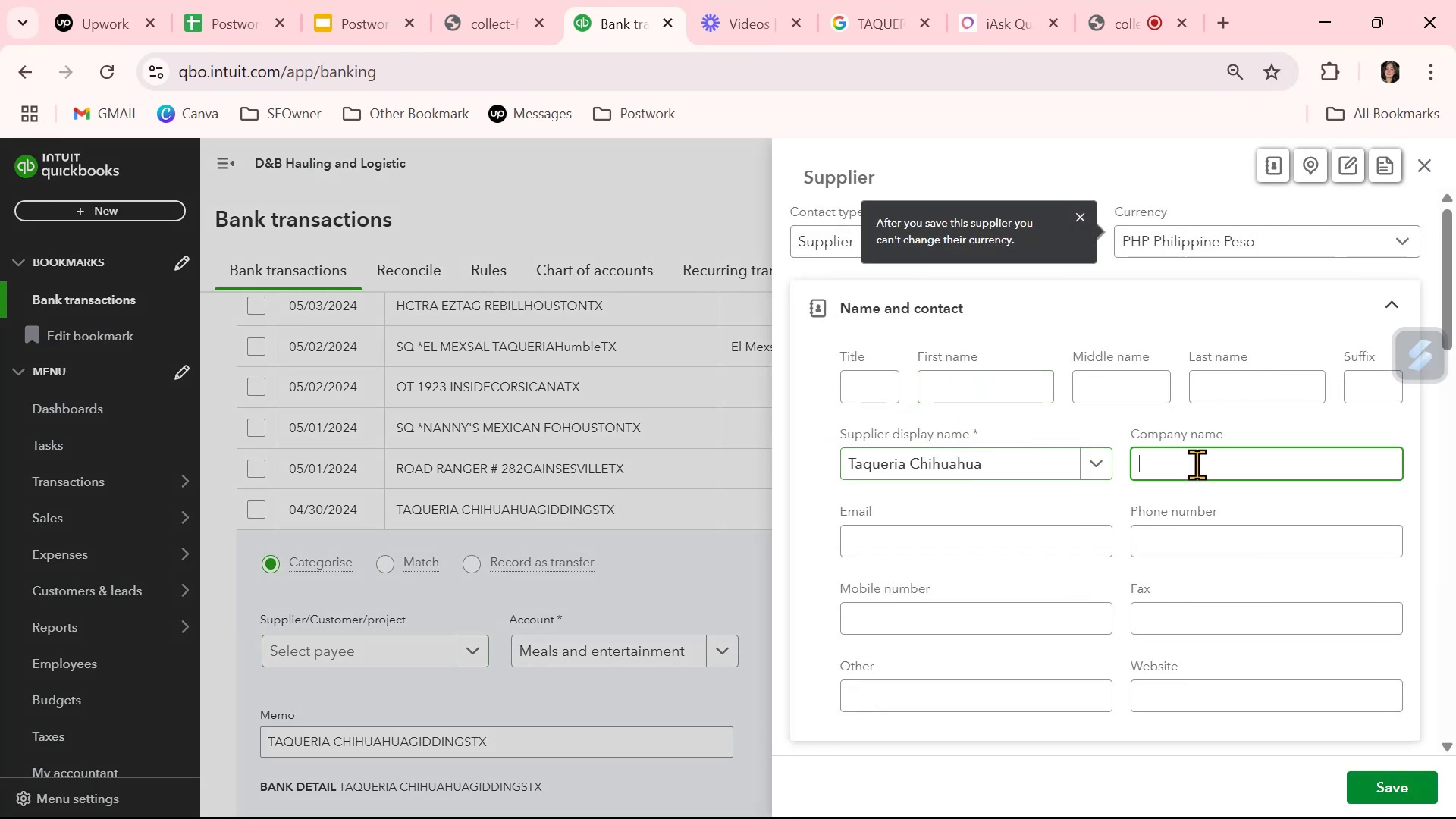 
key(Control+ControlLeft)
 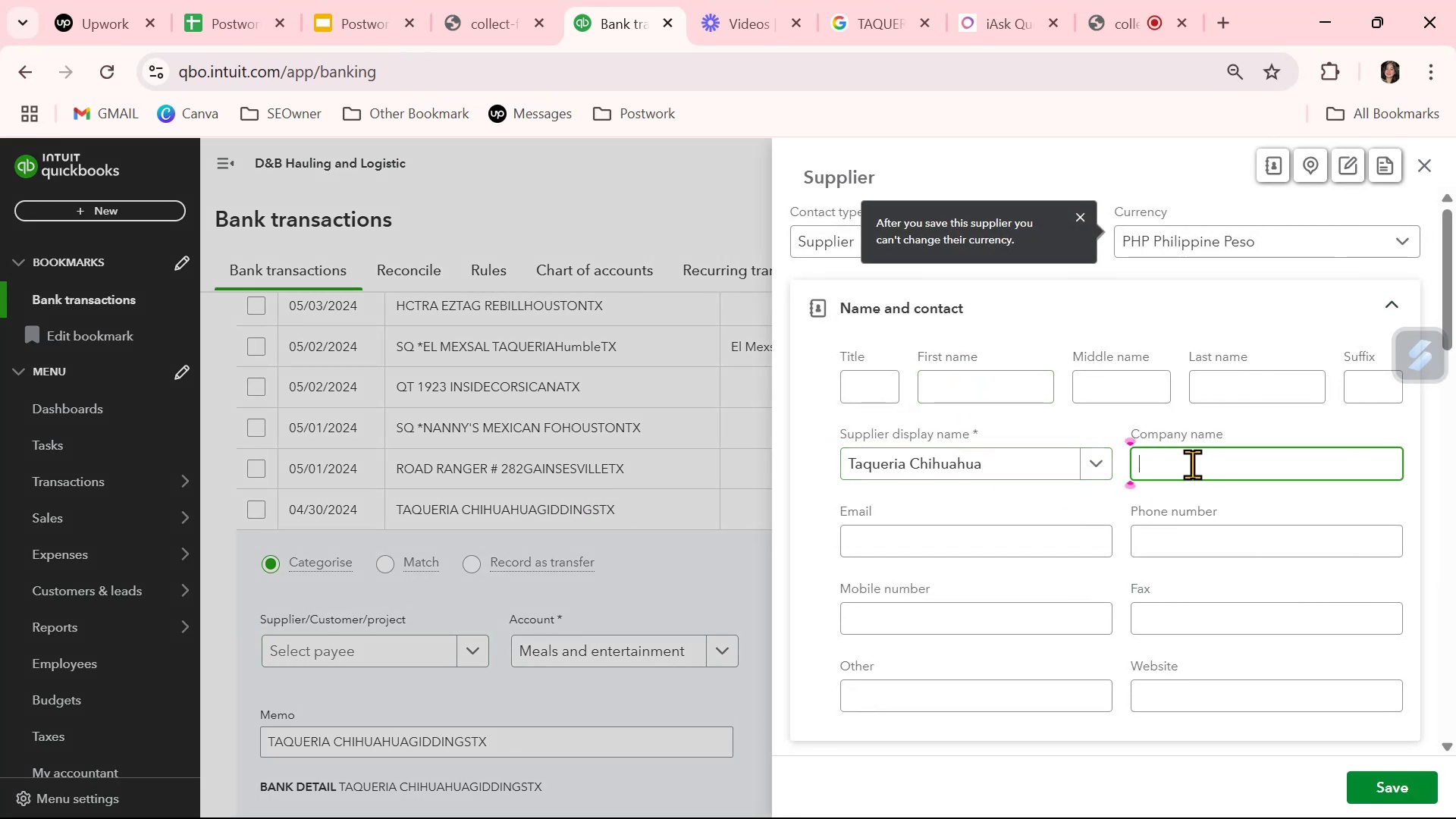 
key(Control+V)
 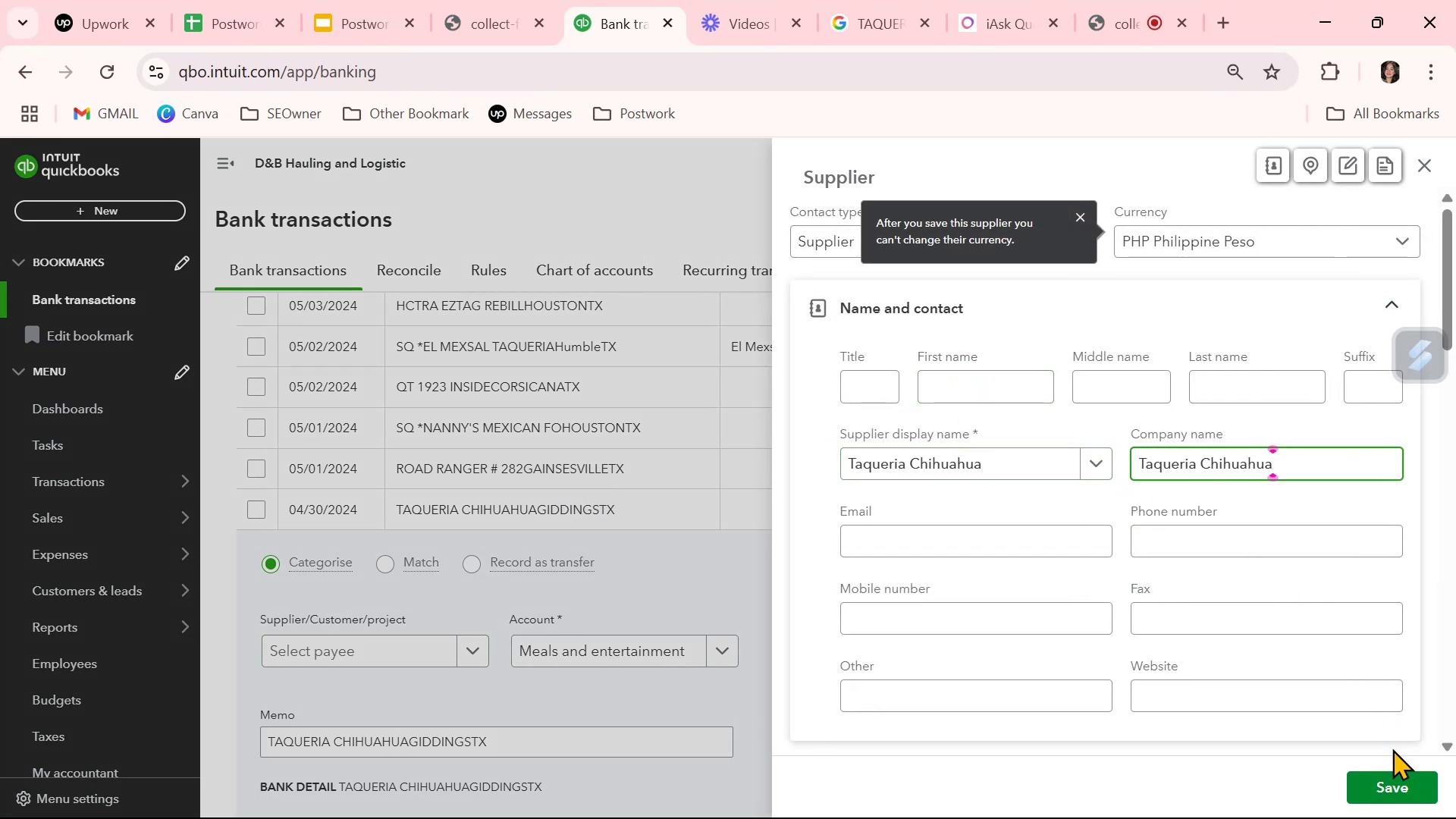 
left_click([1384, 789])
 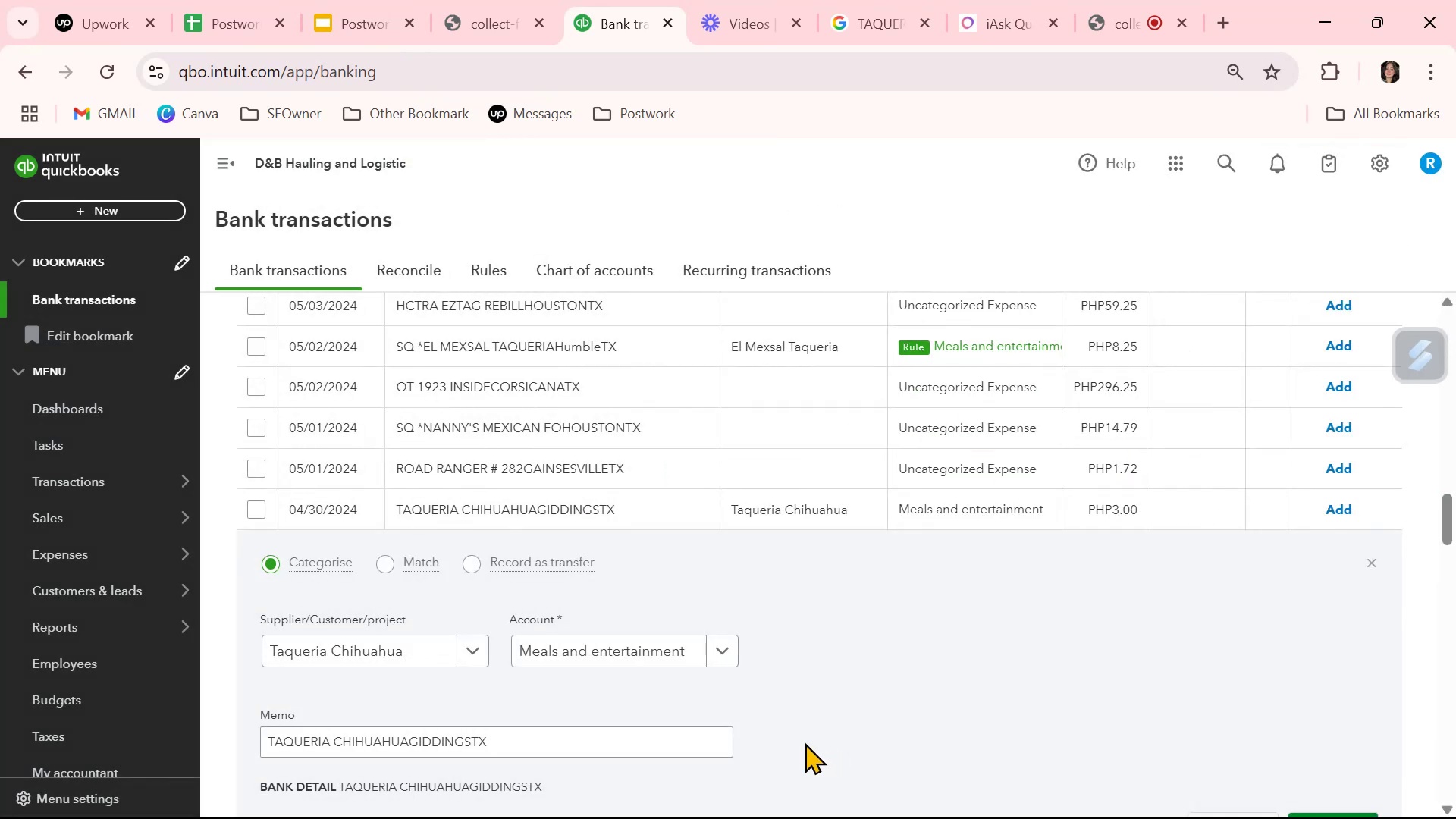 
left_click([856, 636])
 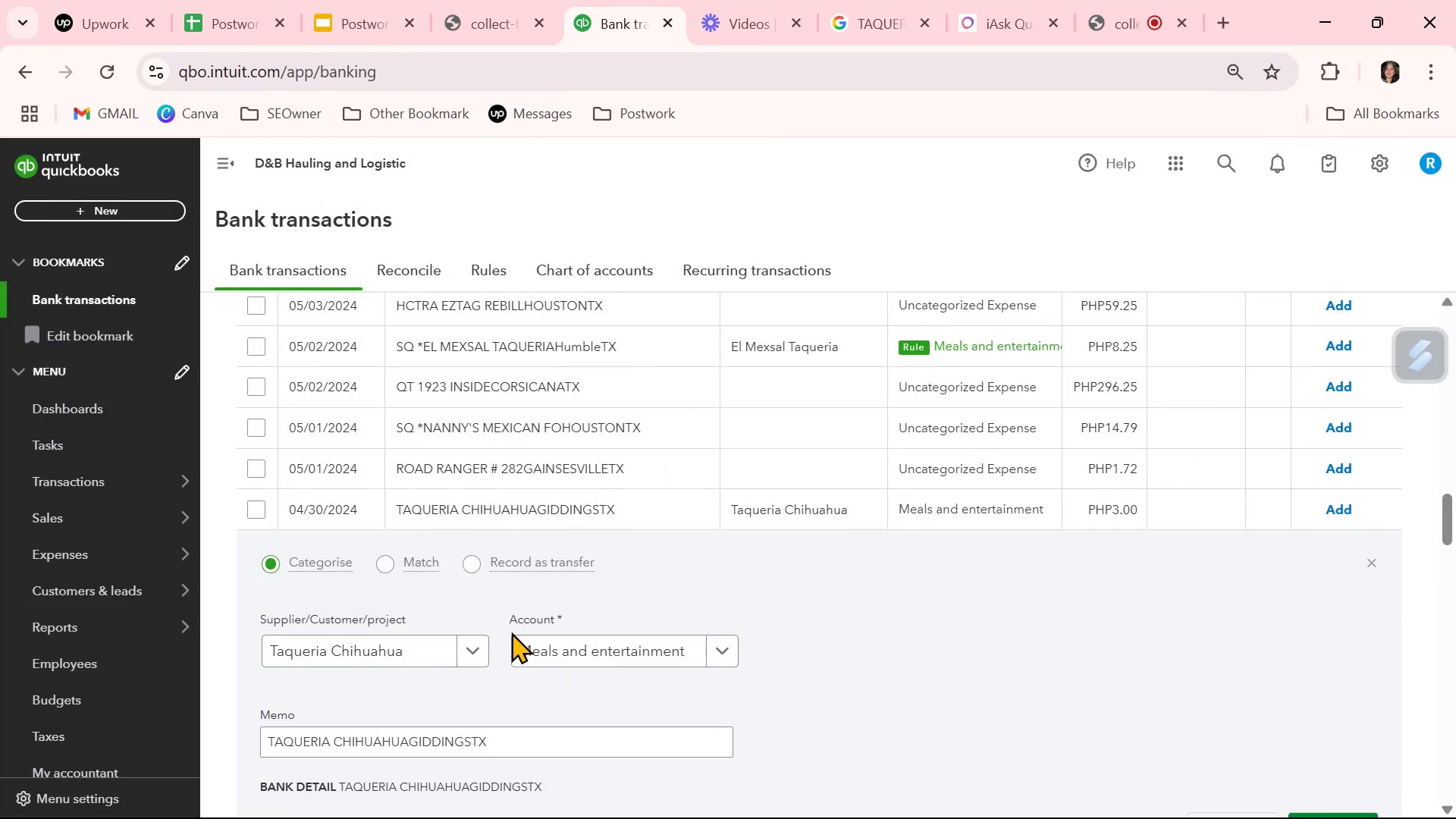 
left_click([417, 642])
 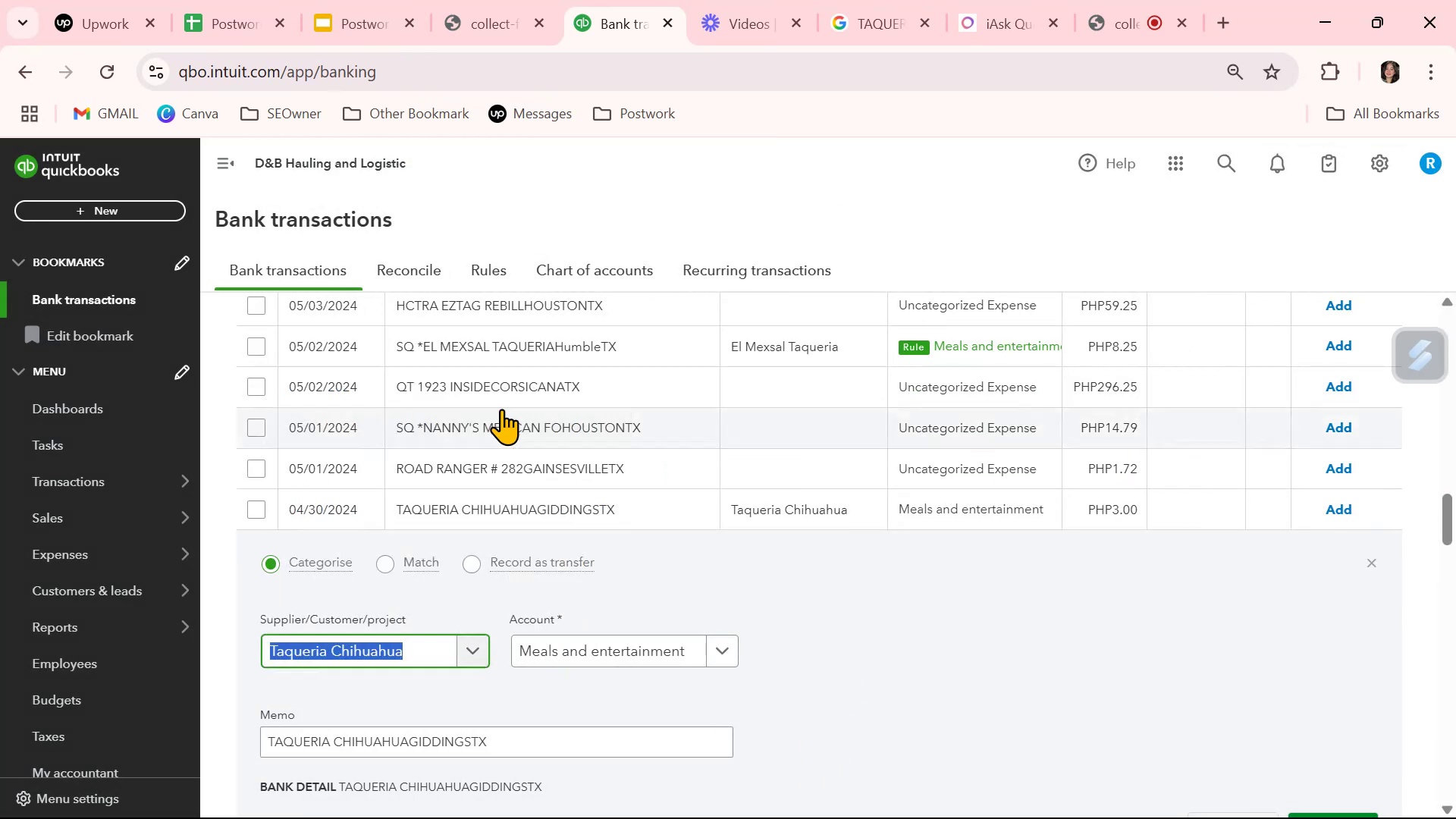 
double_click([959, 665])
 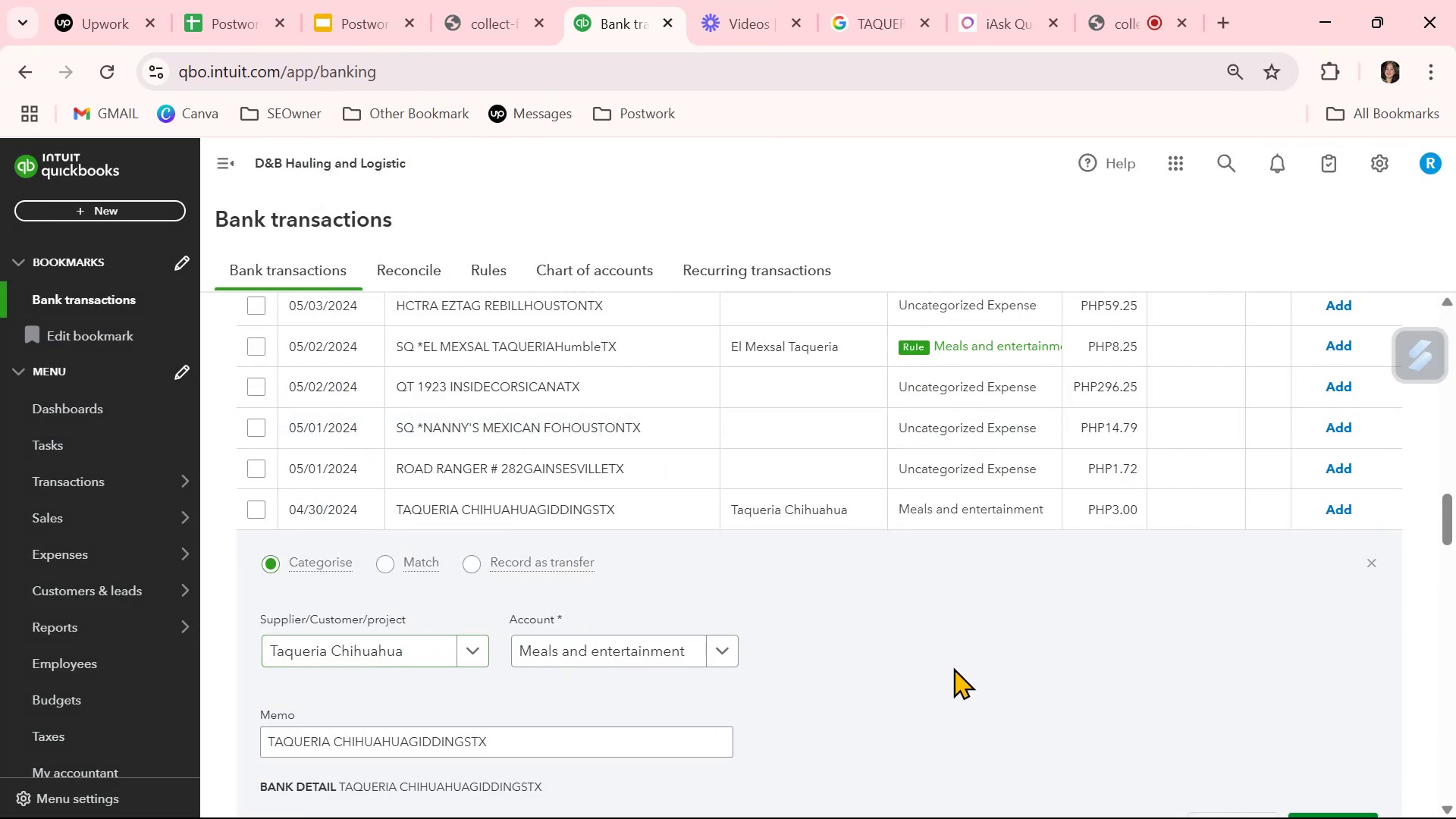 
scroll: coordinate [805, 704], scroll_direction: down, amount: 3.0
 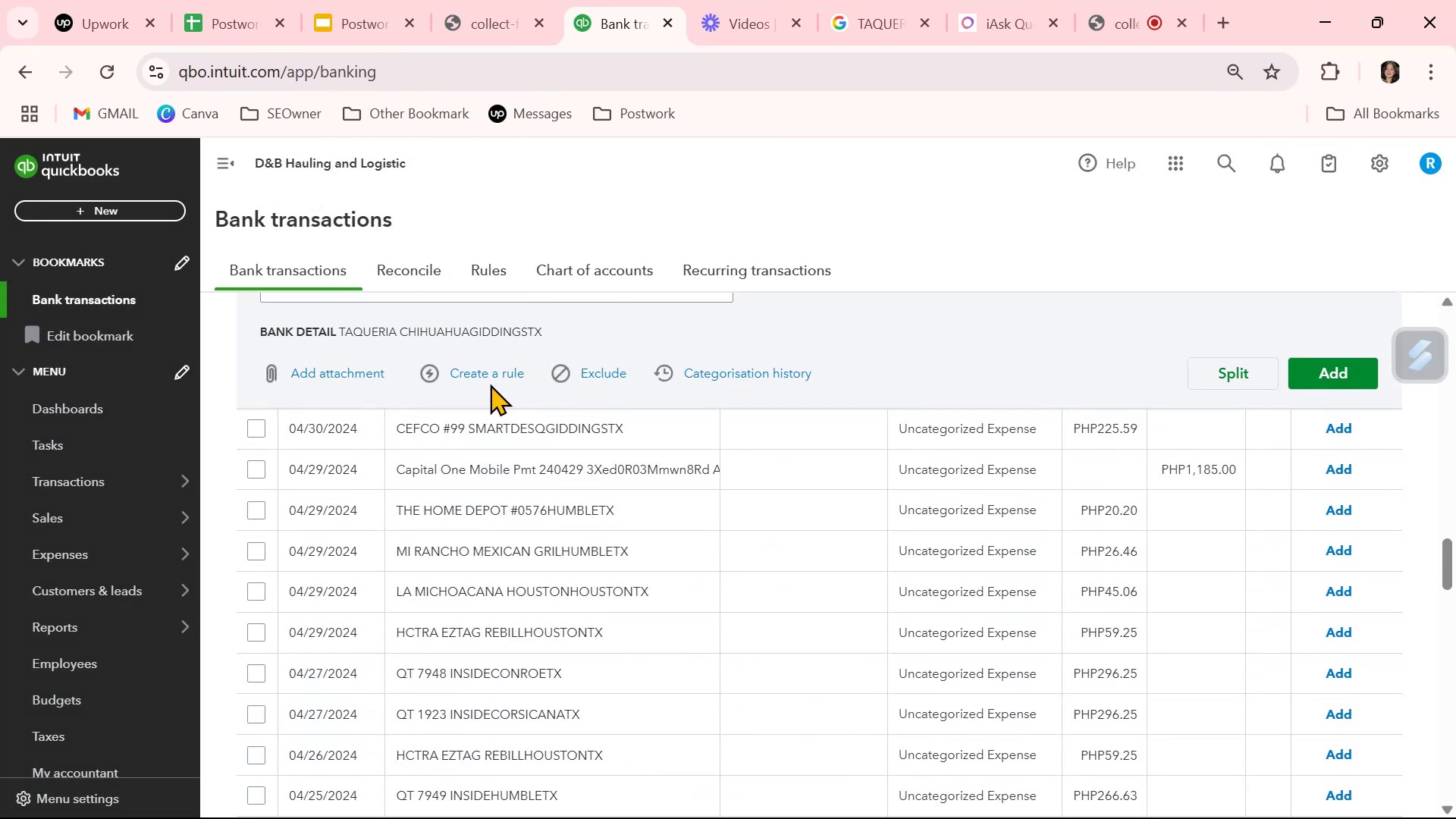 
left_click([493, 373])
 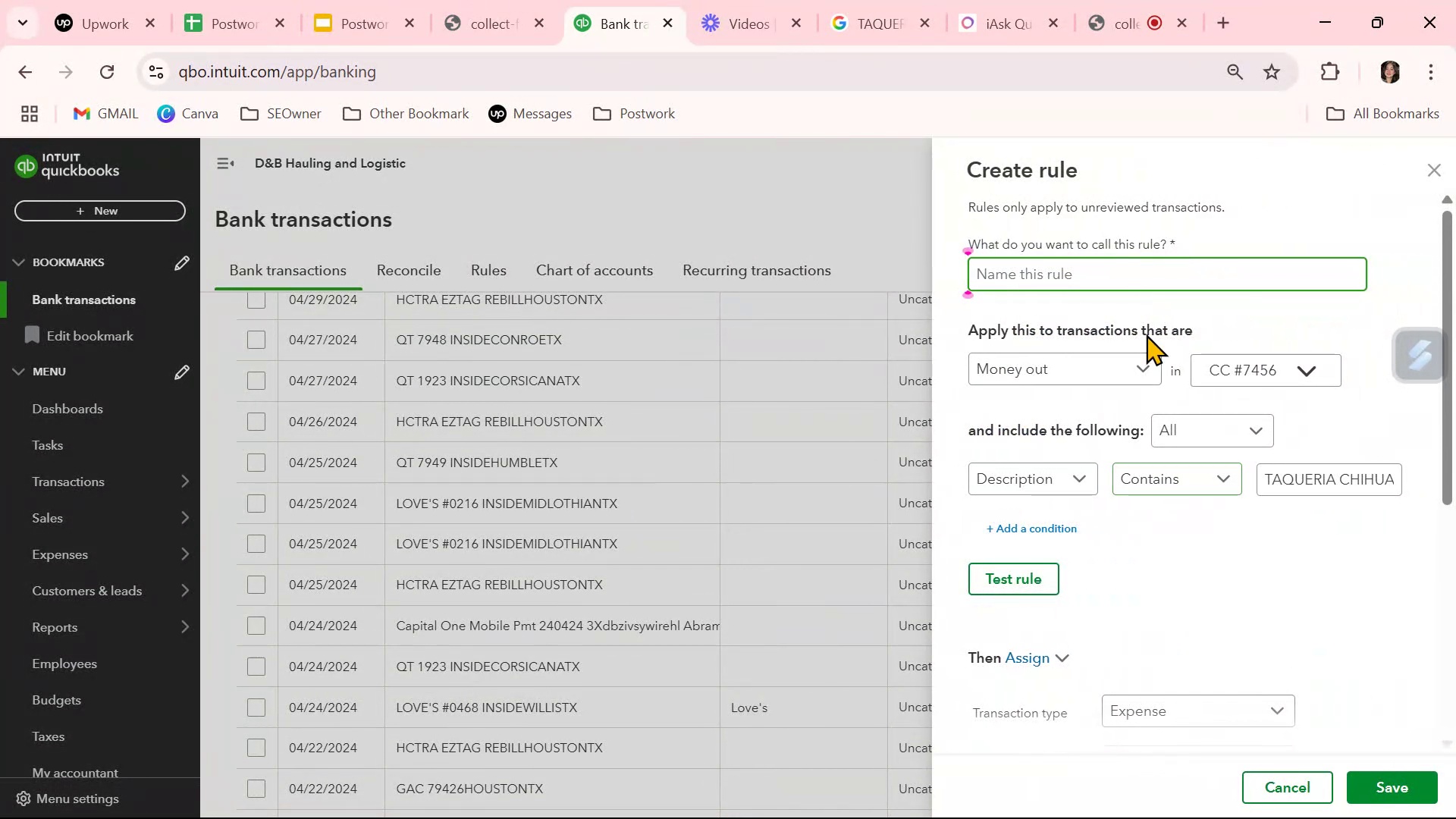 
key(Control+ControlLeft)
 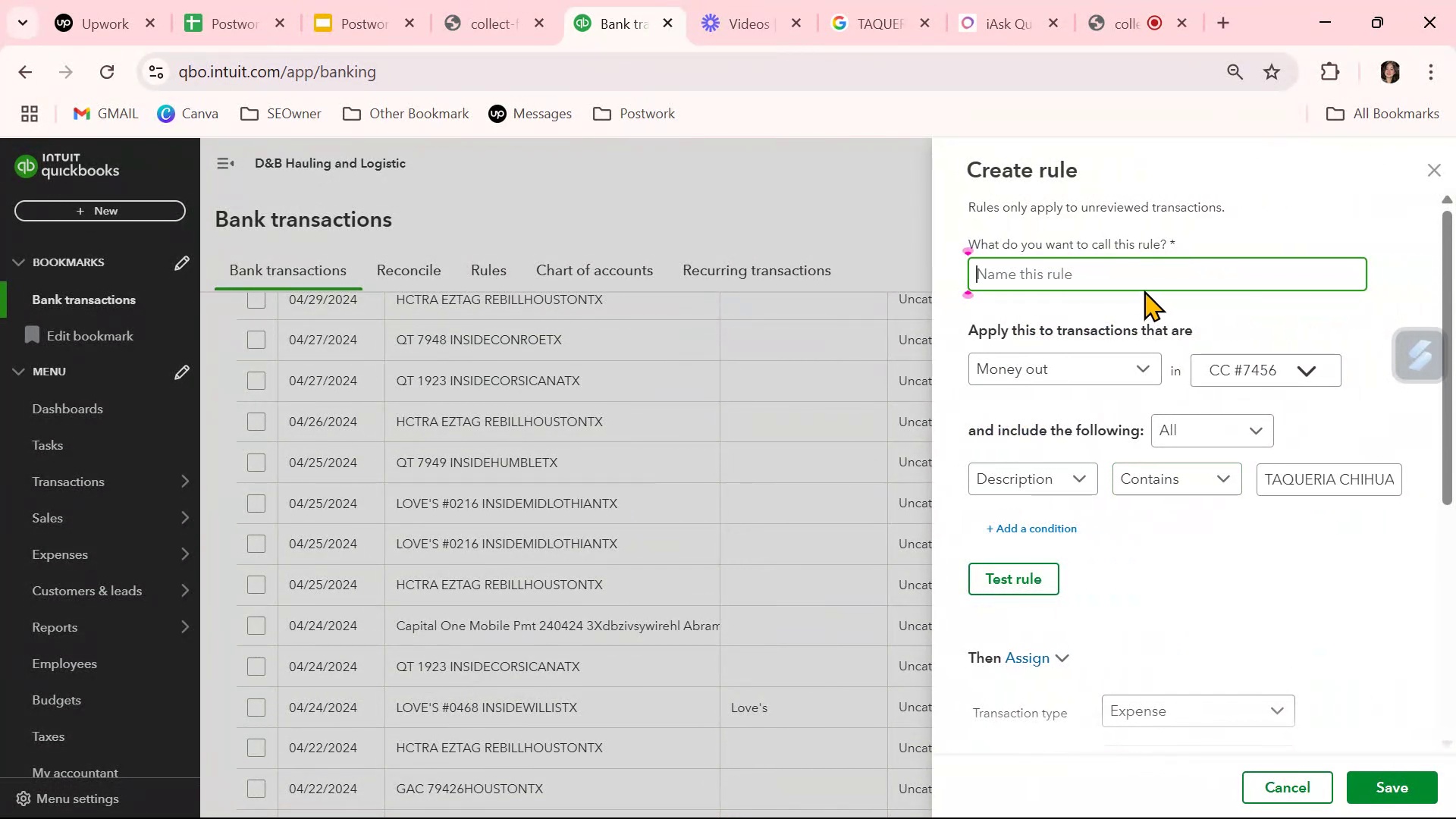 
key(Control+V)
 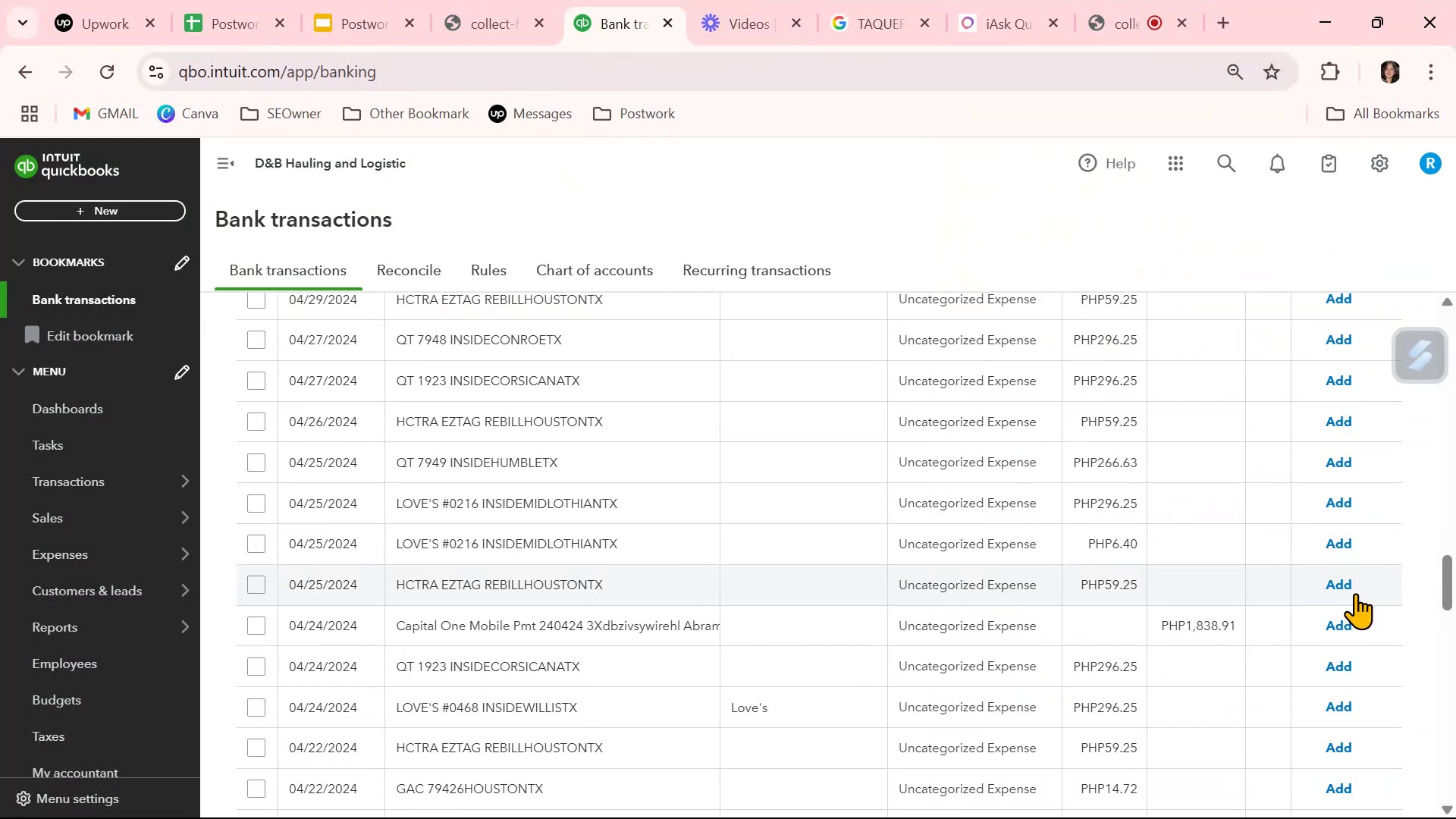 
wait(9.8)
 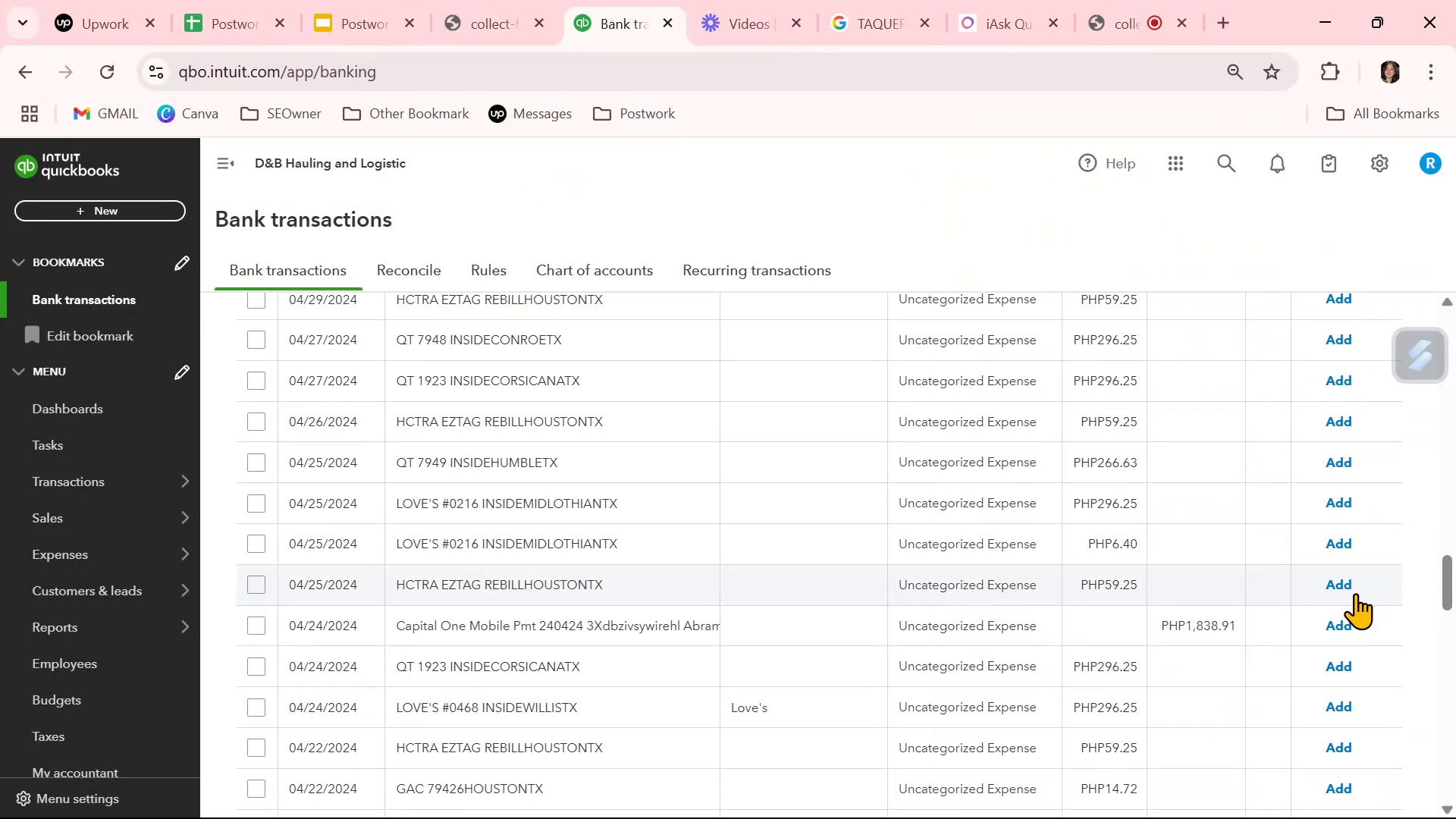 
scroll: coordinate [1350, 595], scroll_direction: down, amount: 1.0
 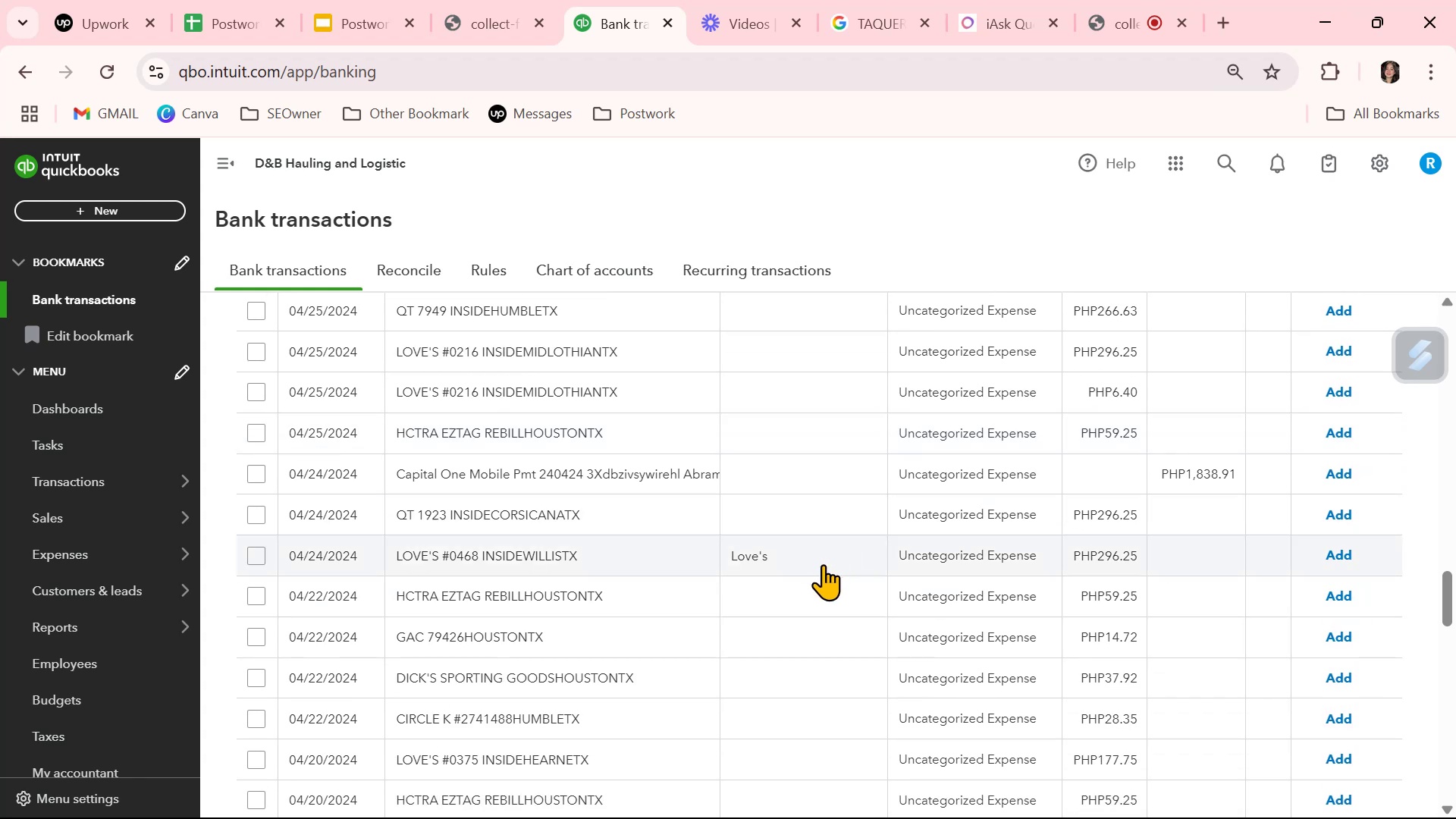 
left_click([825, 556])
 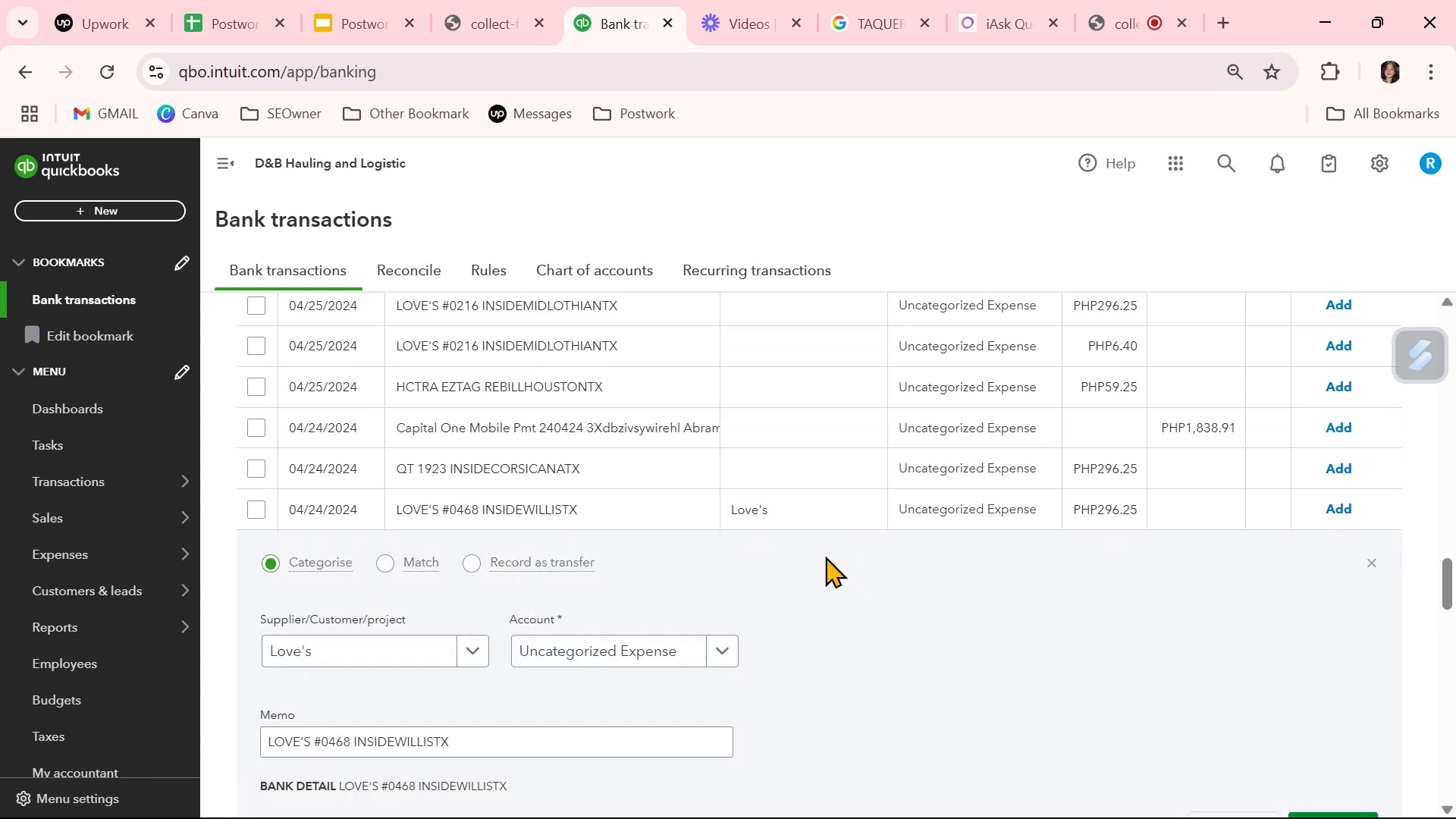 
scroll: coordinate [835, 640], scroll_direction: up, amount: 7.0
 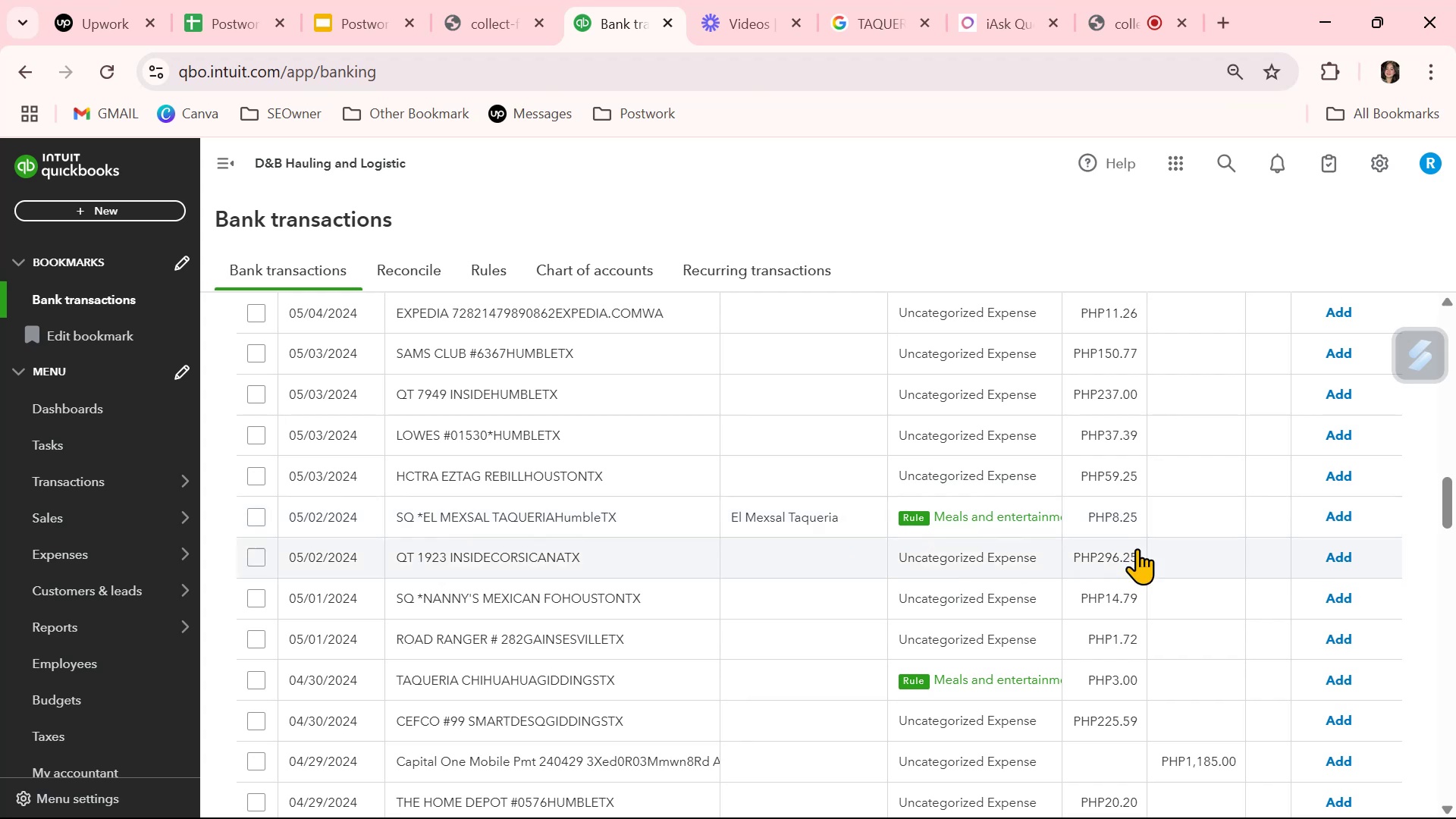 
left_click([1343, 516])
 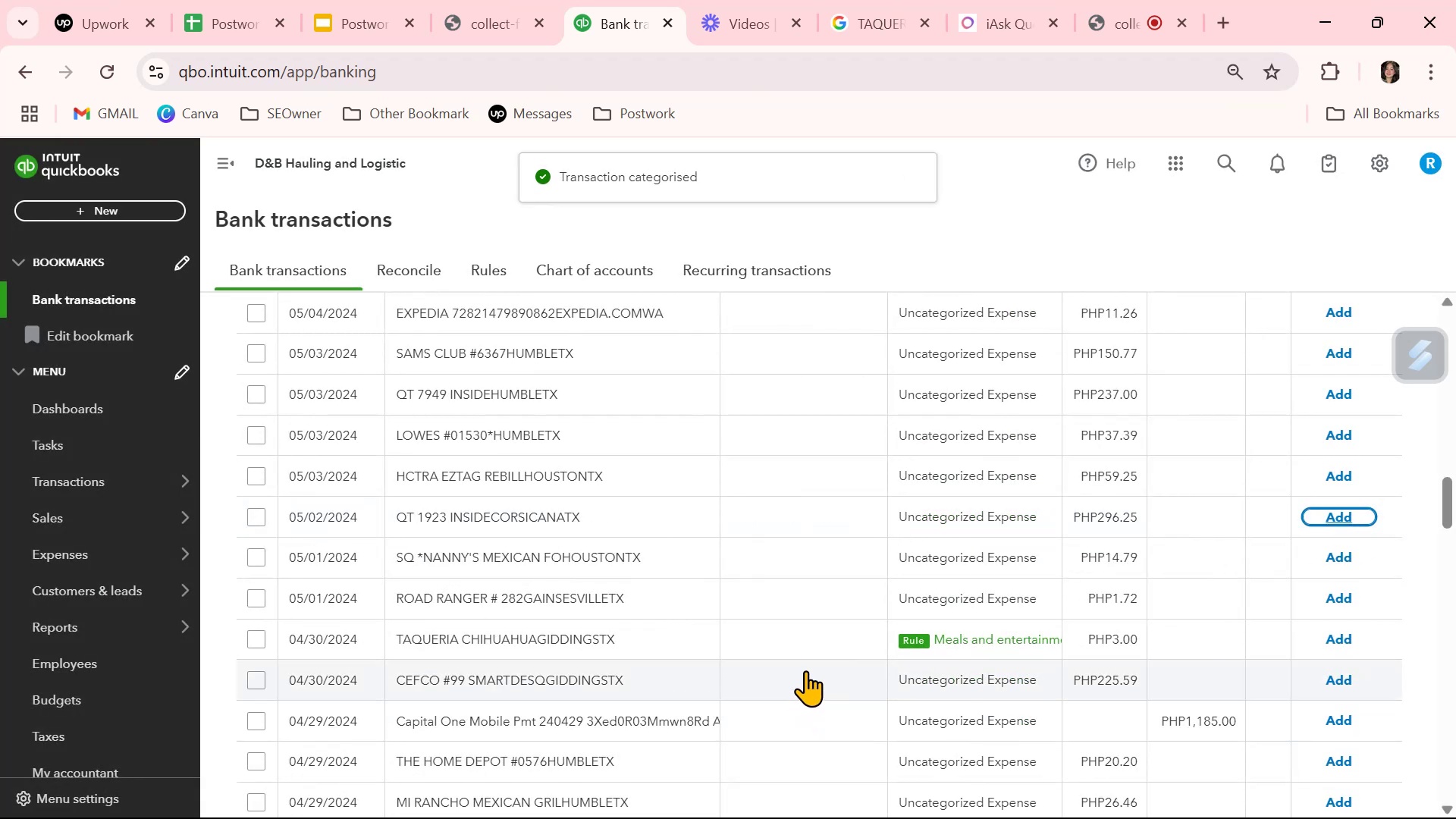 
left_click([822, 641])
 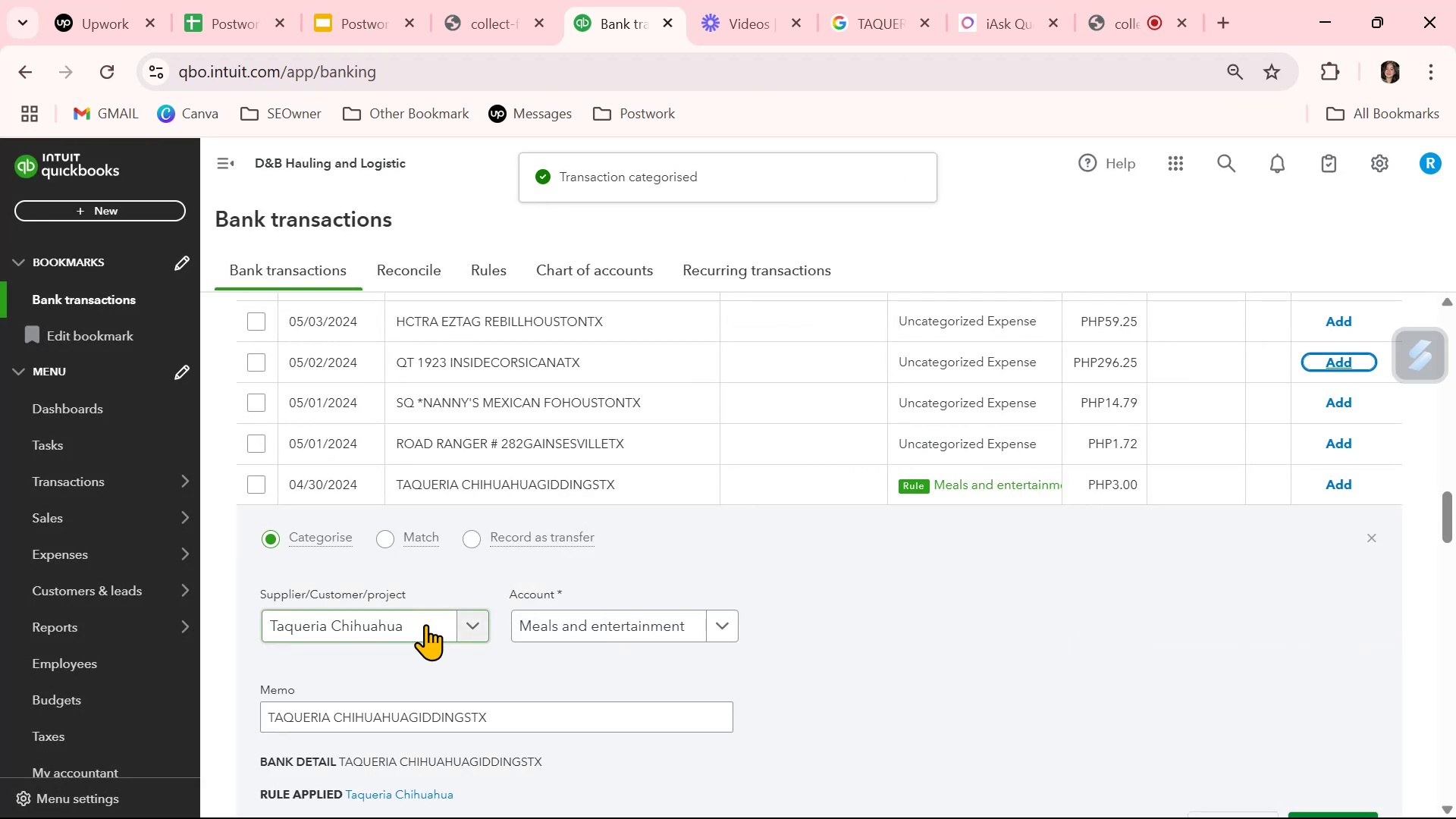 
left_click([961, 641])
 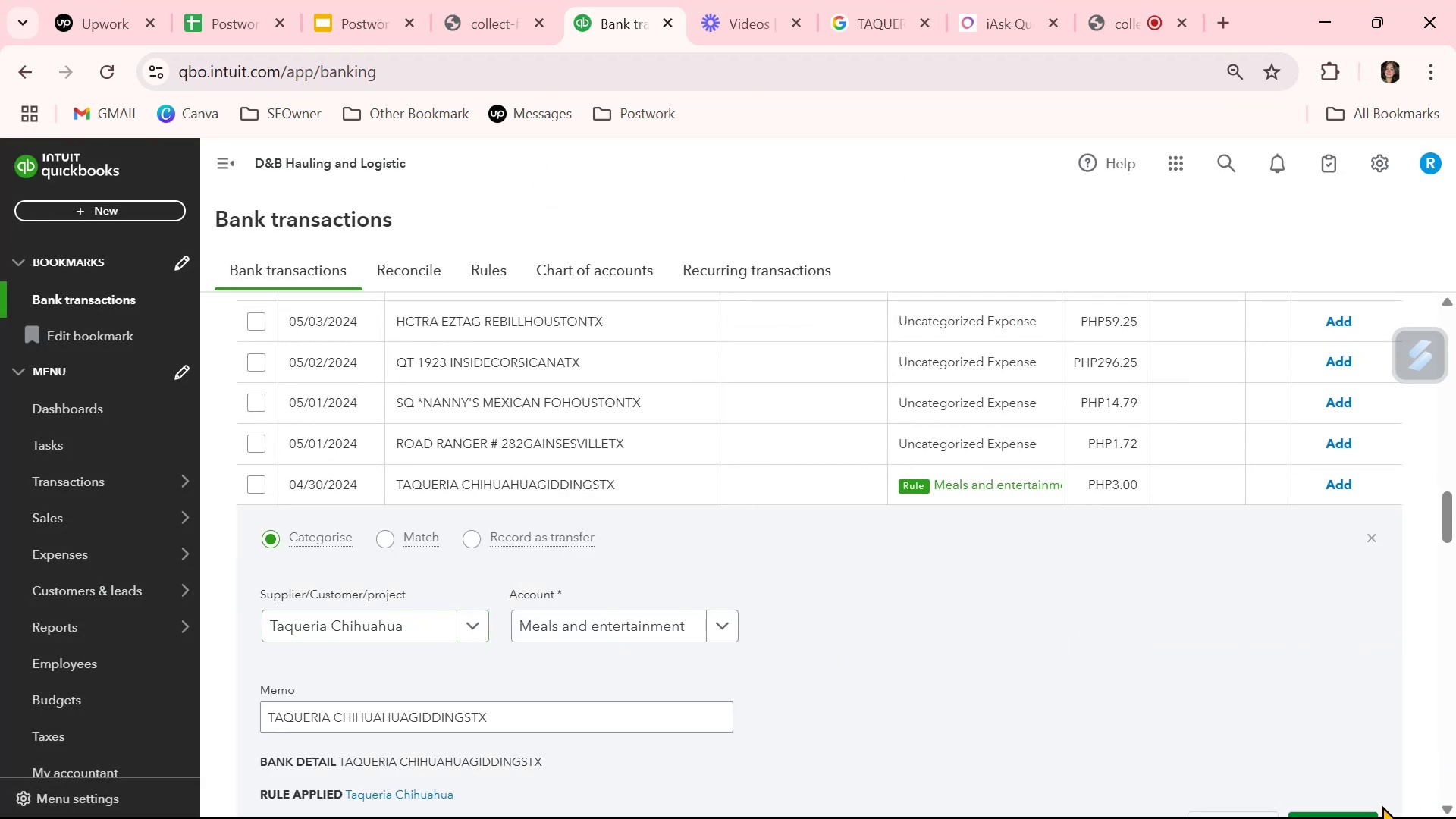 
scroll: coordinate [1358, 762], scroll_direction: down, amount: 1.0
 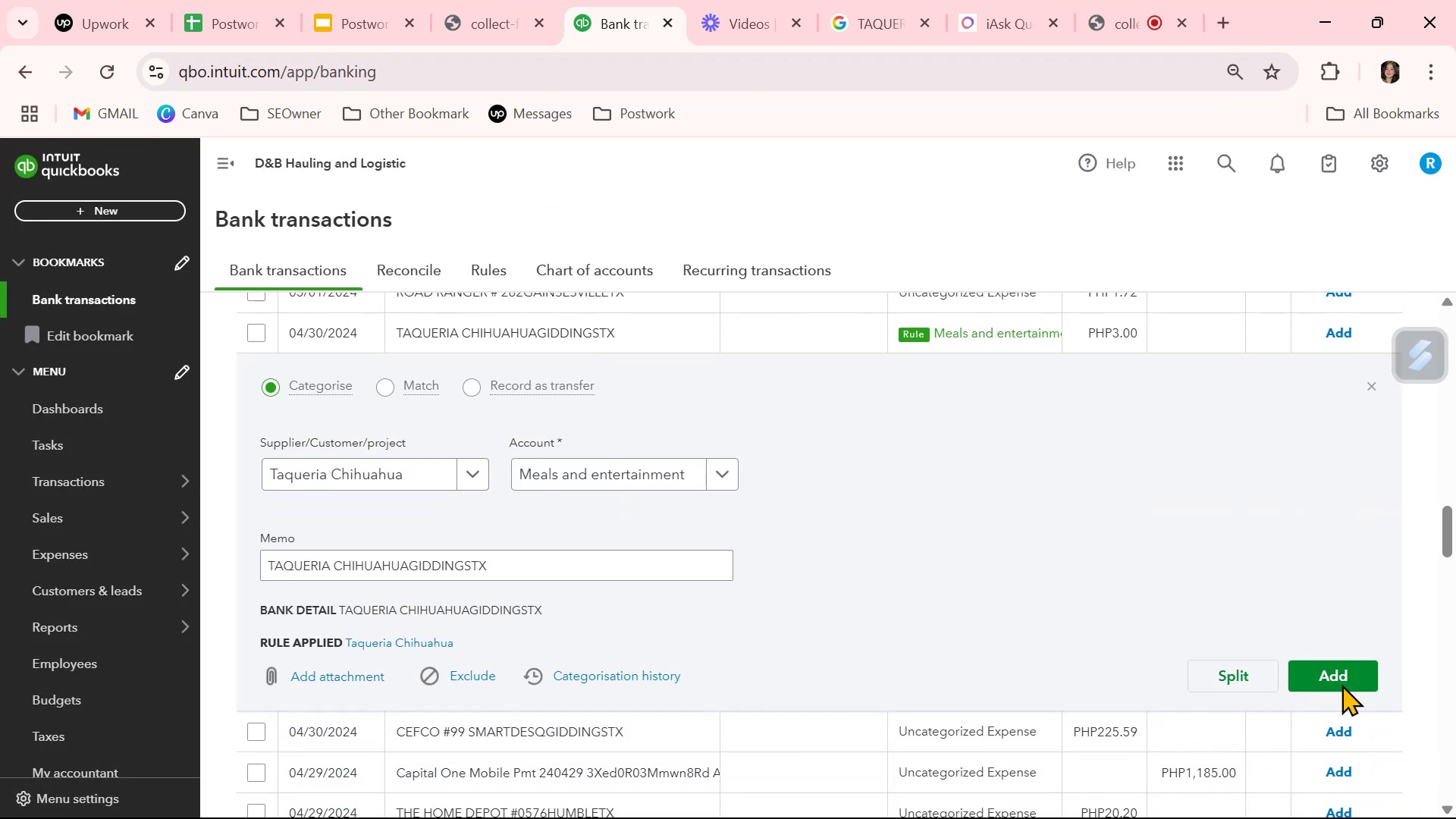 
left_click([1342, 671])
 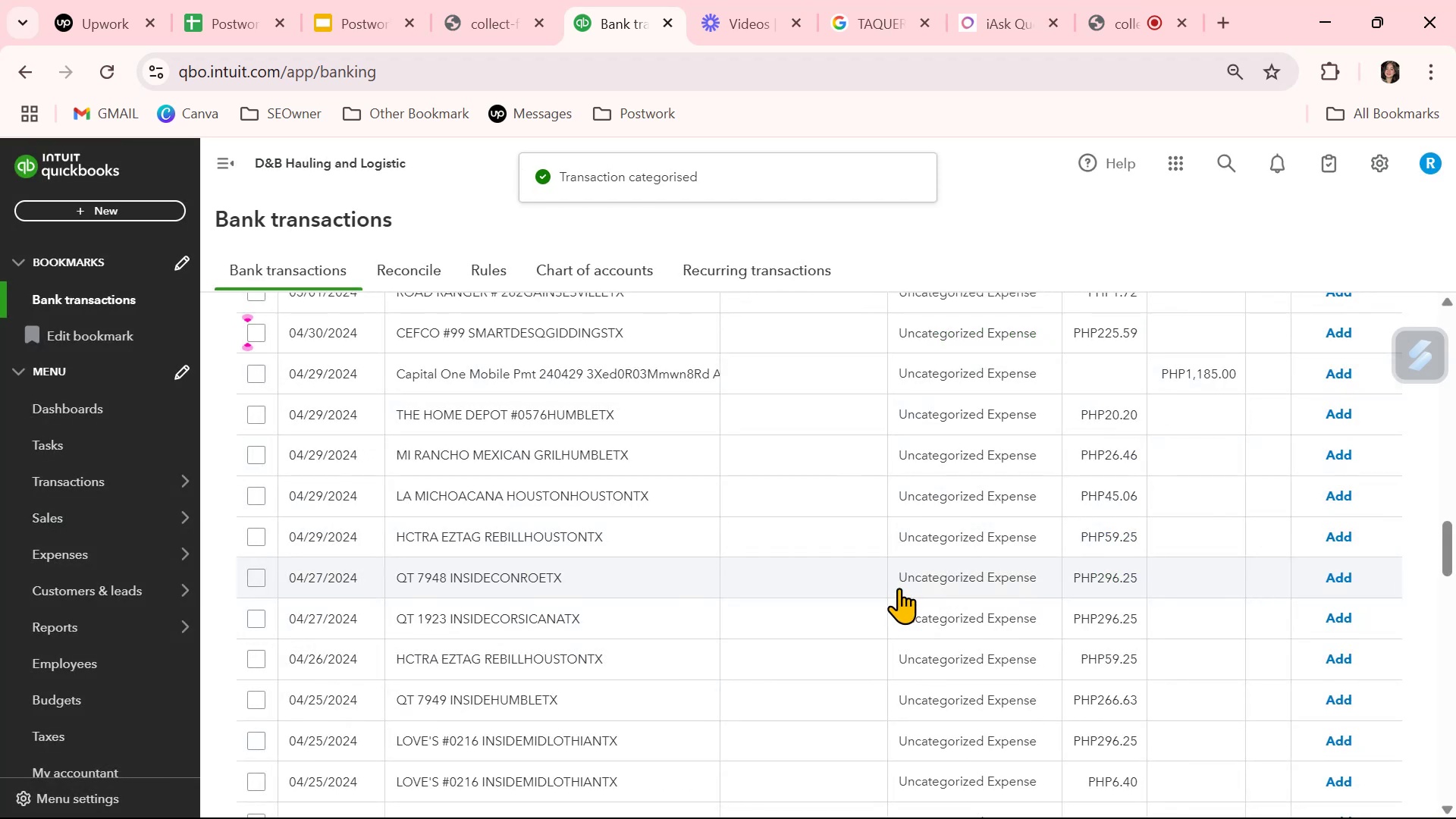 
left_click([809, 462])
 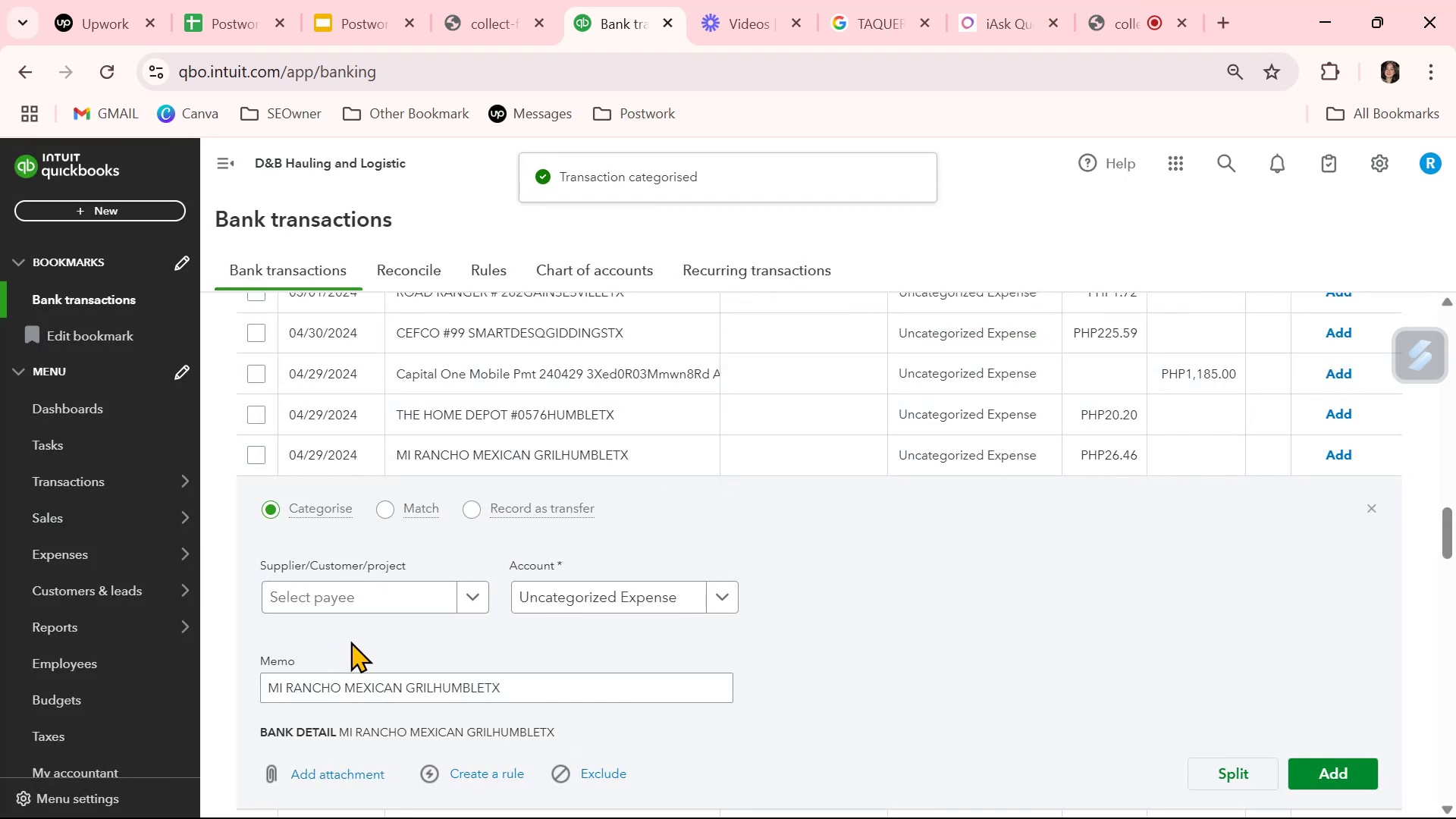 
left_click([391, 603])
 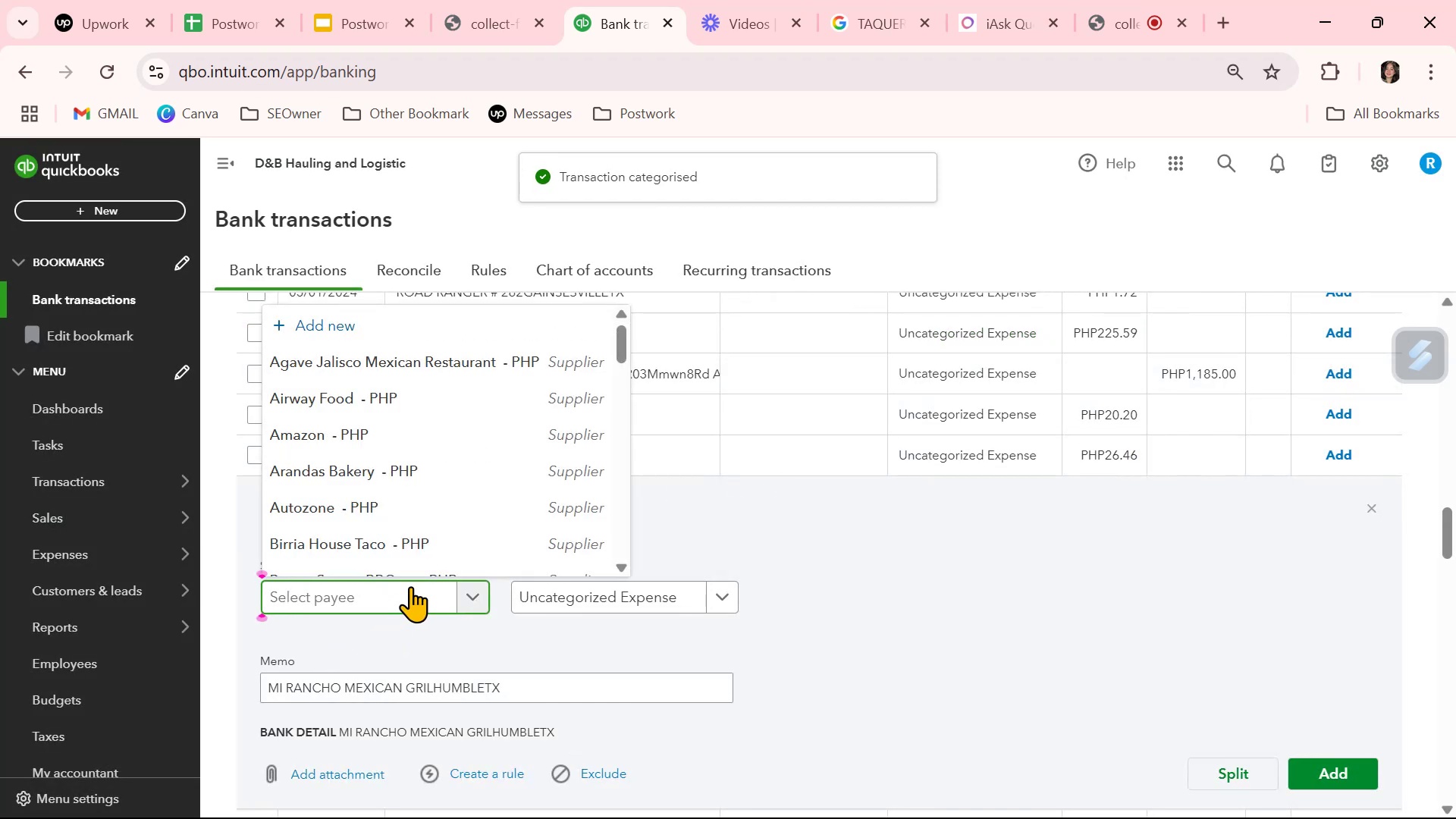 
type(mi)
 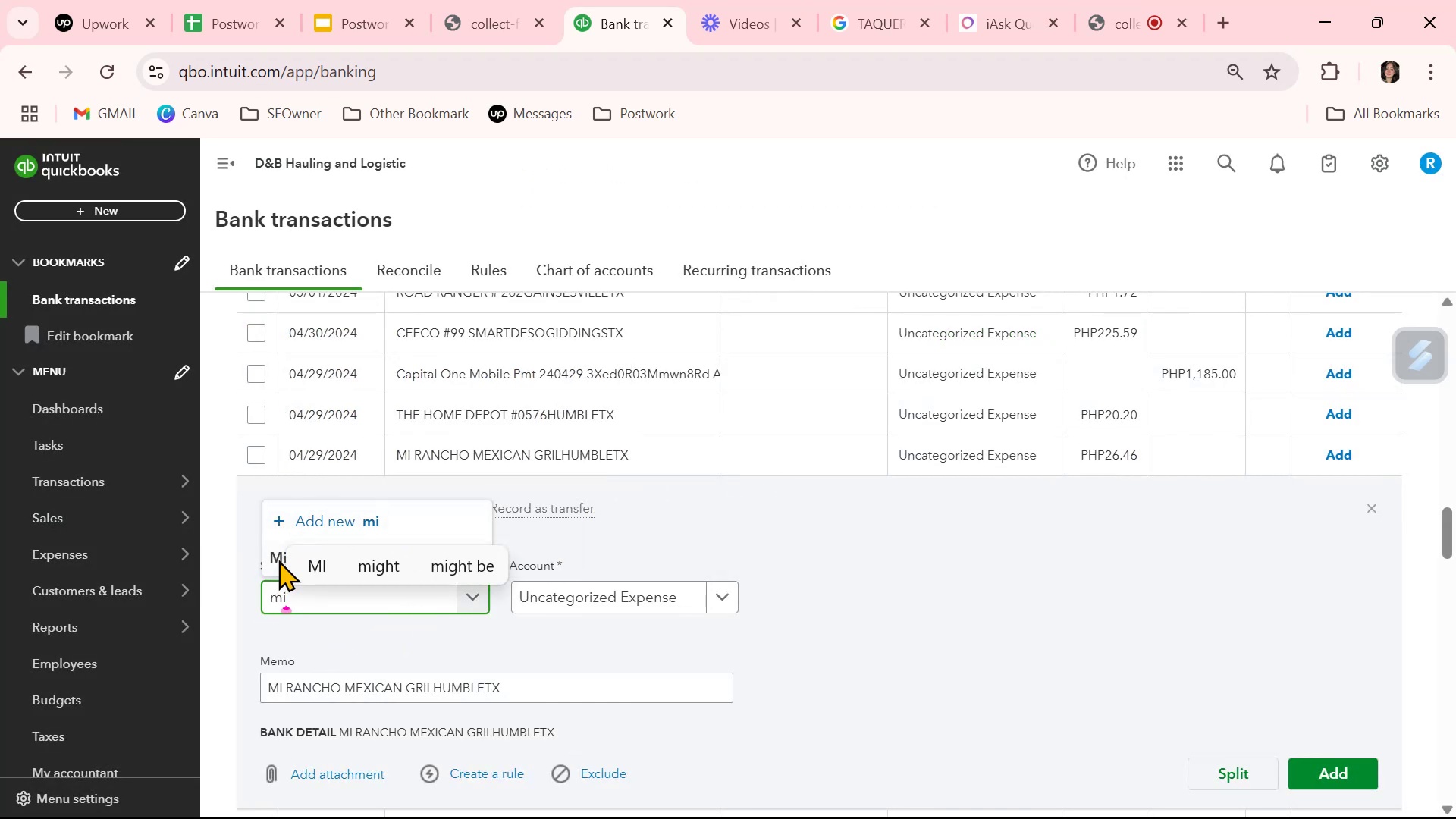 
double_click([270, 567])
 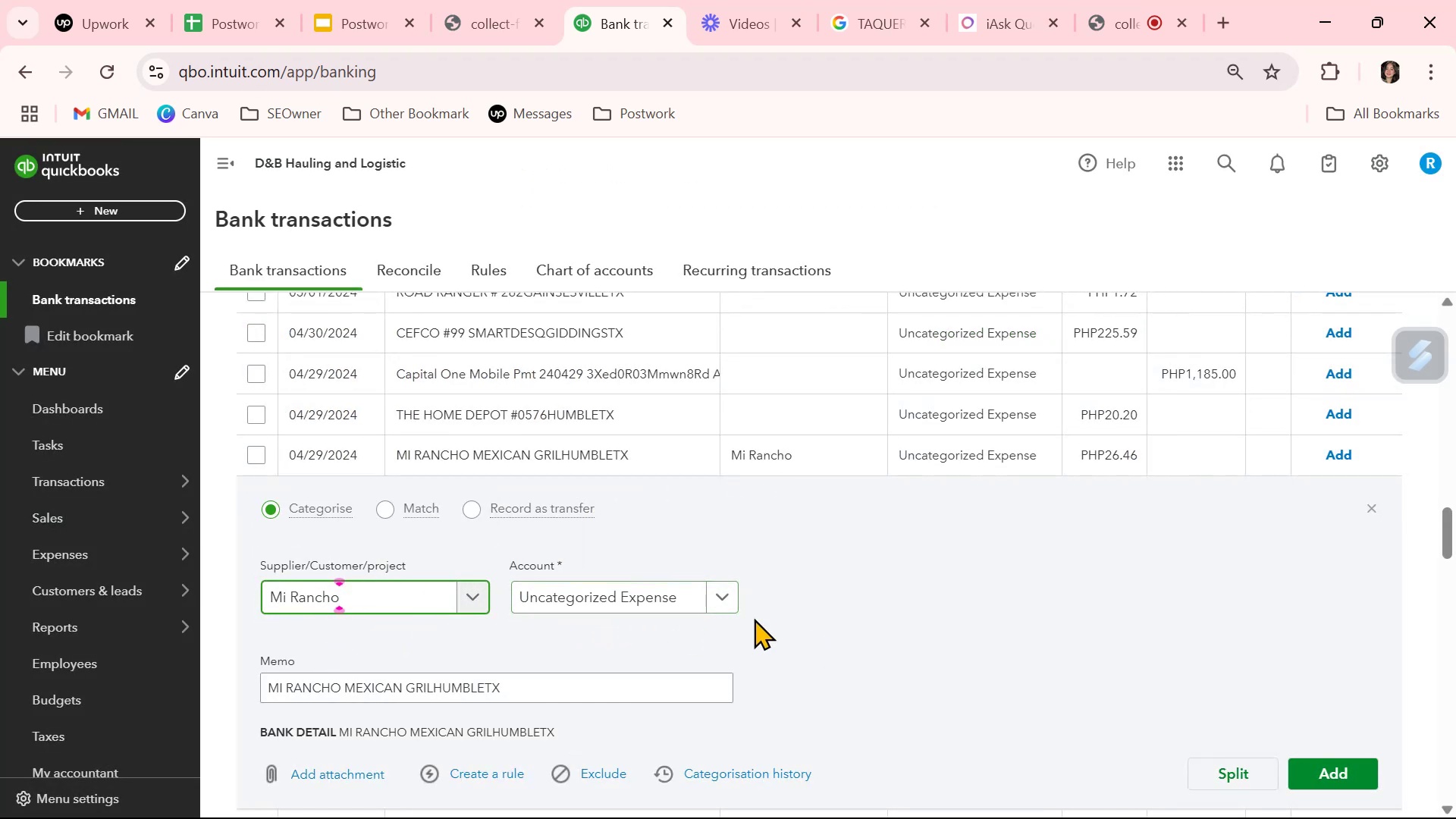 
left_click([682, 603])
 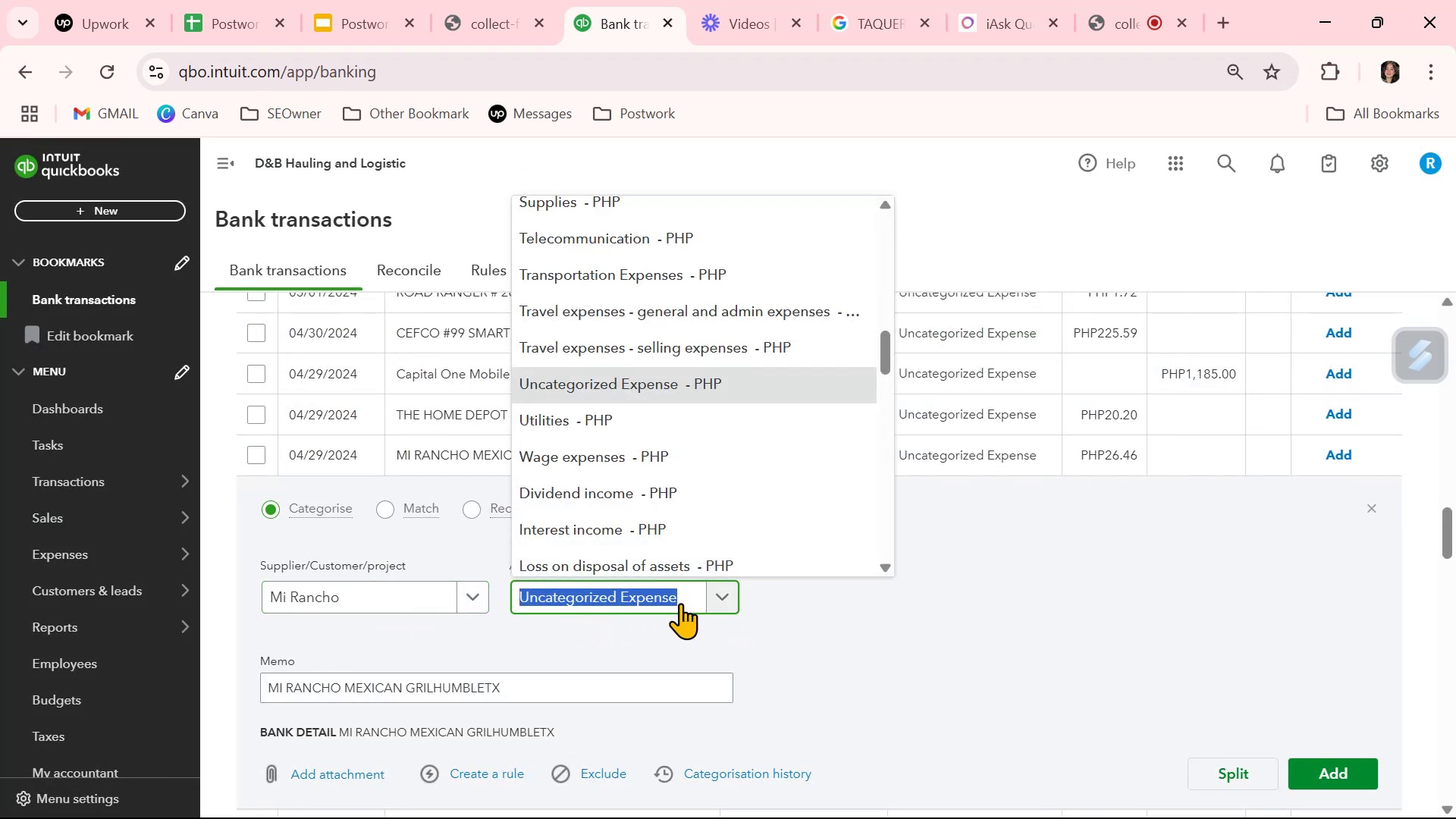 
type(mea)
 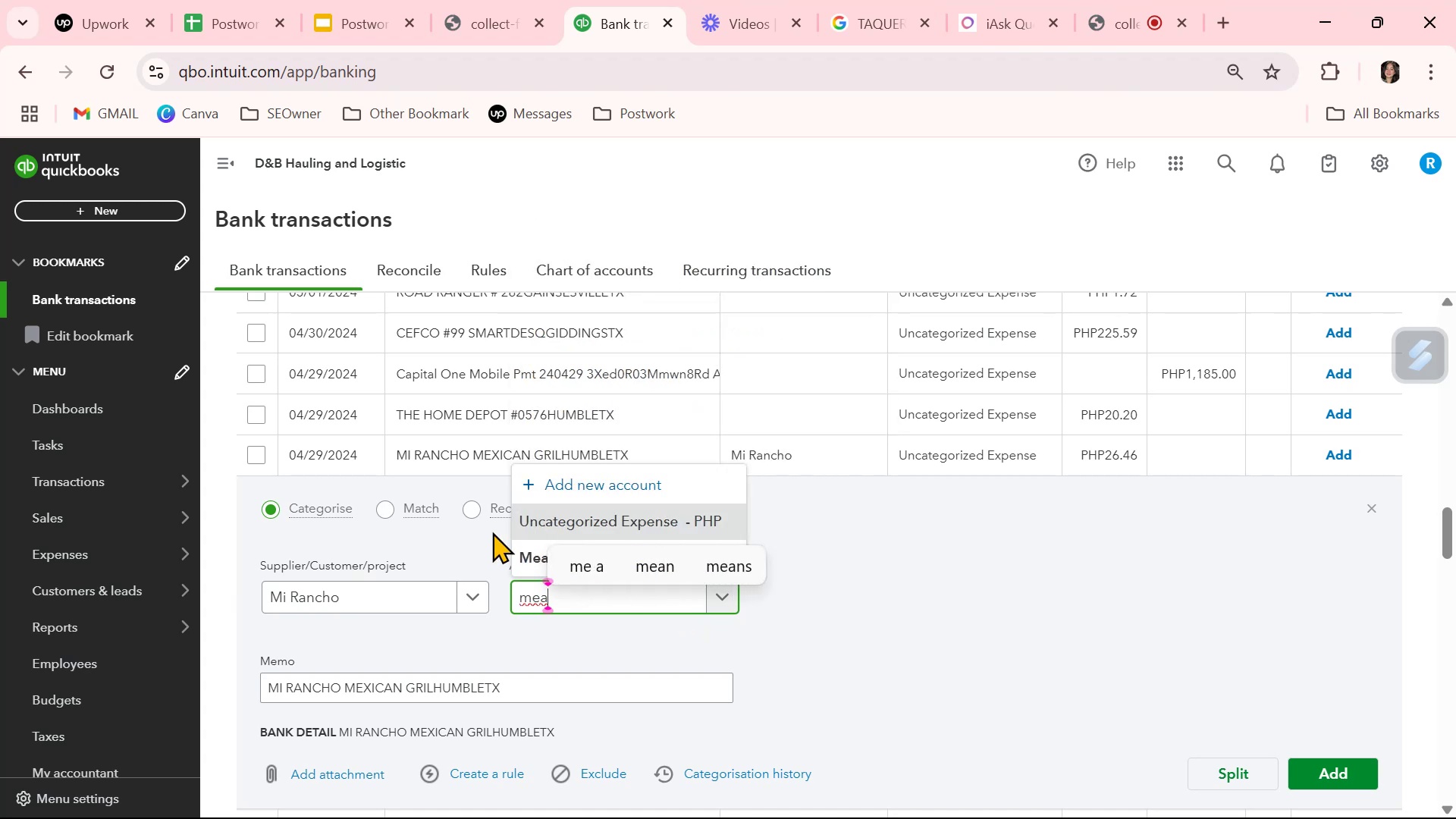 
left_click([529, 558])
 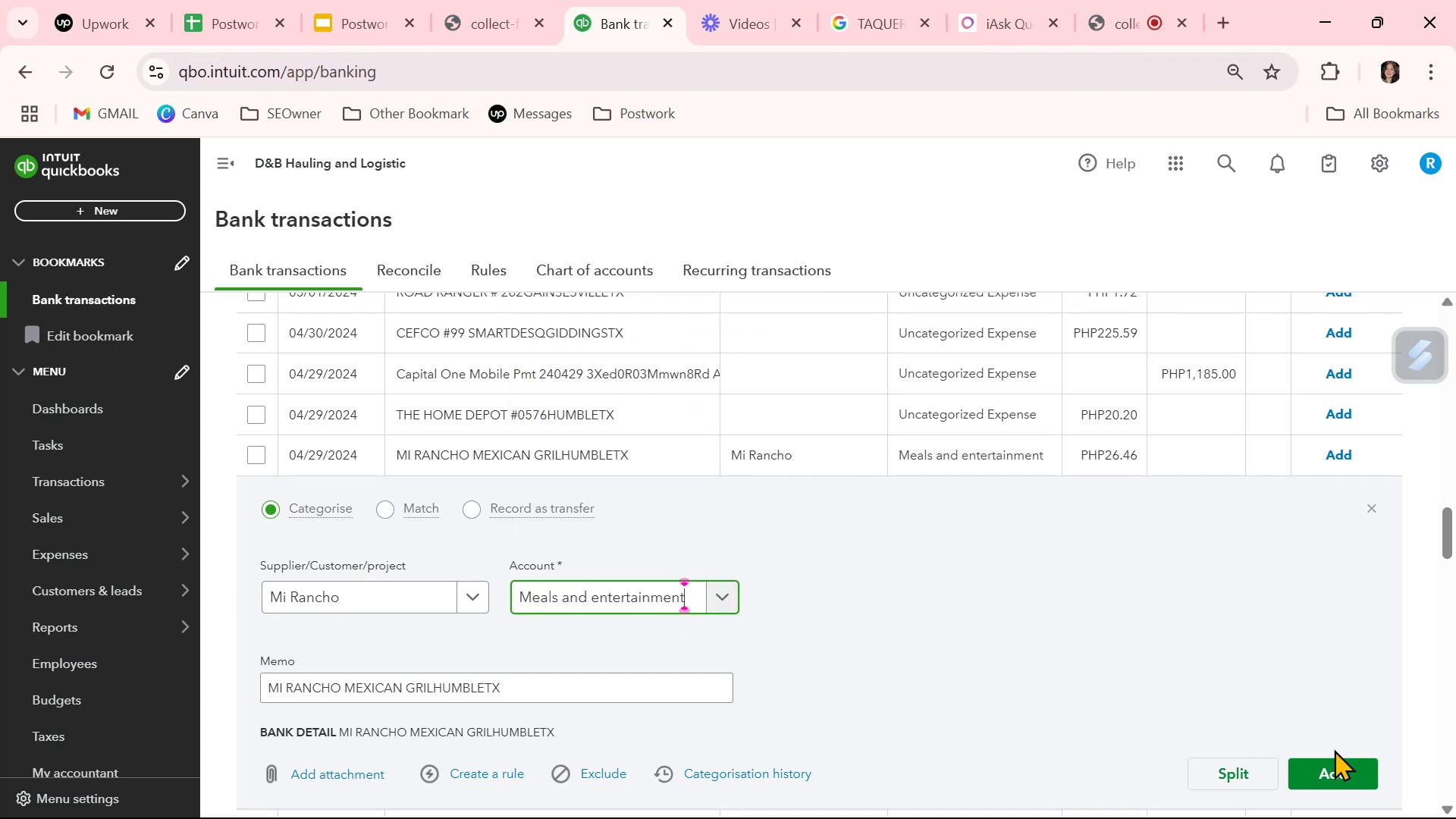 
left_click([1342, 775])
 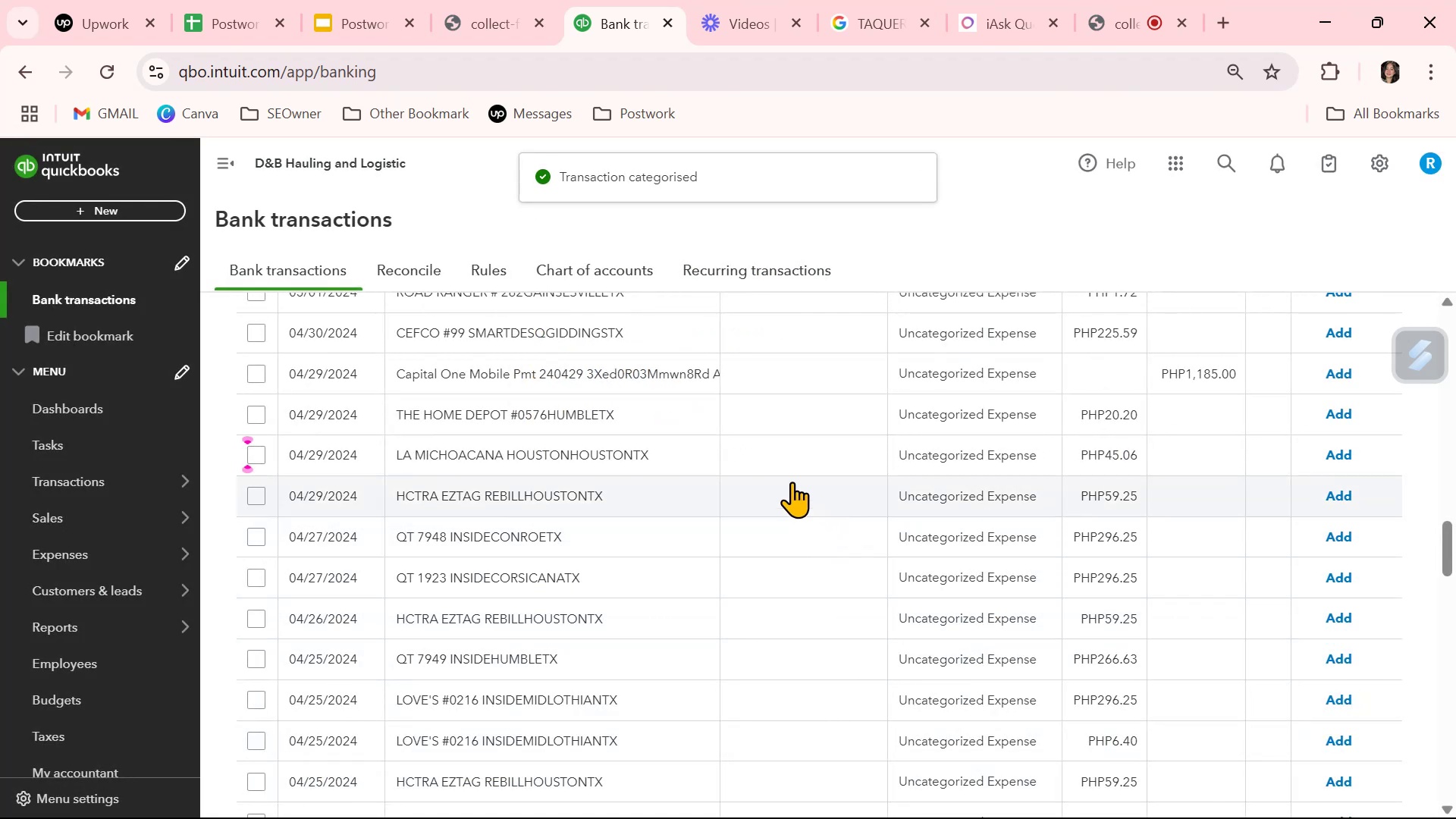 
wait(8.41)
 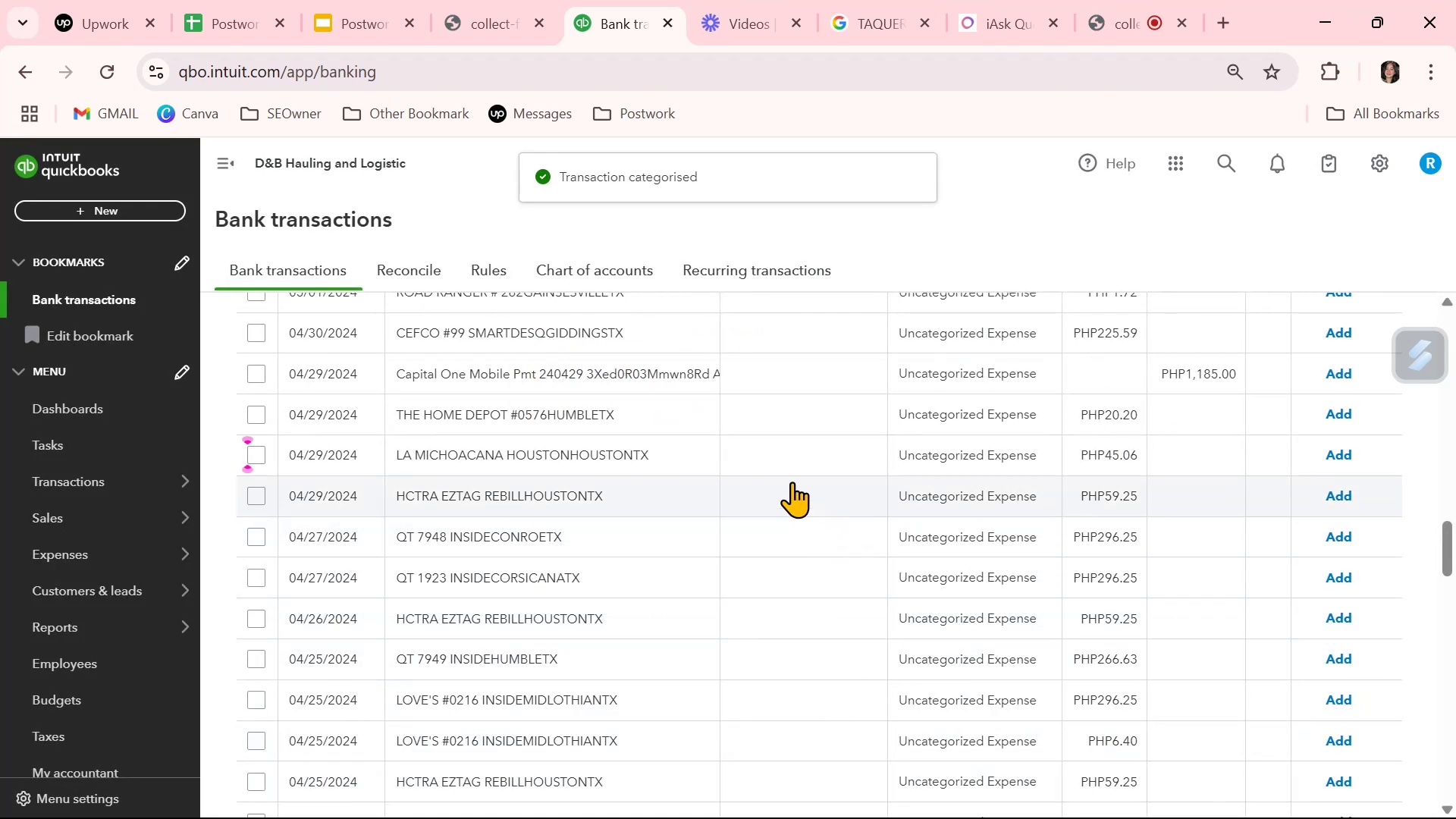 
scroll: coordinate [741, 740], scroll_direction: down, amount: 1.0
 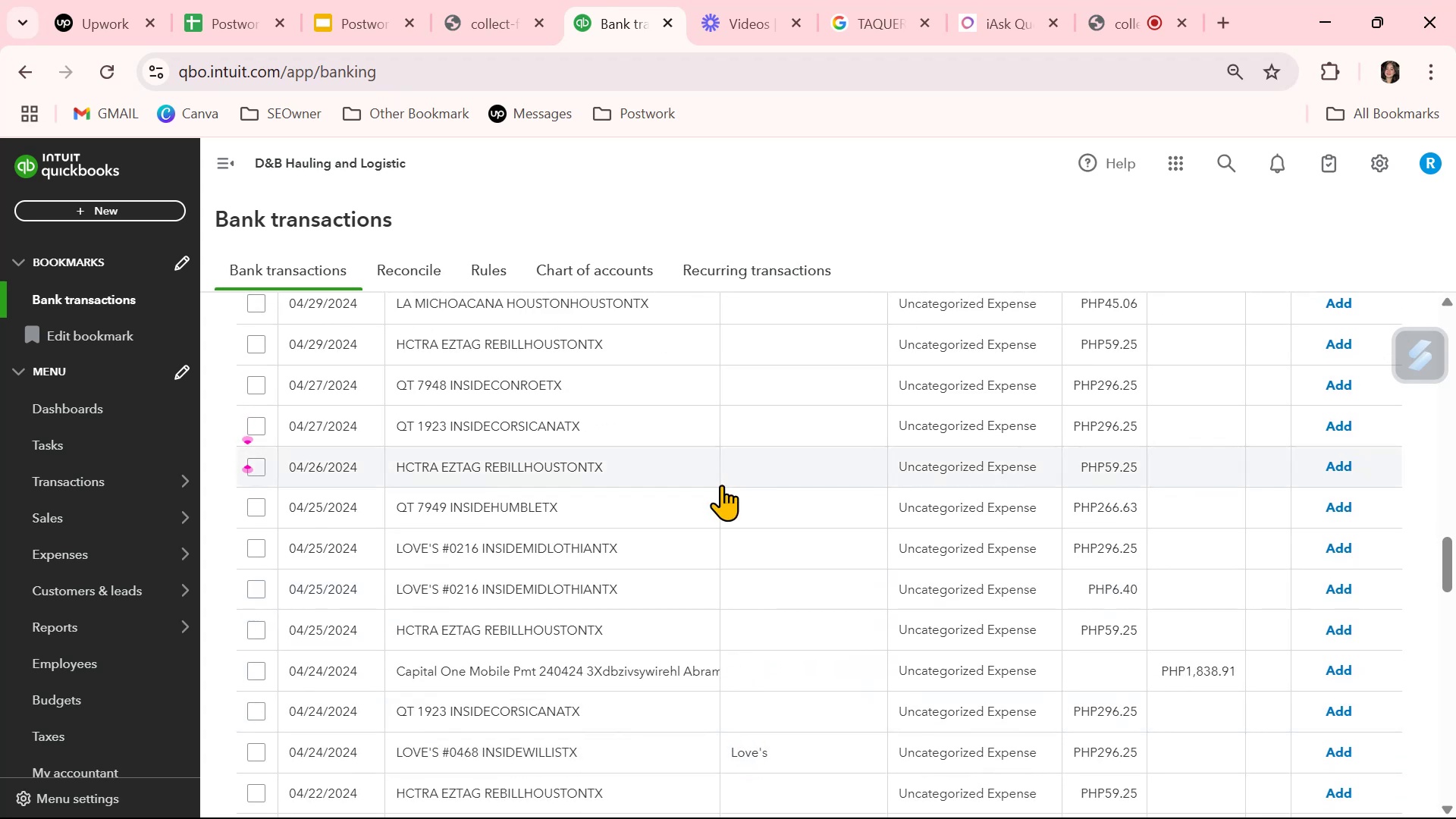 
left_click([747, 548])
 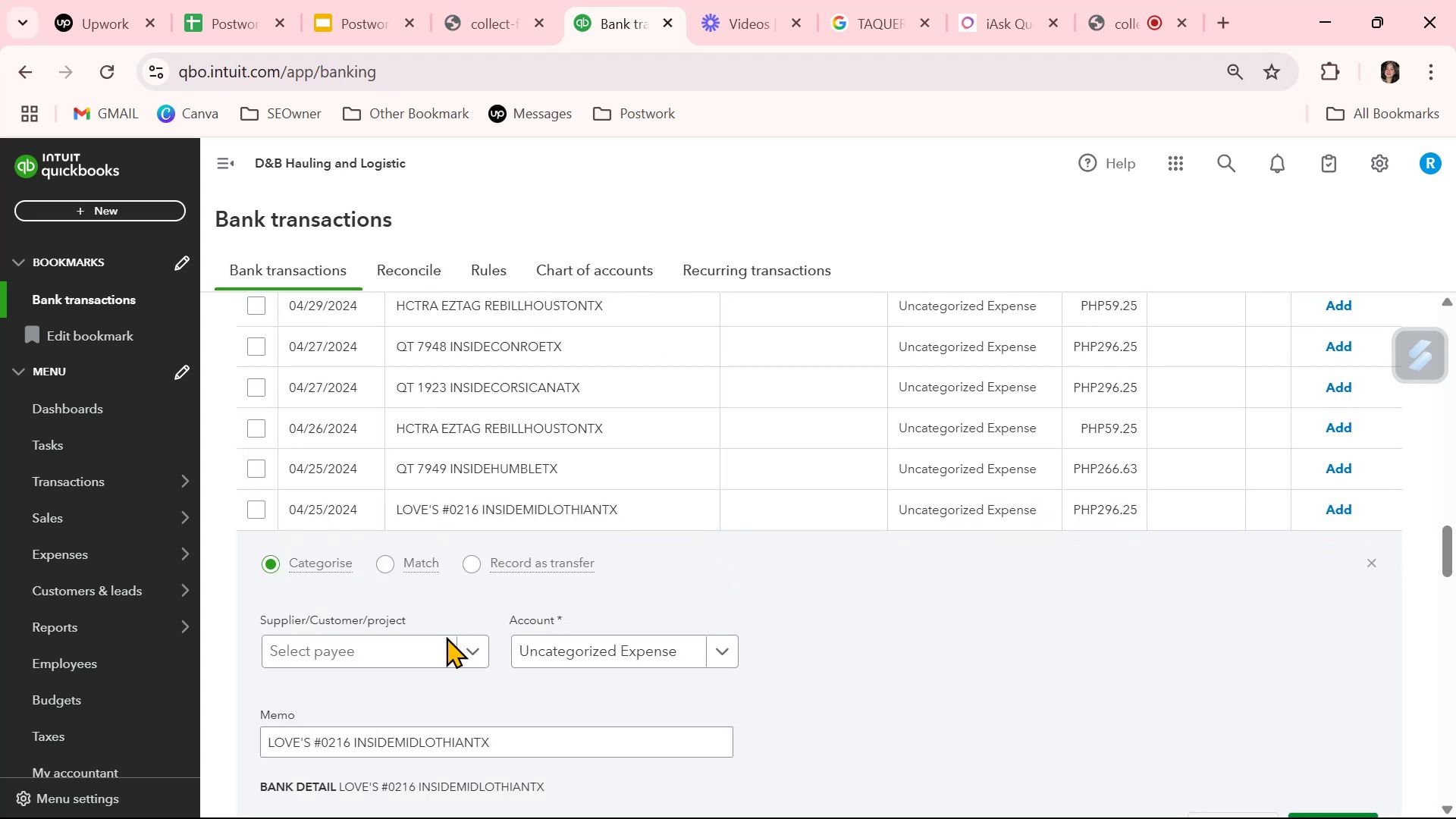 
left_click([381, 655])
 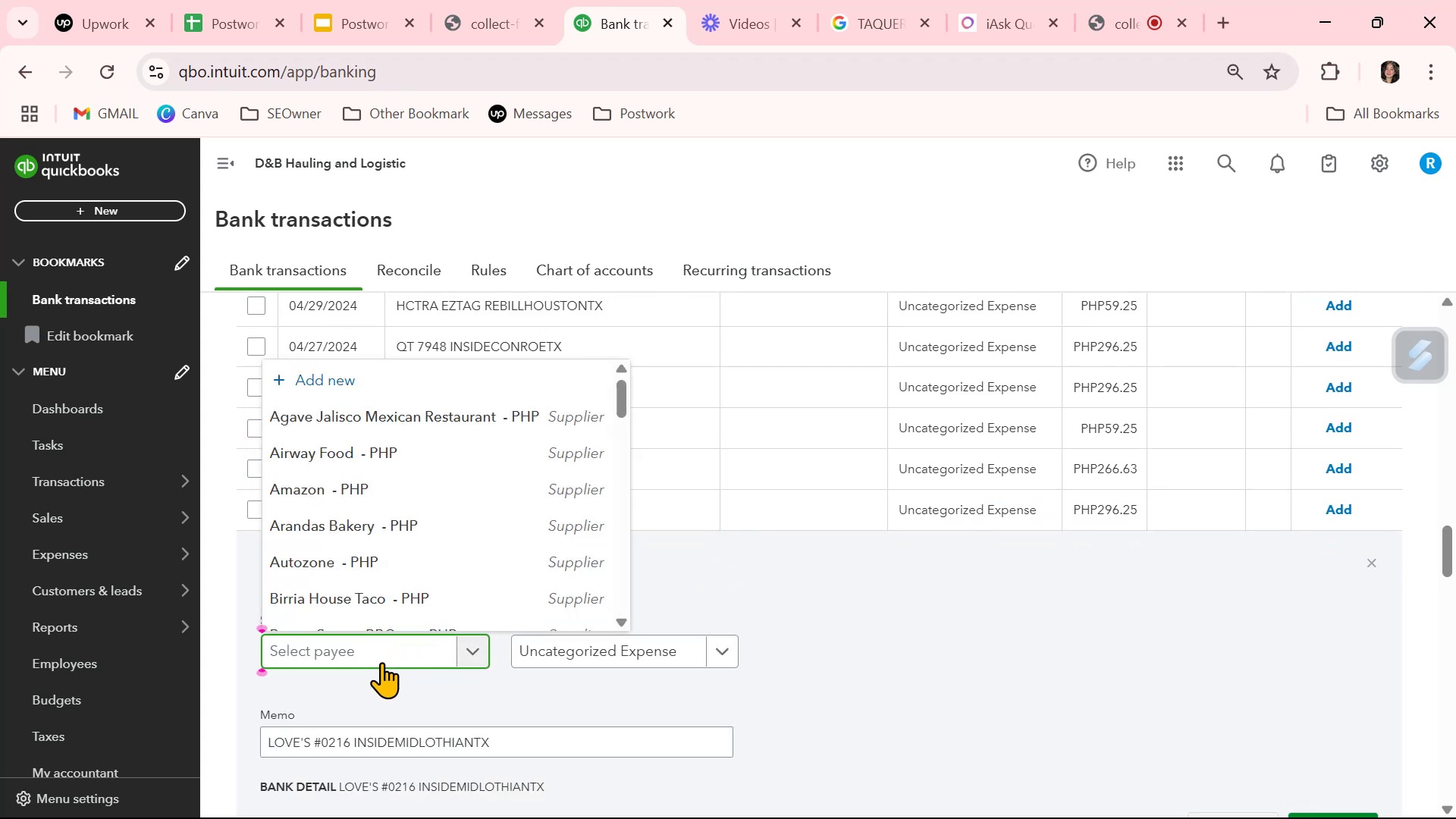 
type(love)
 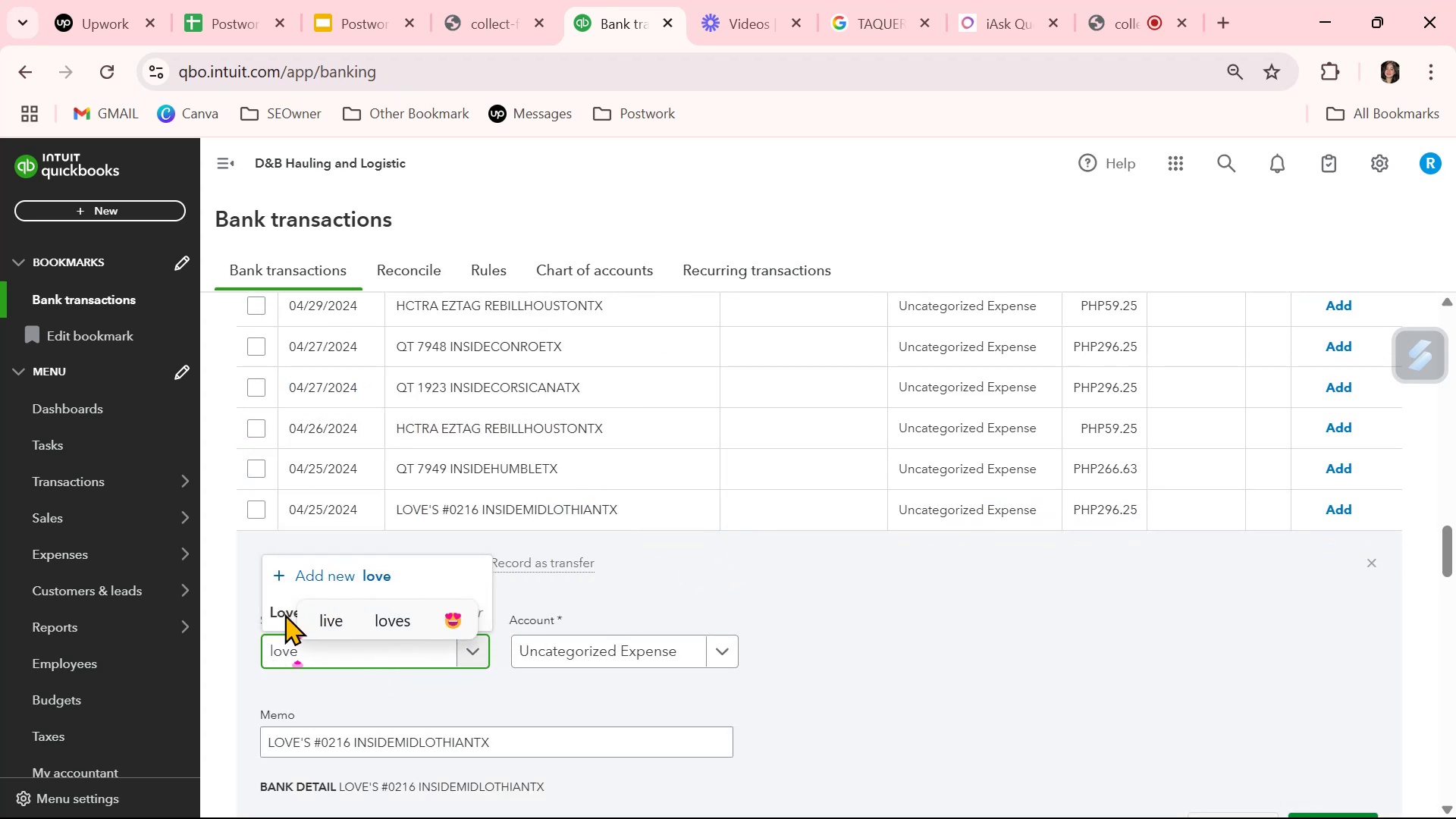 
left_click([275, 615])
 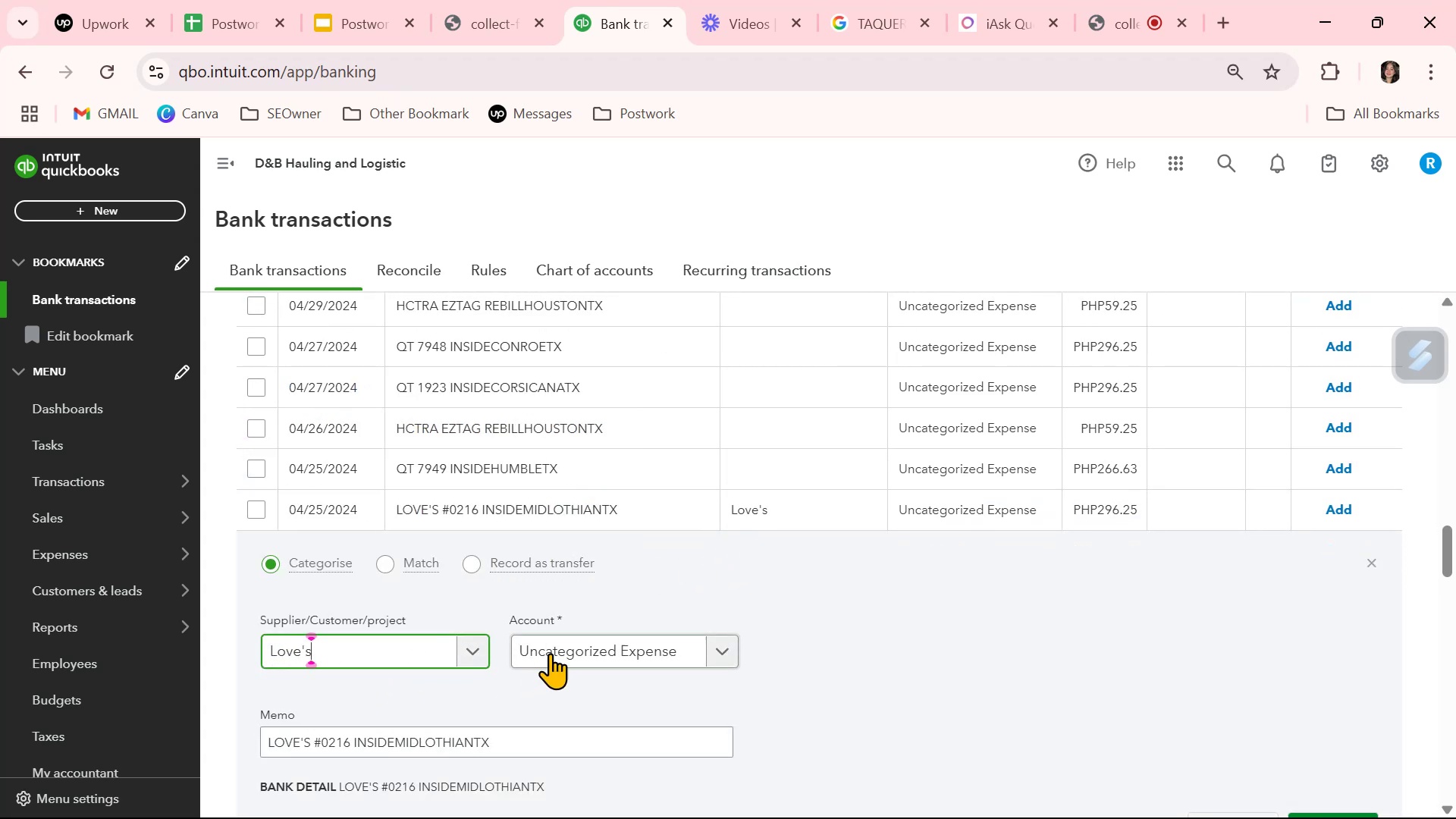 
left_click([559, 645])
 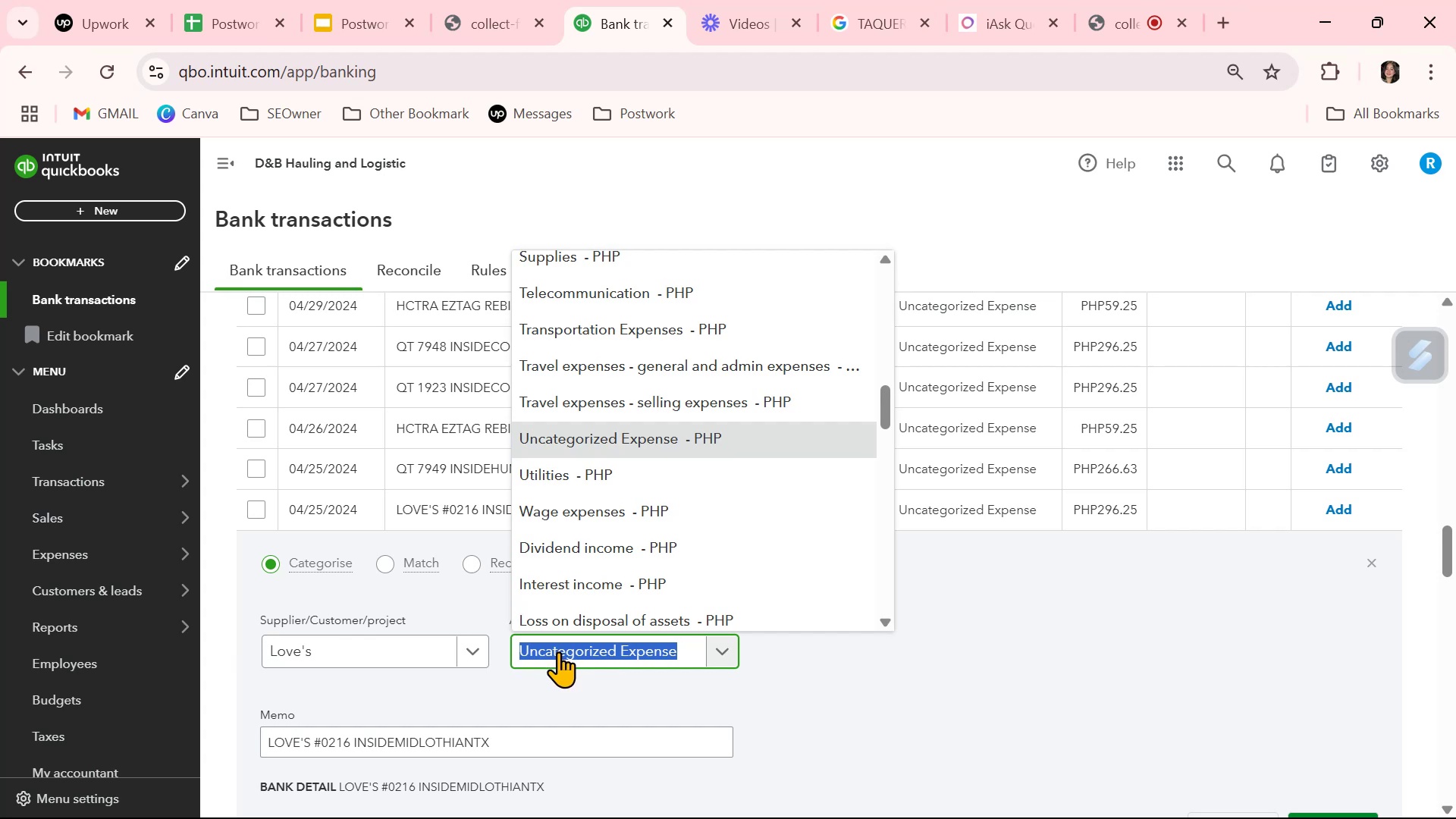 
type(tra)
 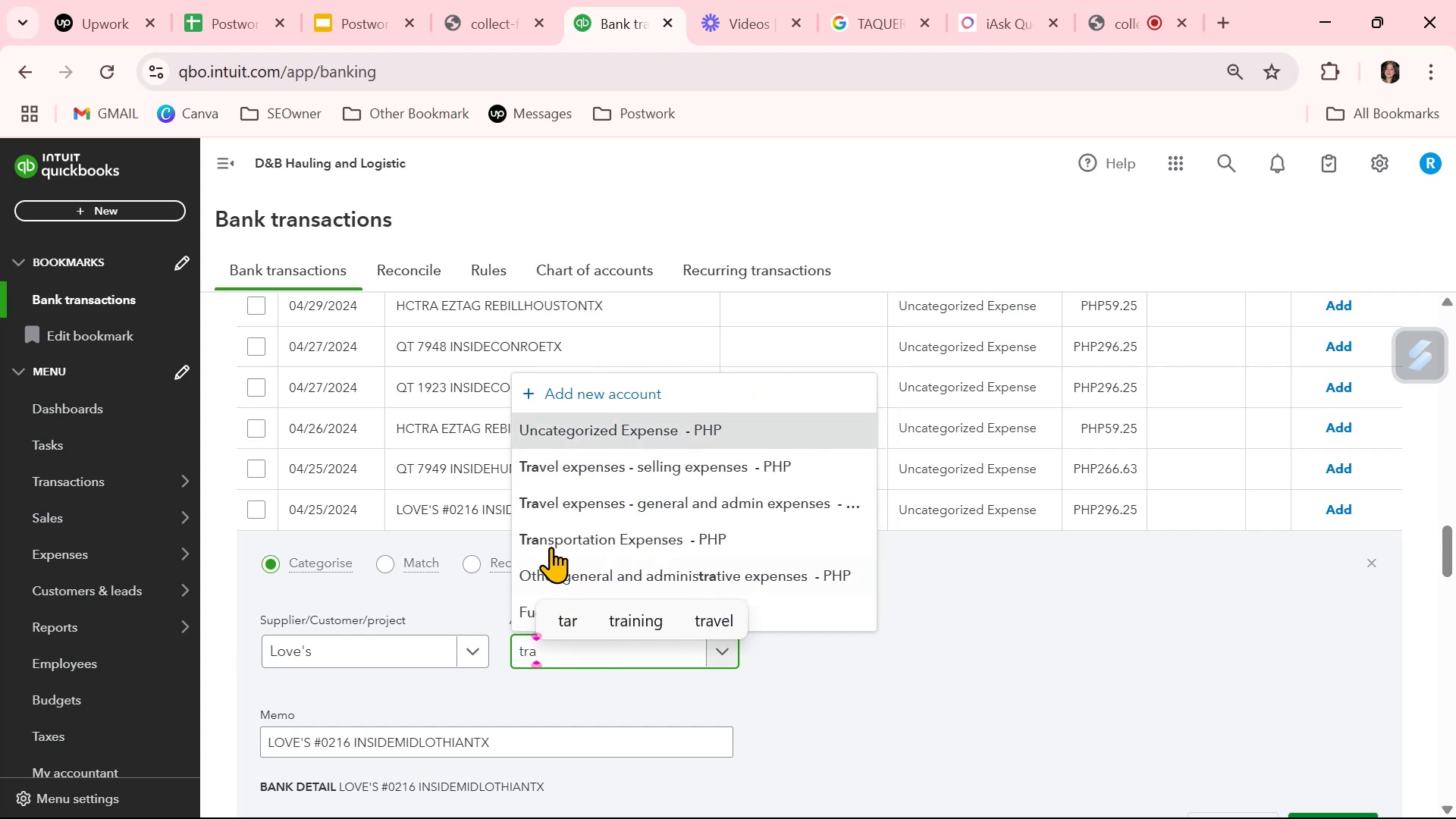 
left_click([550, 524])
 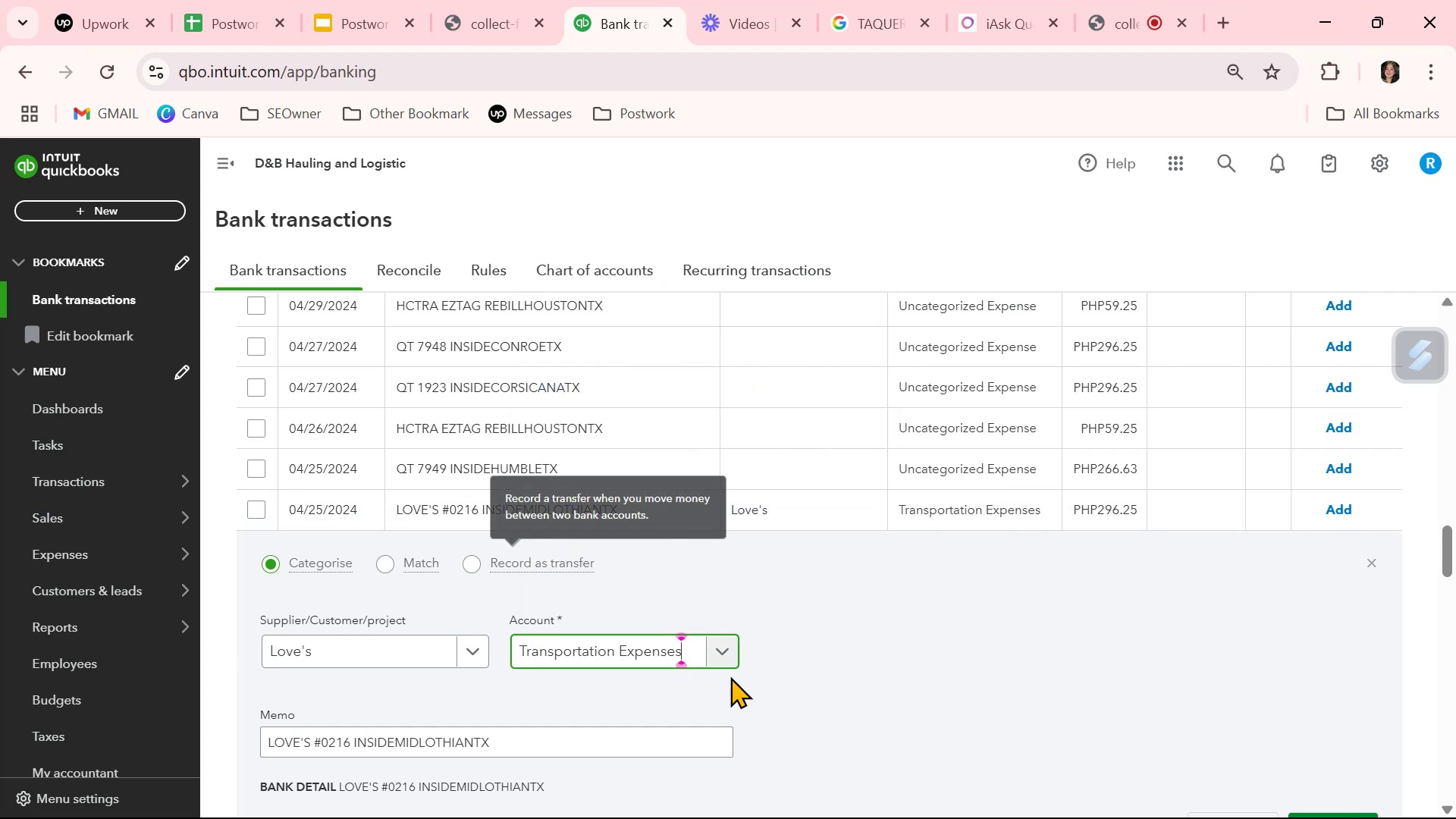 
left_click([830, 698])
 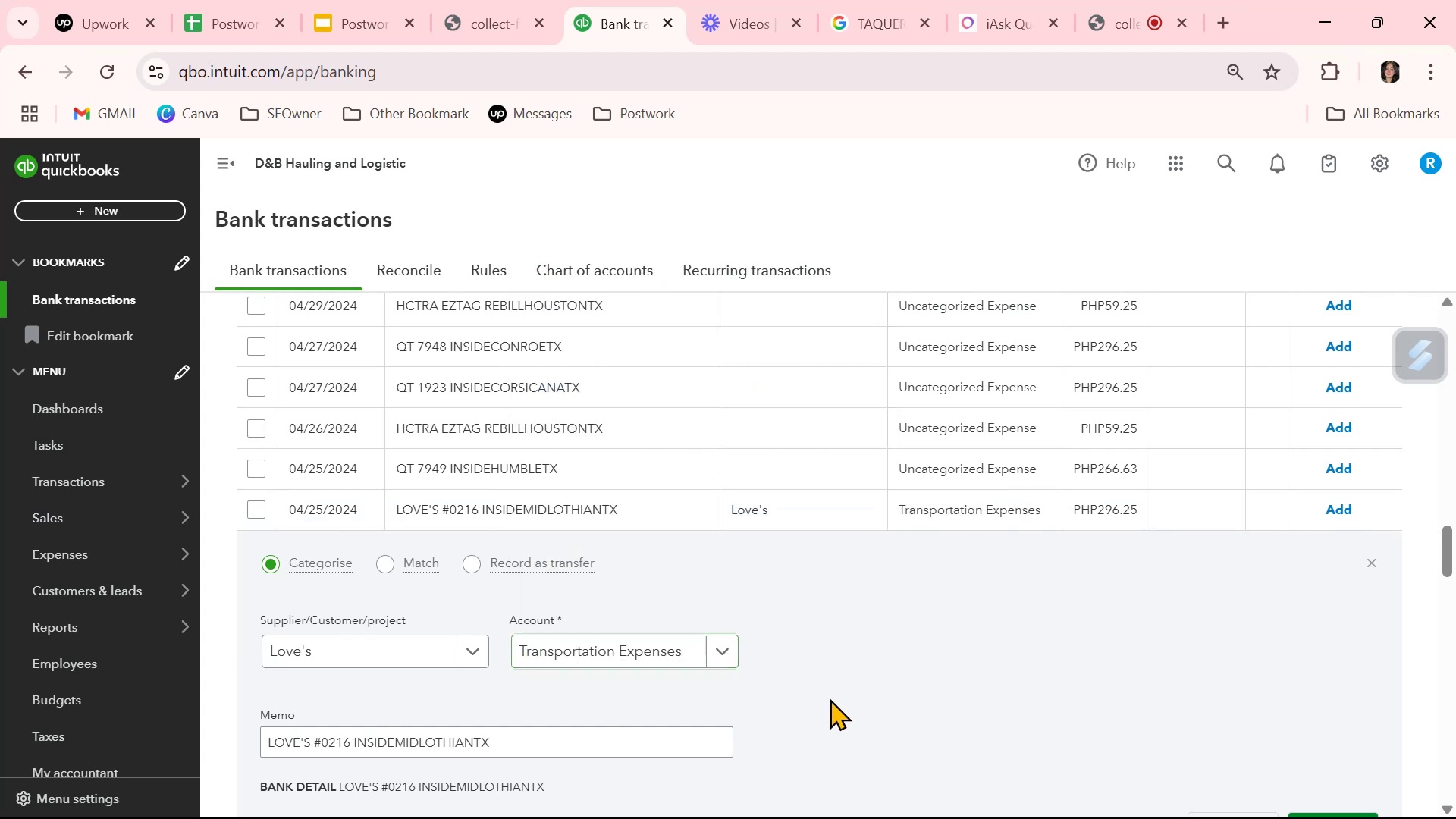 
scroll: coordinate [830, 698], scroll_direction: down, amount: 1.0
 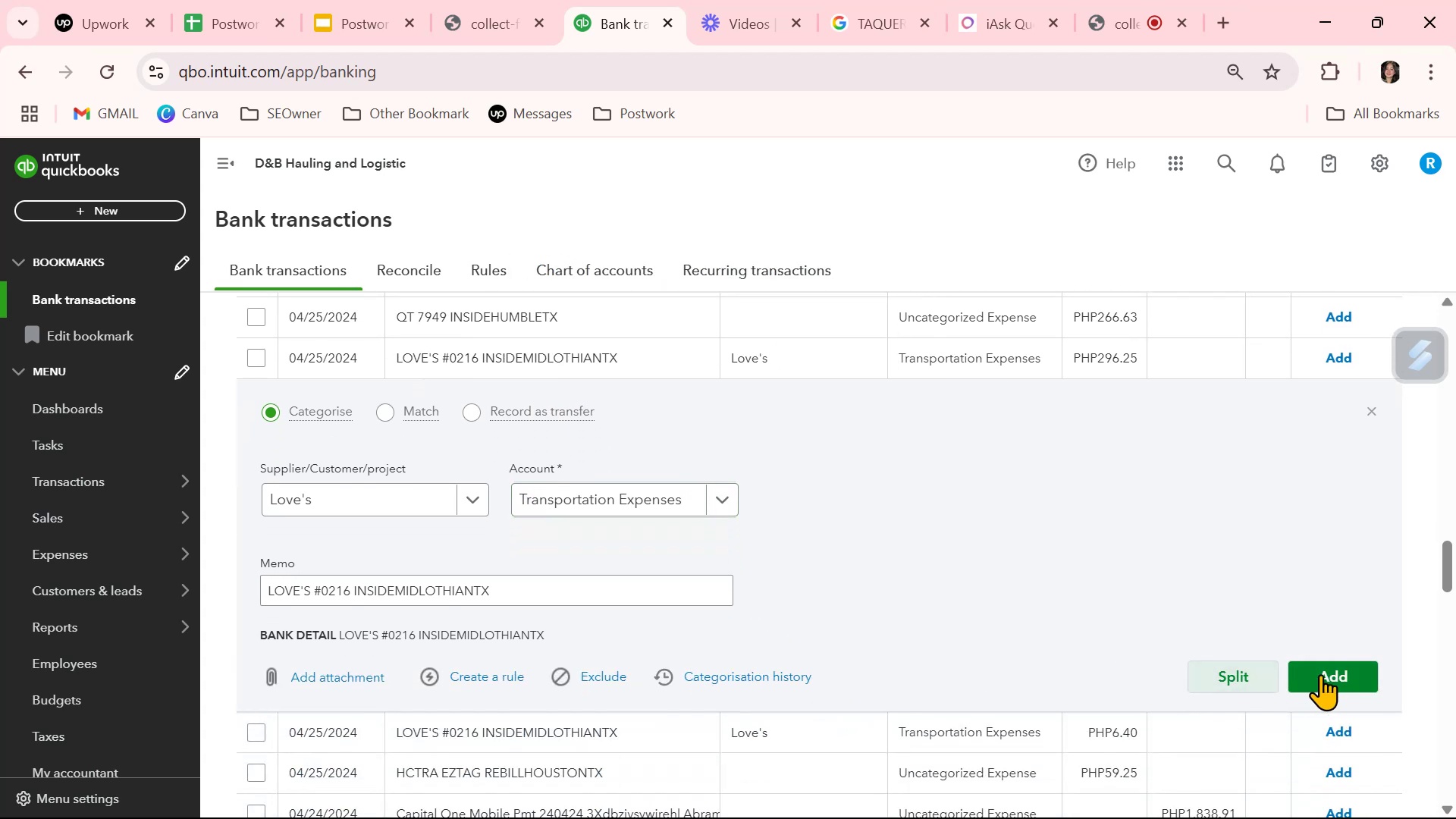 
left_click([1323, 674])
 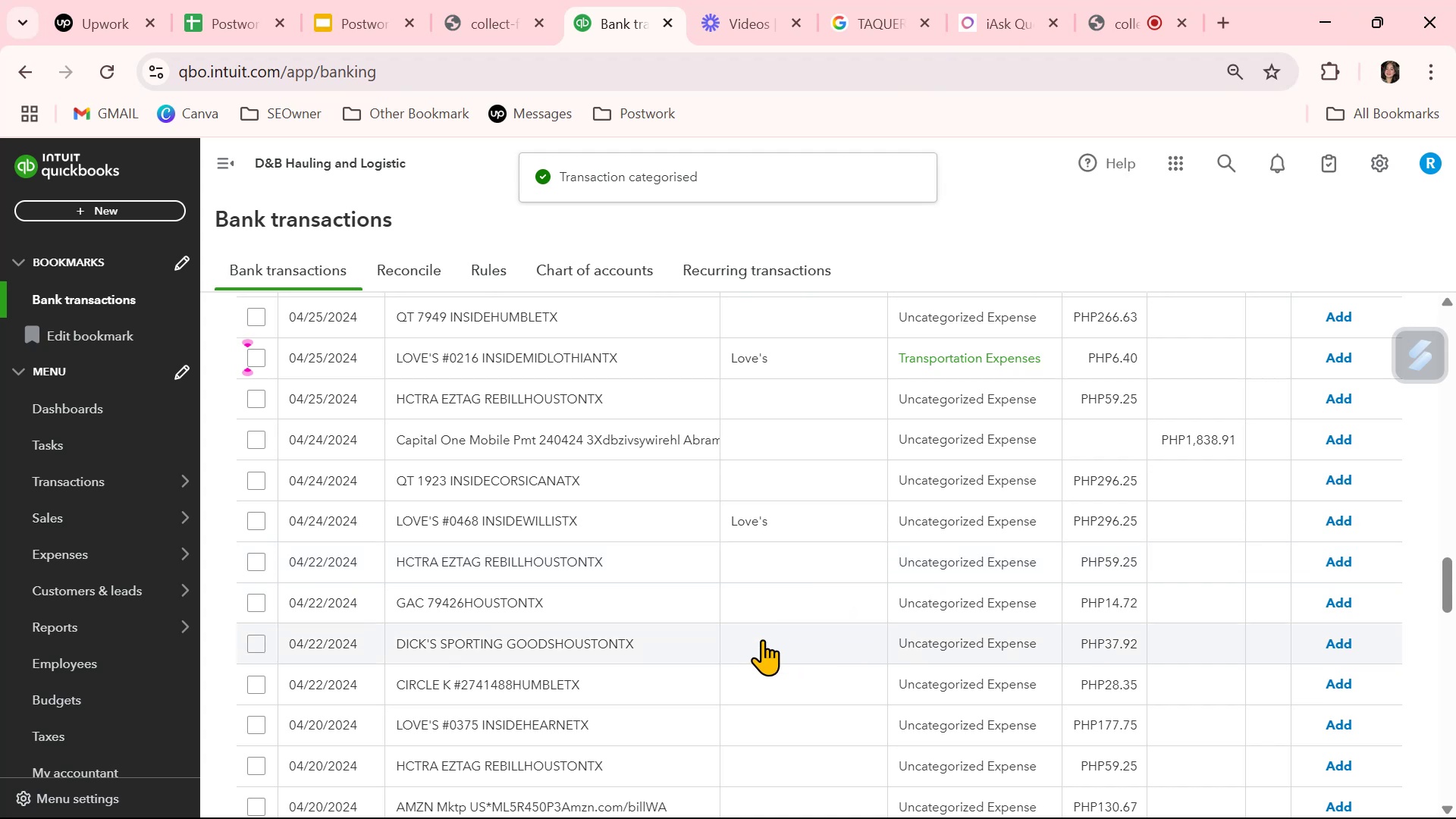 
left_click([755, 725])
 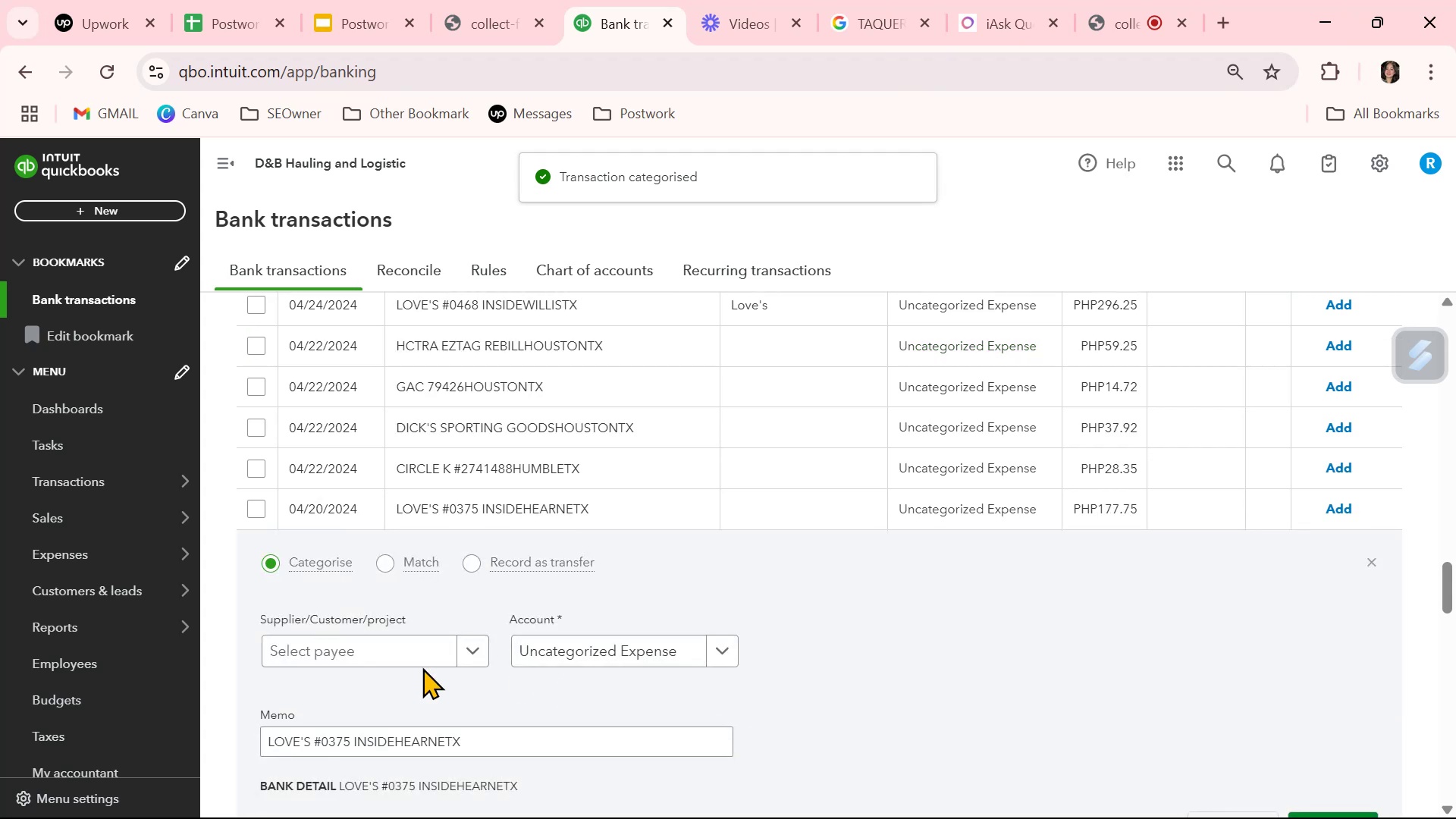 
left_click([405, 656])
 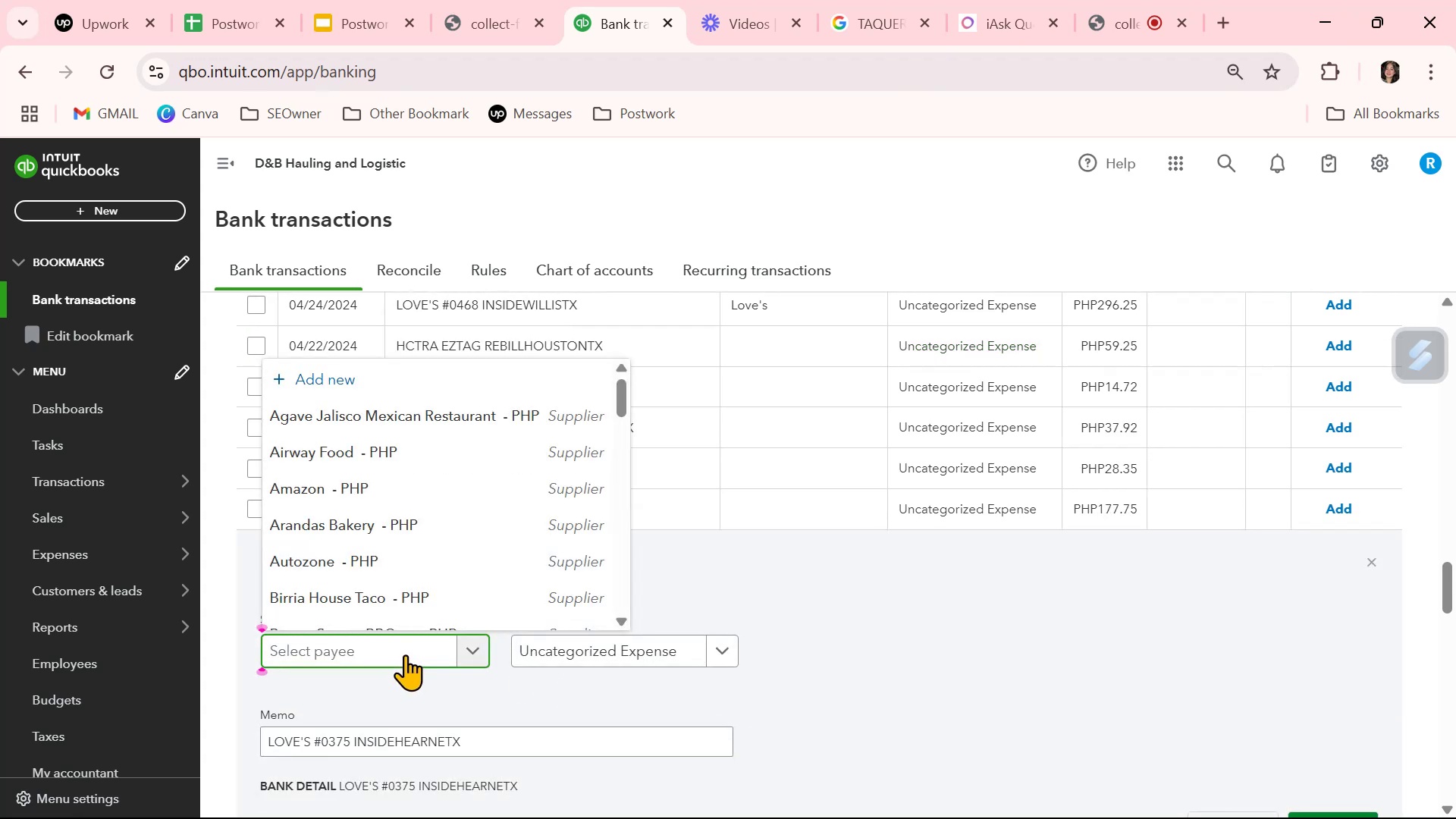 
type(lov)
 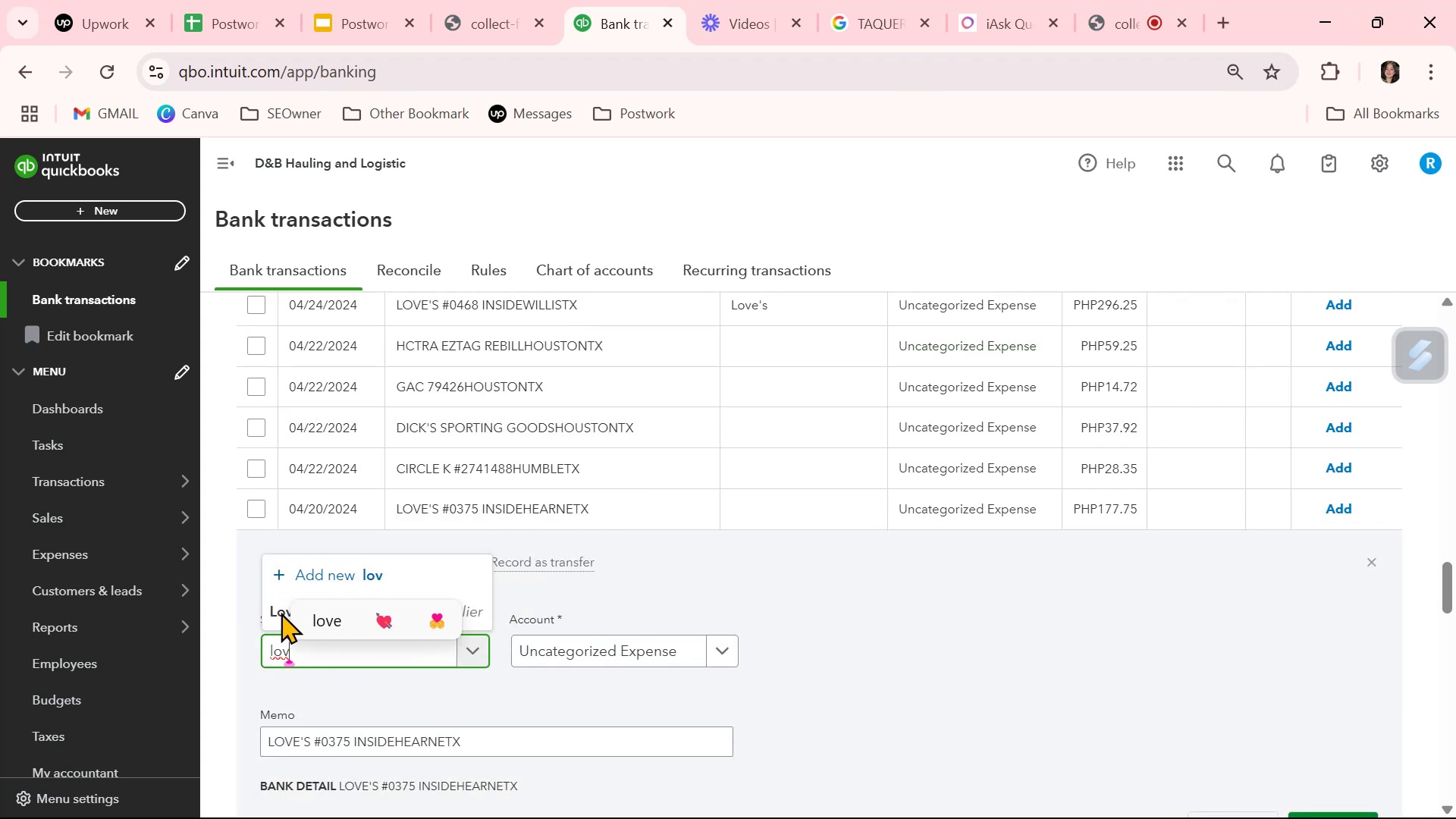 
left_click([272, 611])
 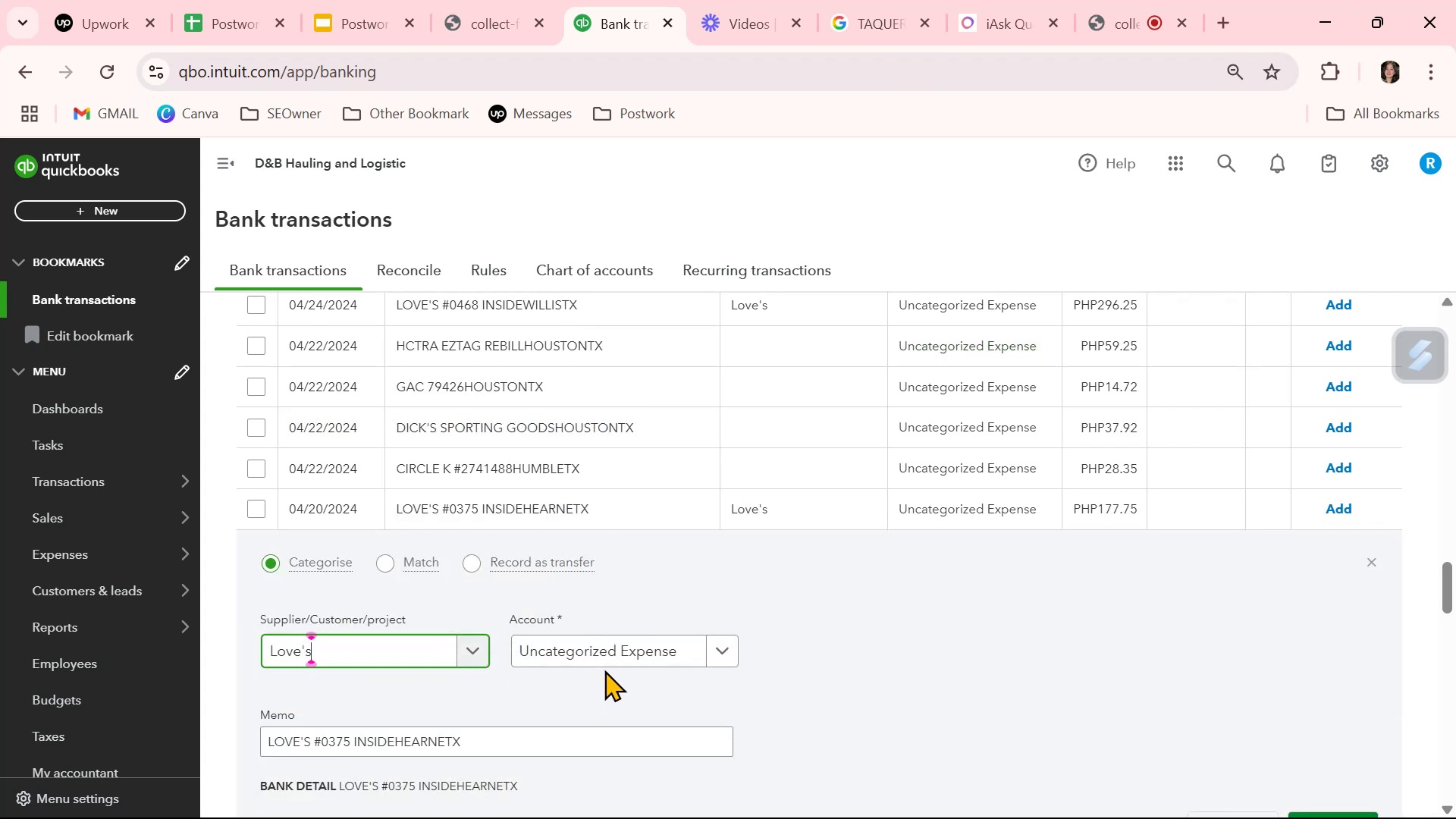 
left_click([604, 661])
 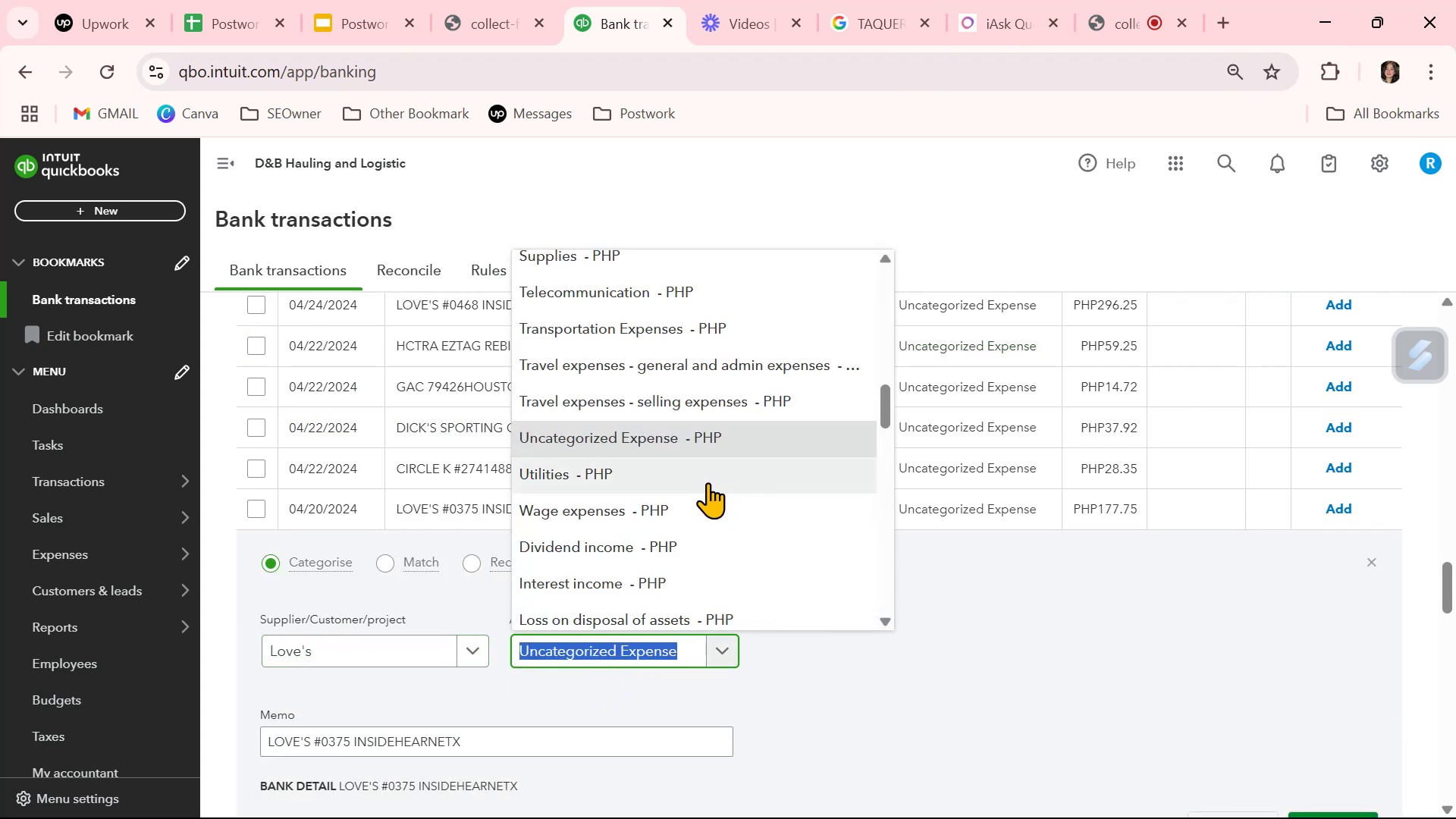 
type(tra)
 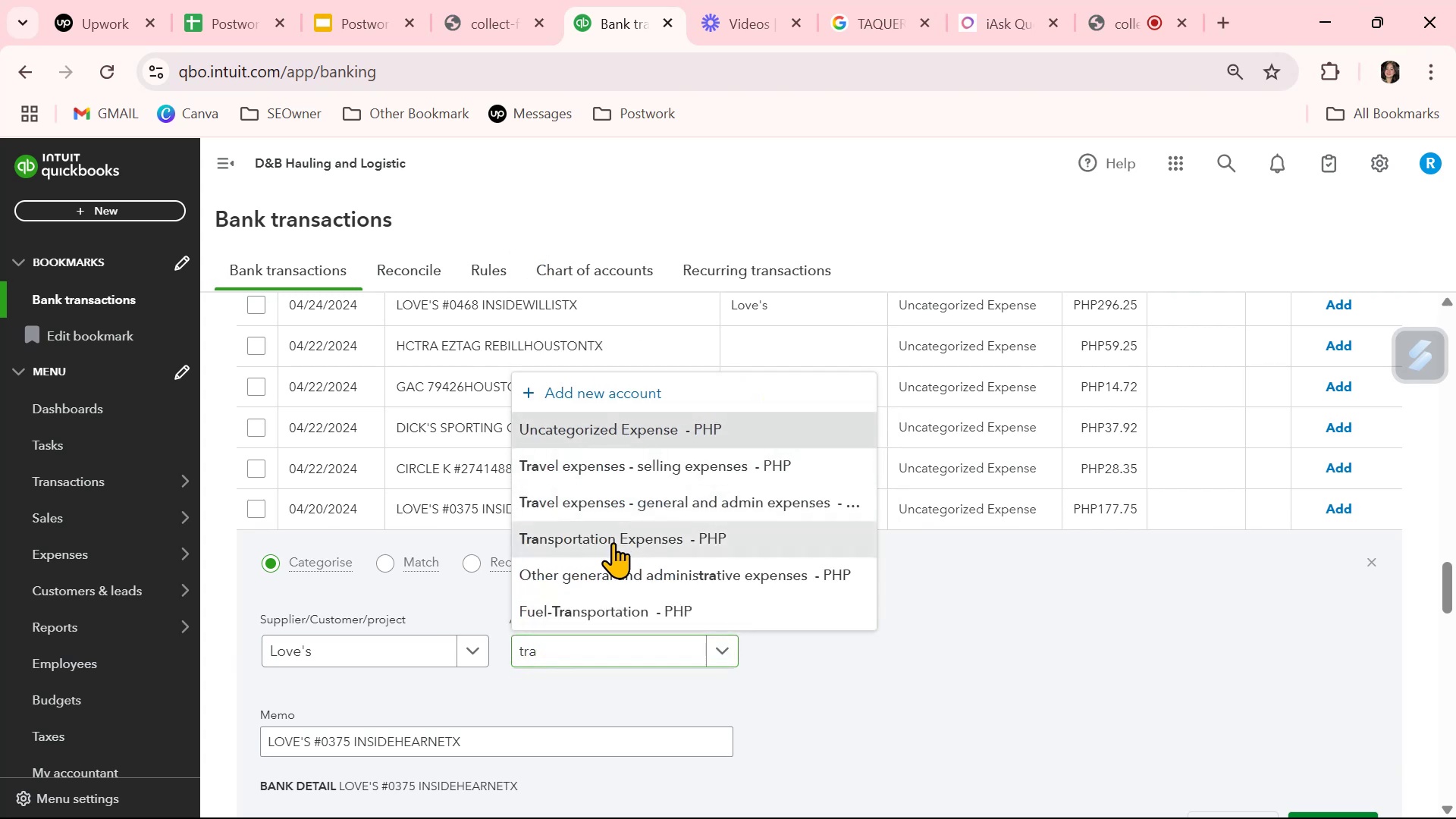 
left_click([1081, 658])
 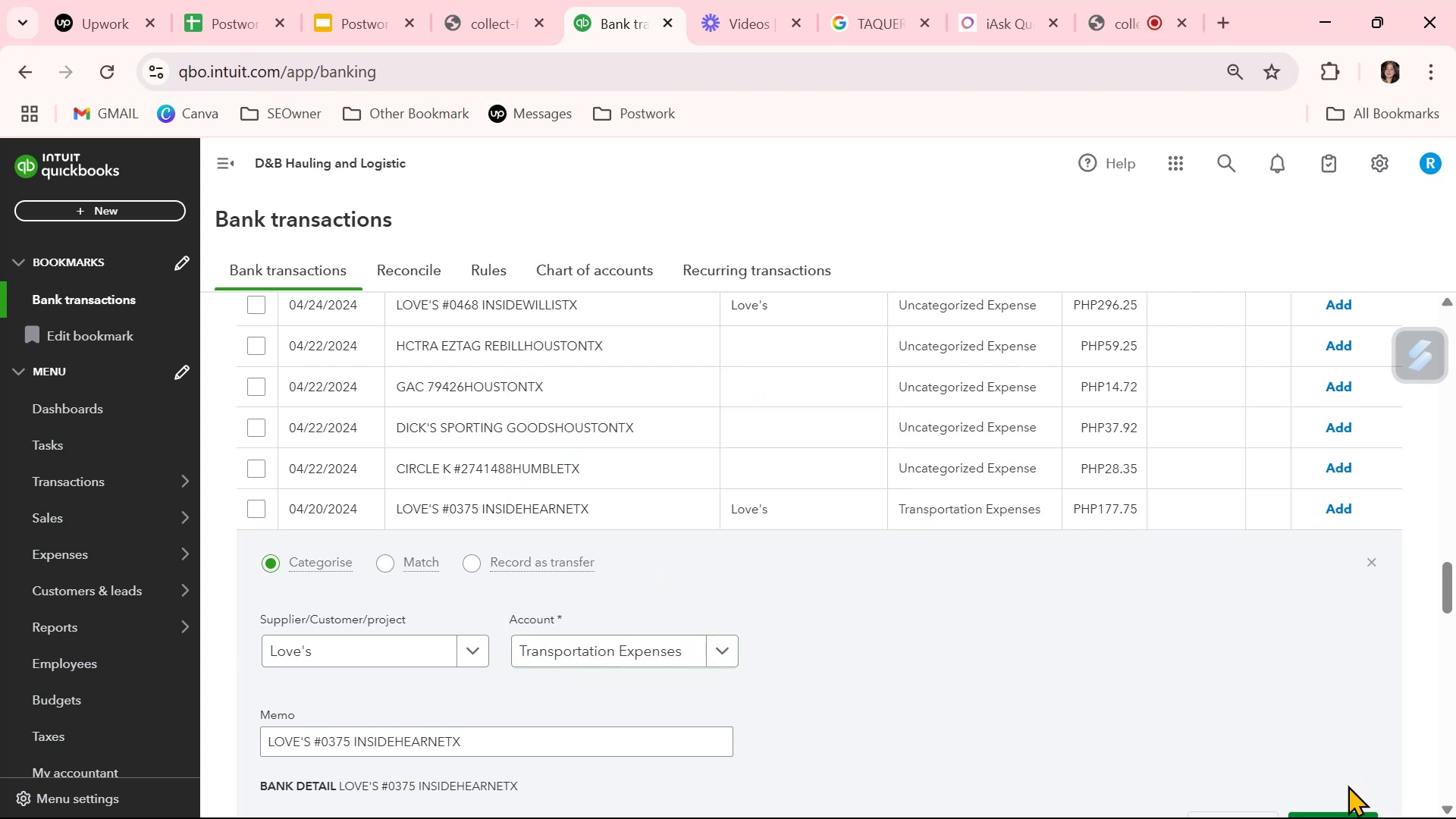 
scroll: coordinate [1348, 785], scroll_direction: down, amount: 1.0
 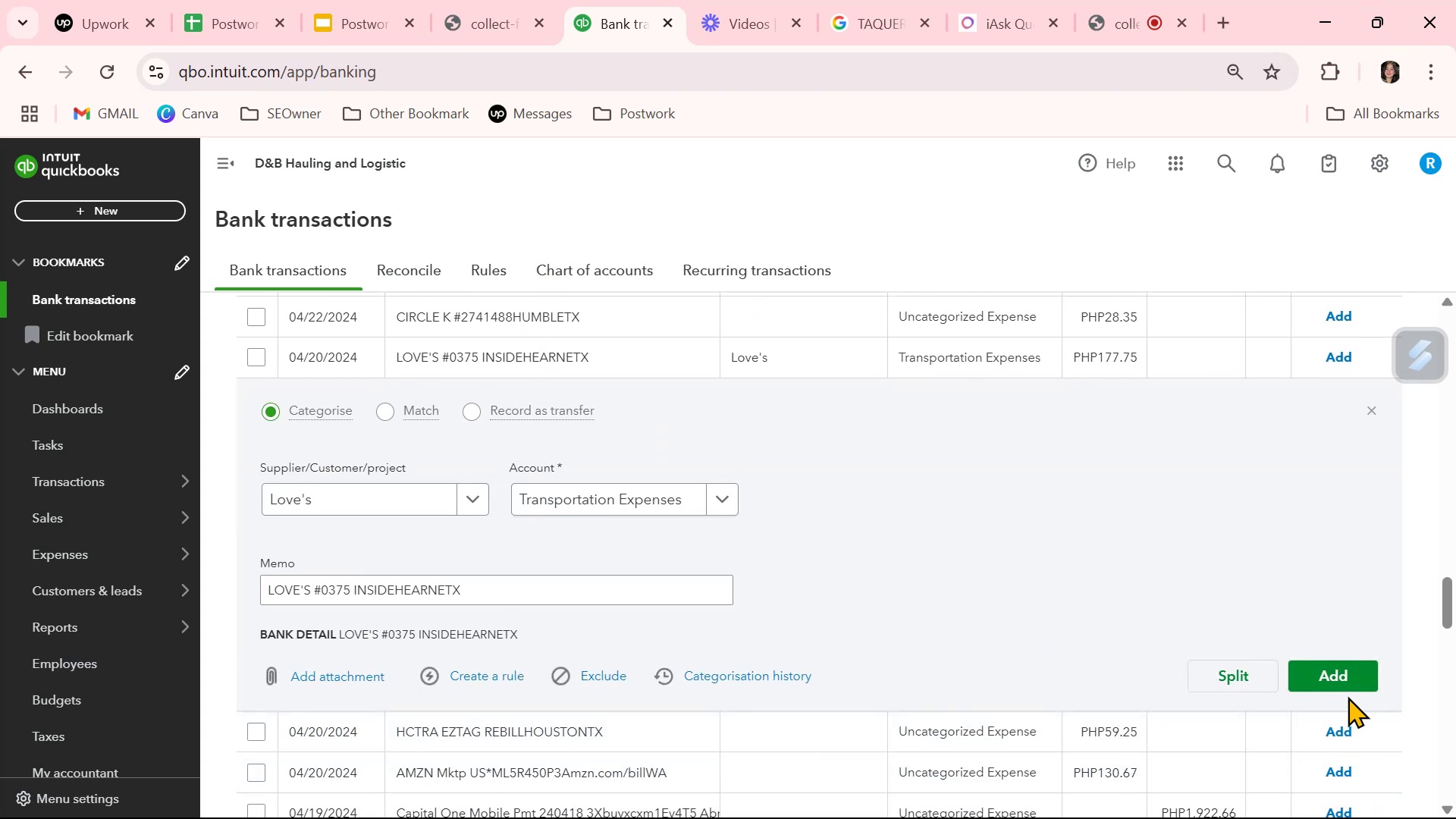 
left_click([1348, 681])
 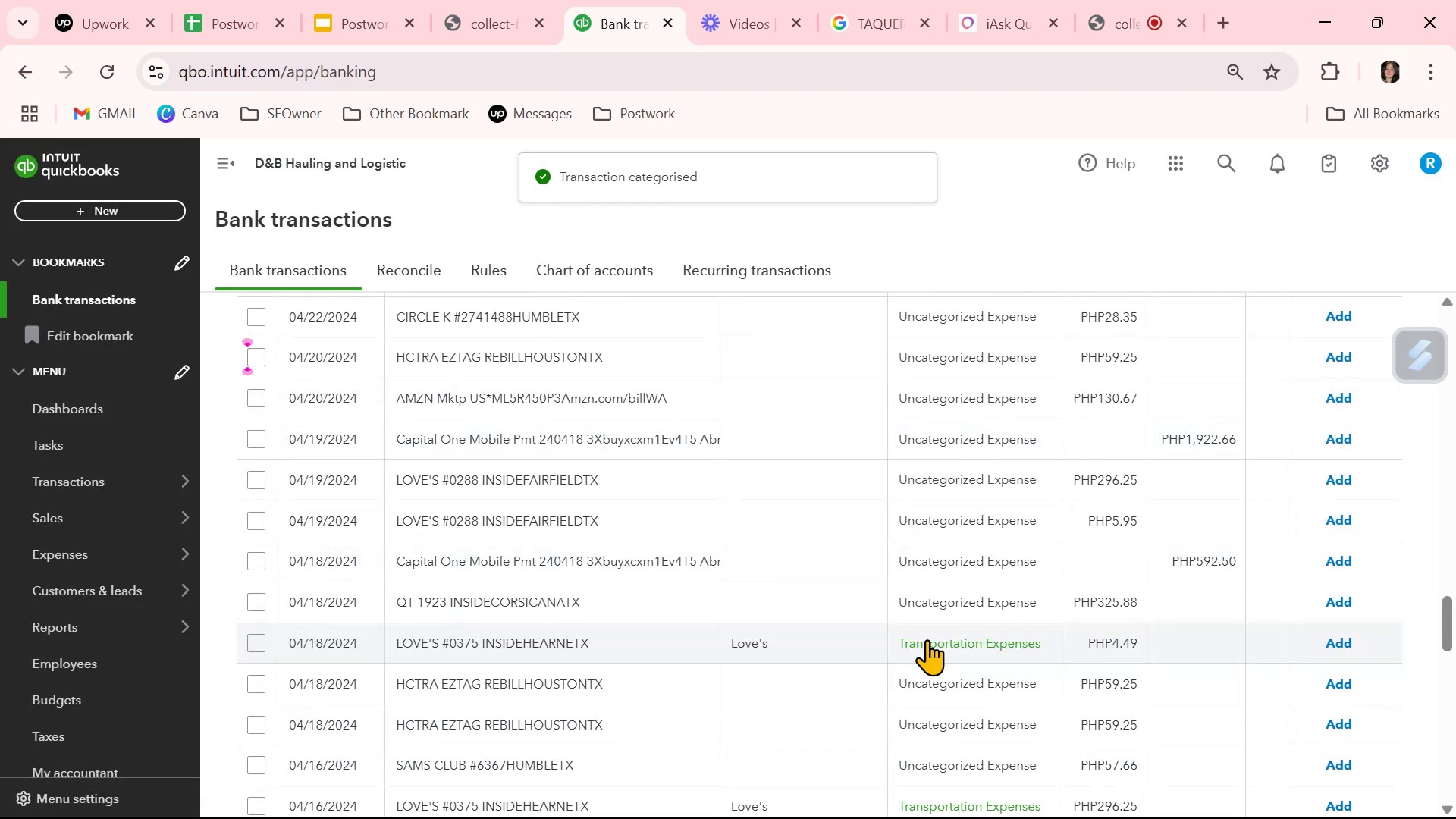 
scroll: coordinate [840, 580], scroll_direction: up, amount: 18.0
 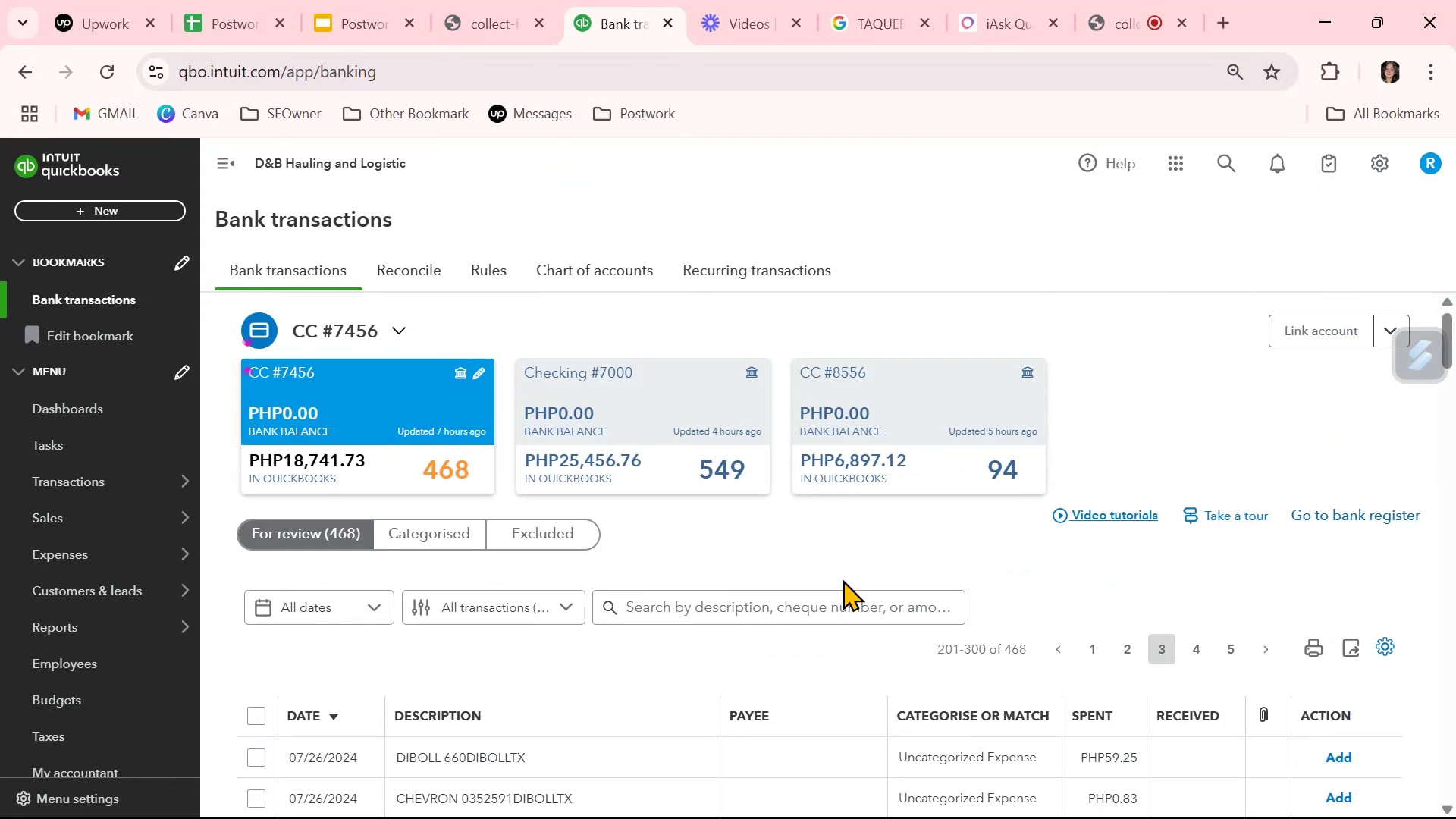 
scroll: coordinate [830, 550], scroll_direction: down, amount: 12.0
 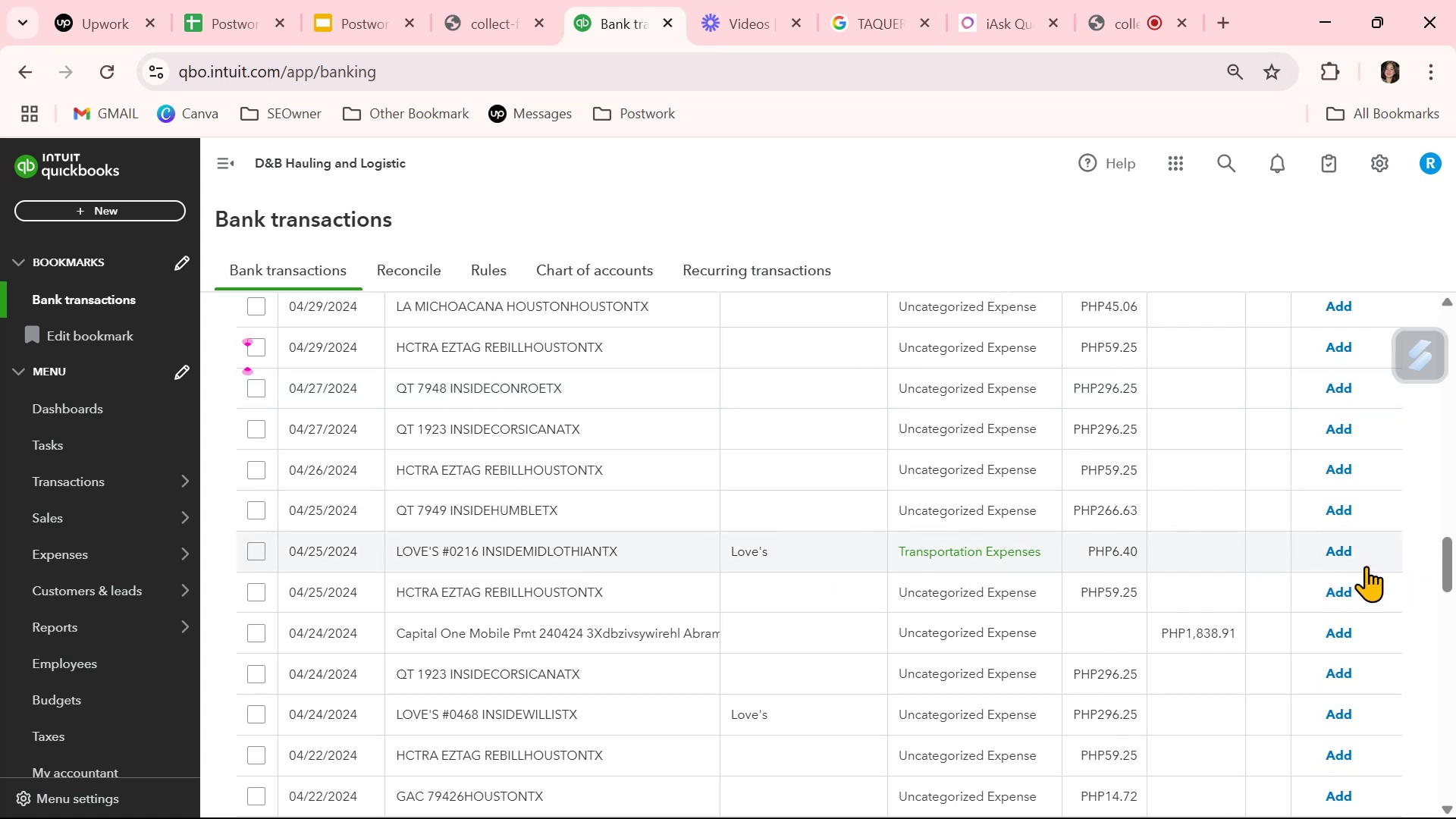 
left_click([1338, 551])
 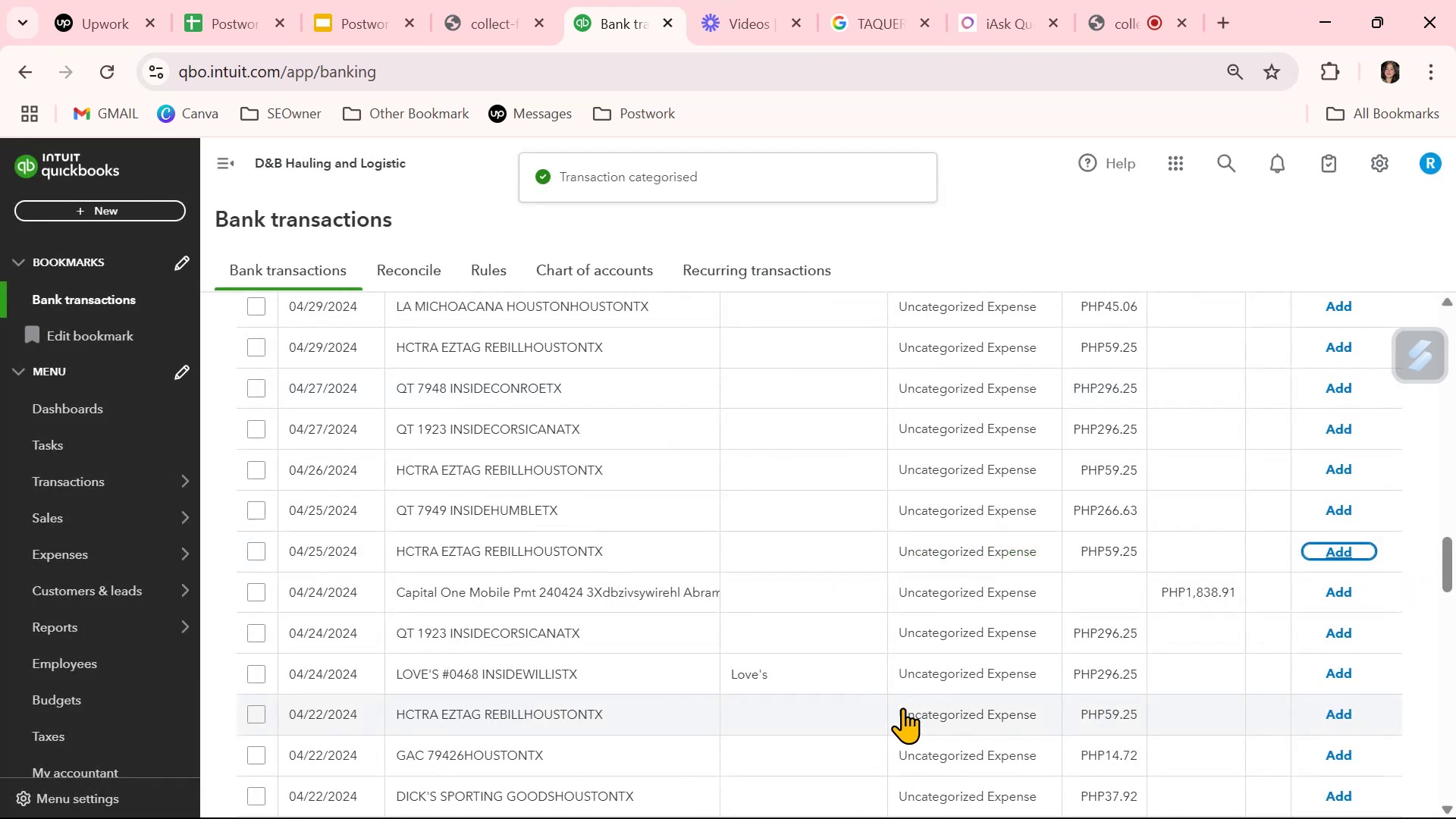 
left_click([979, 671])
 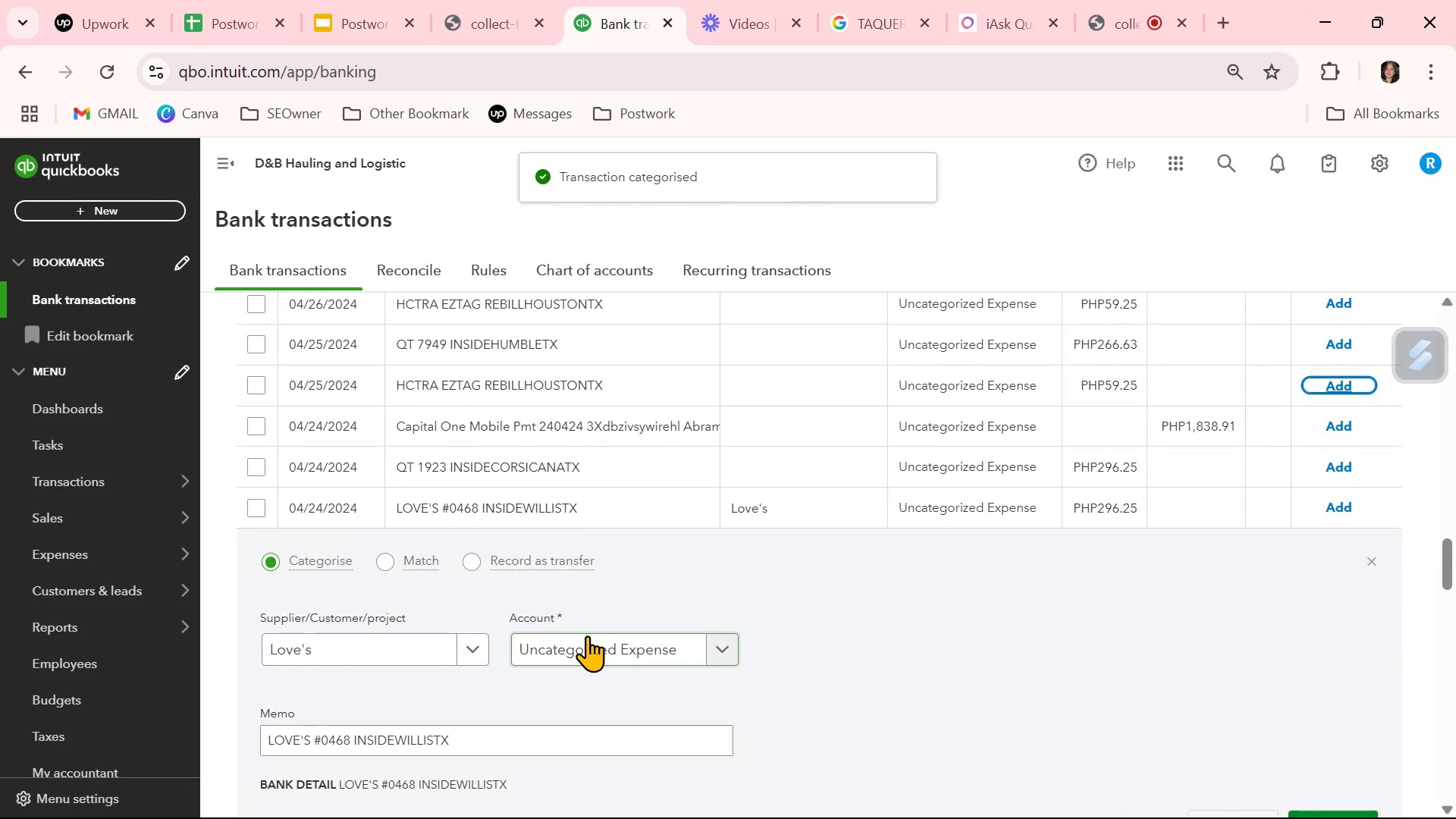 
left_click([574, 642])
 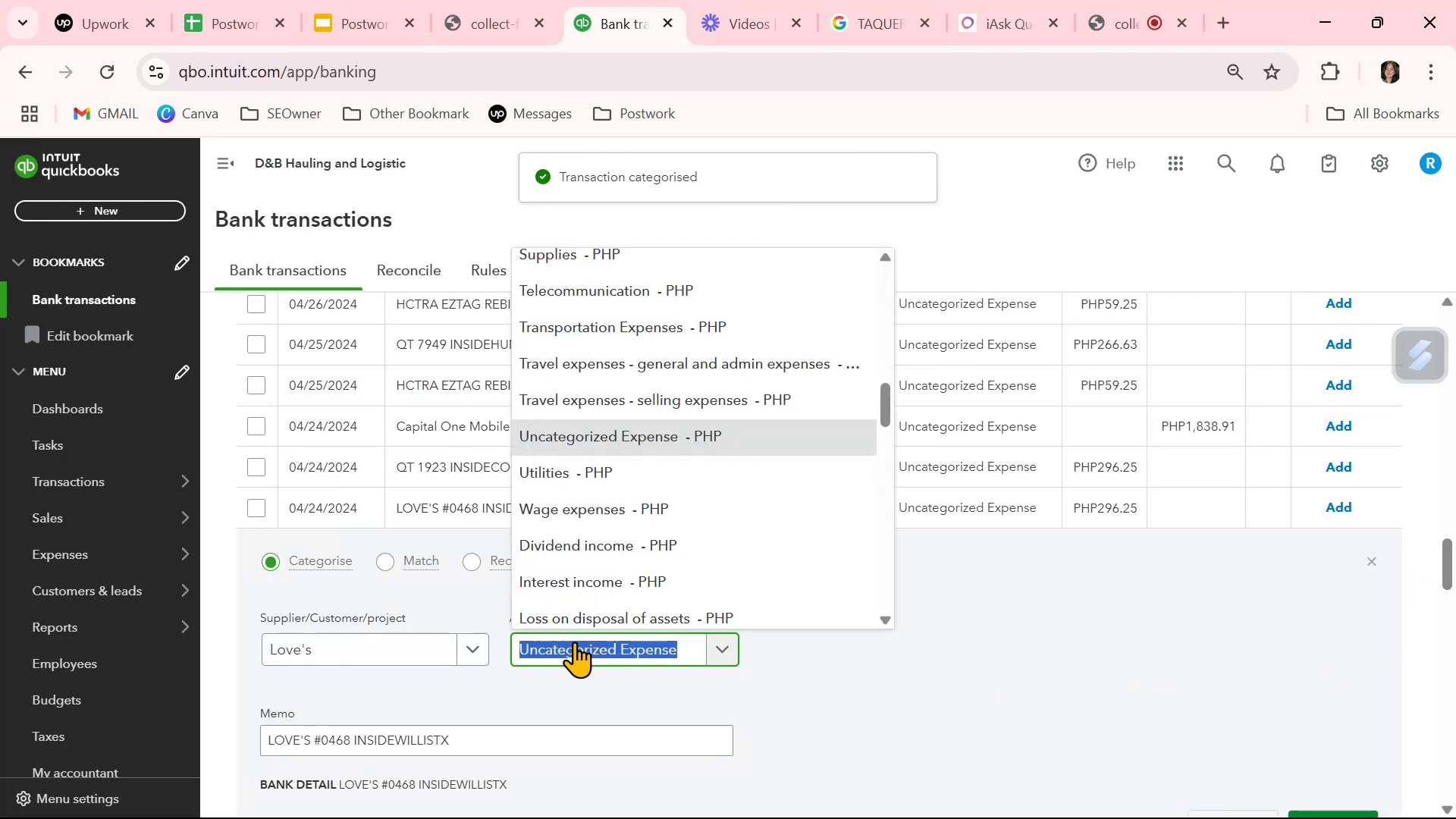 
type(tra)
 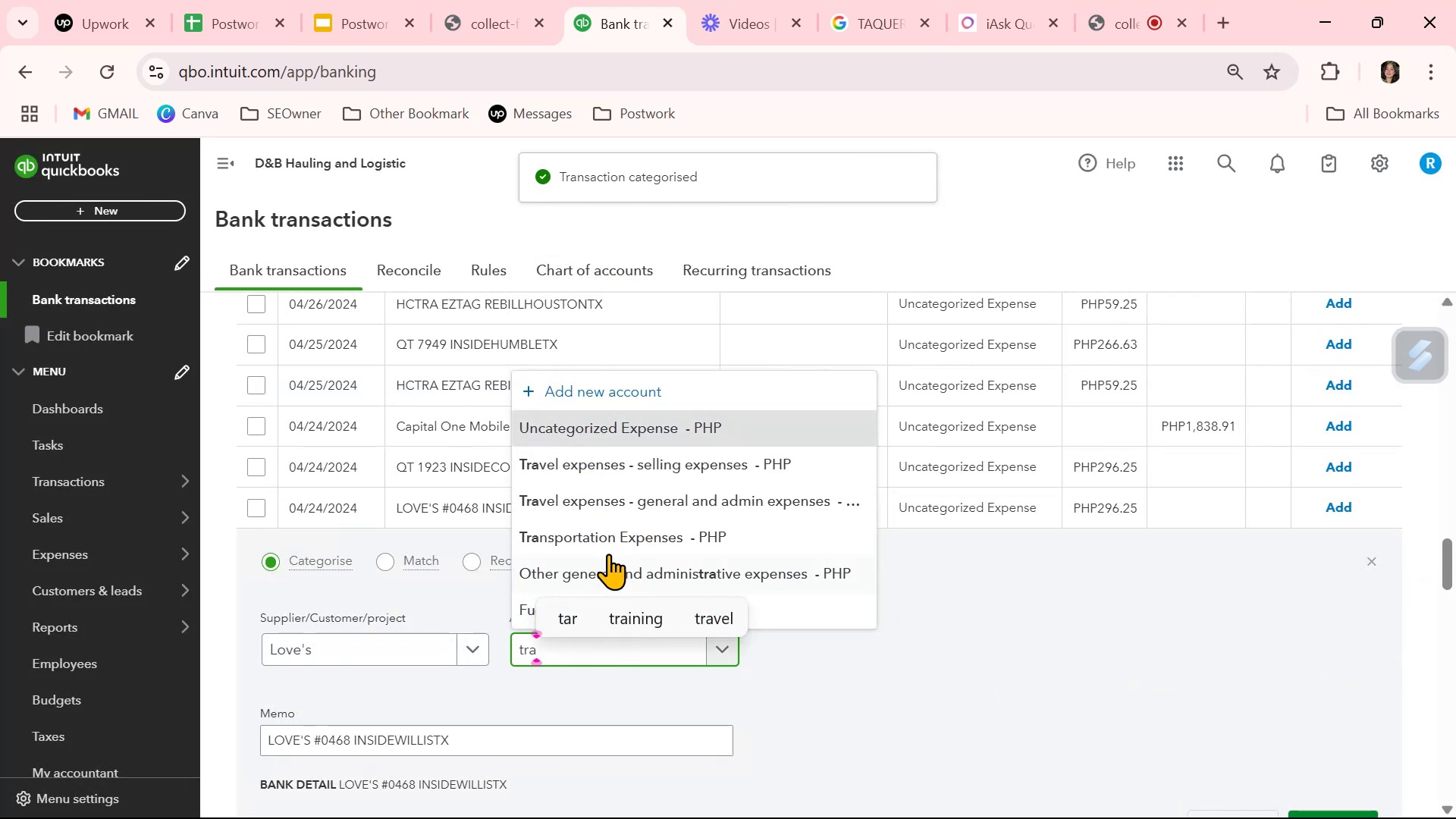 
left_click([609, 541])
 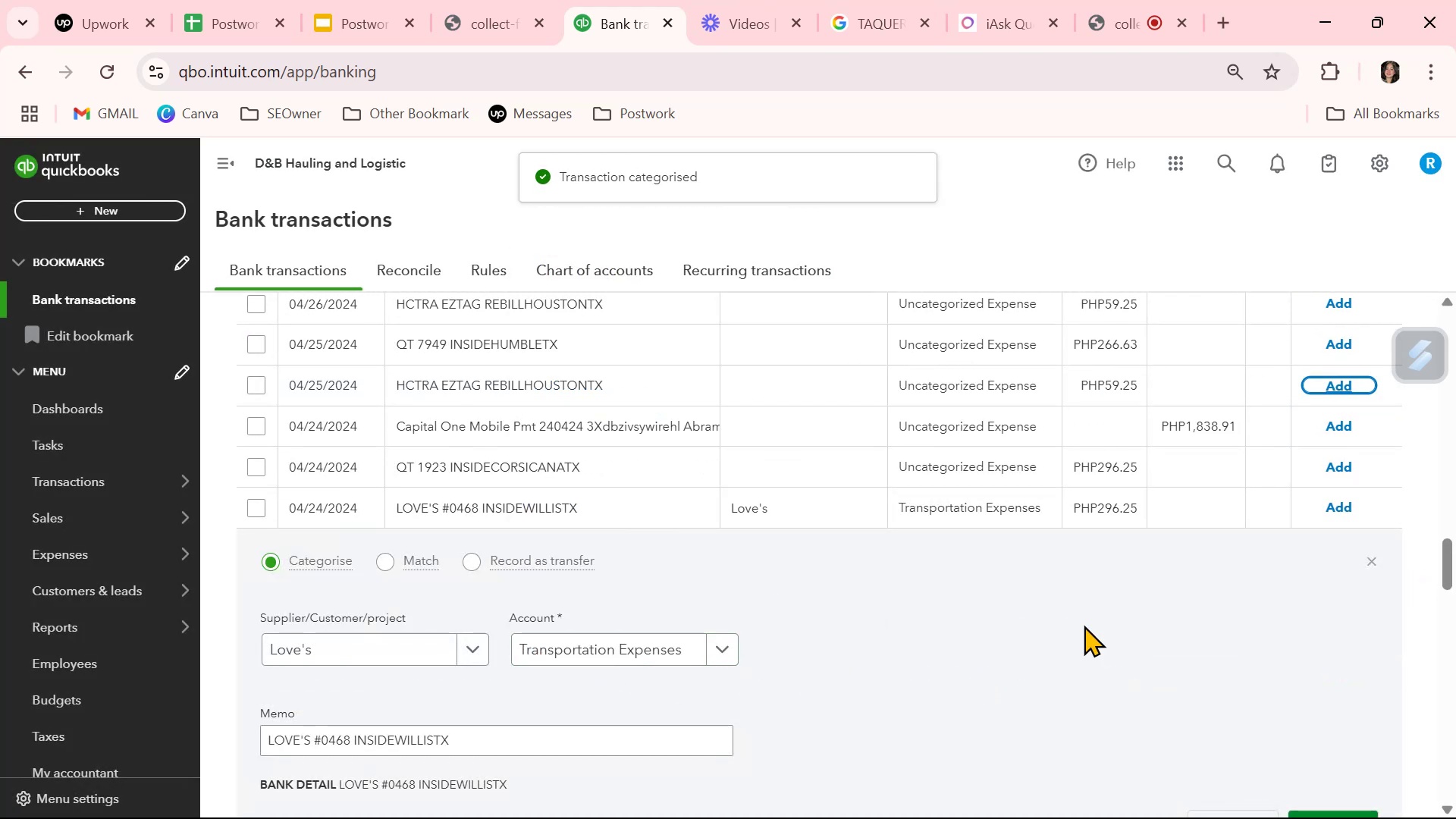 
left_click([1085, 632])
 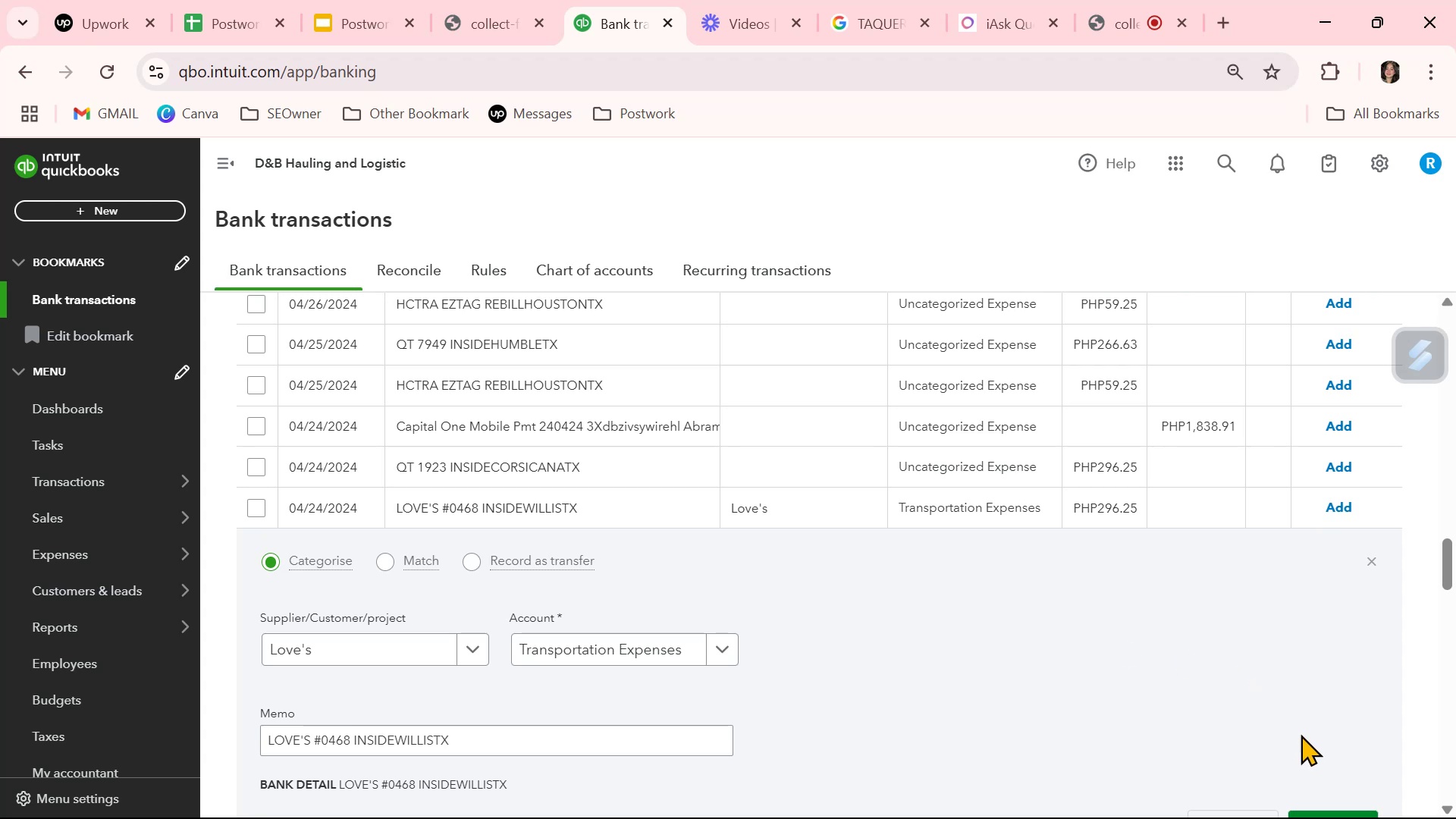 
scroll: coordinate [1323, 760], scroll_direction: down, amount: 1.0
 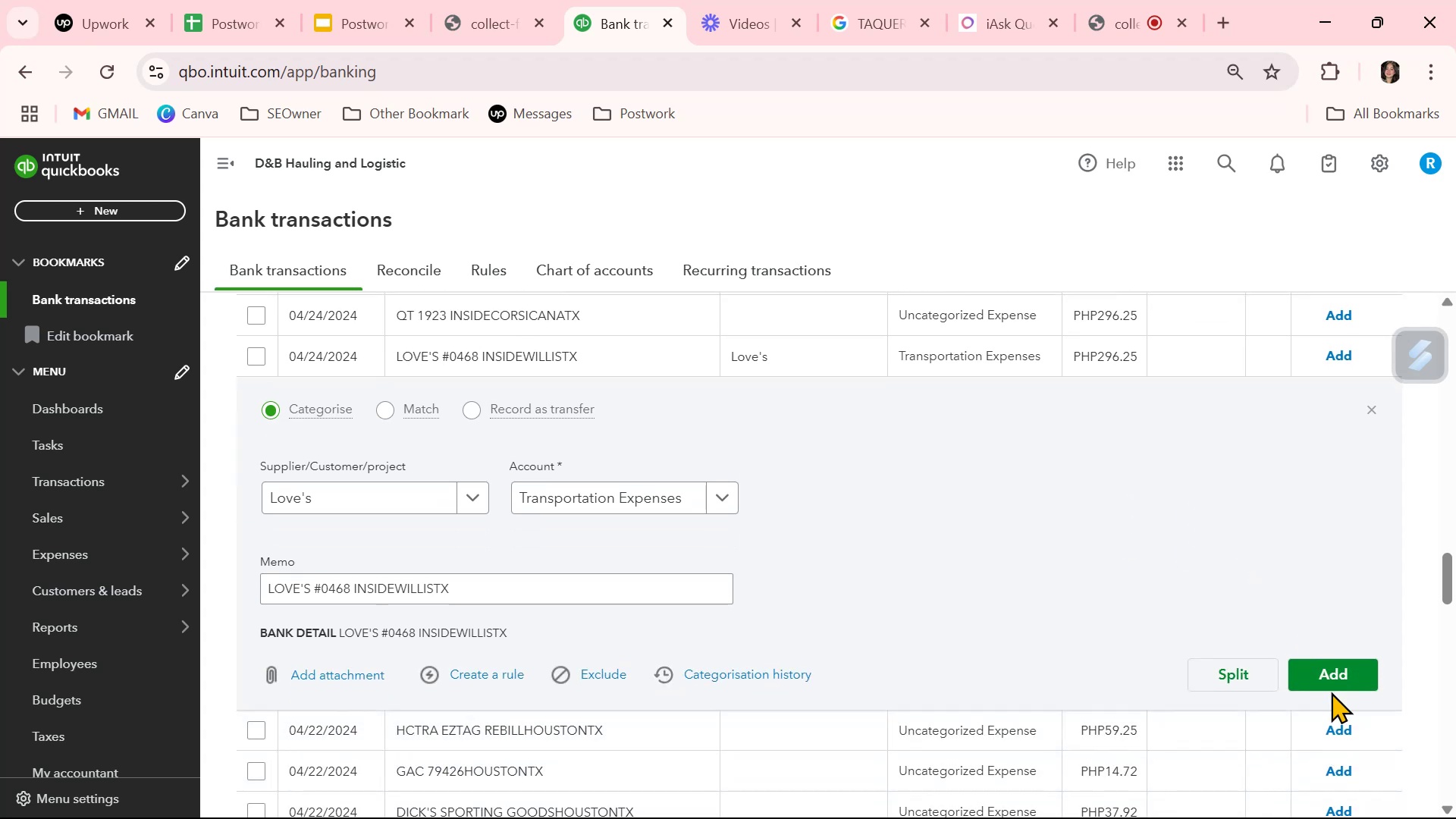 
left_click([1334, 660])
 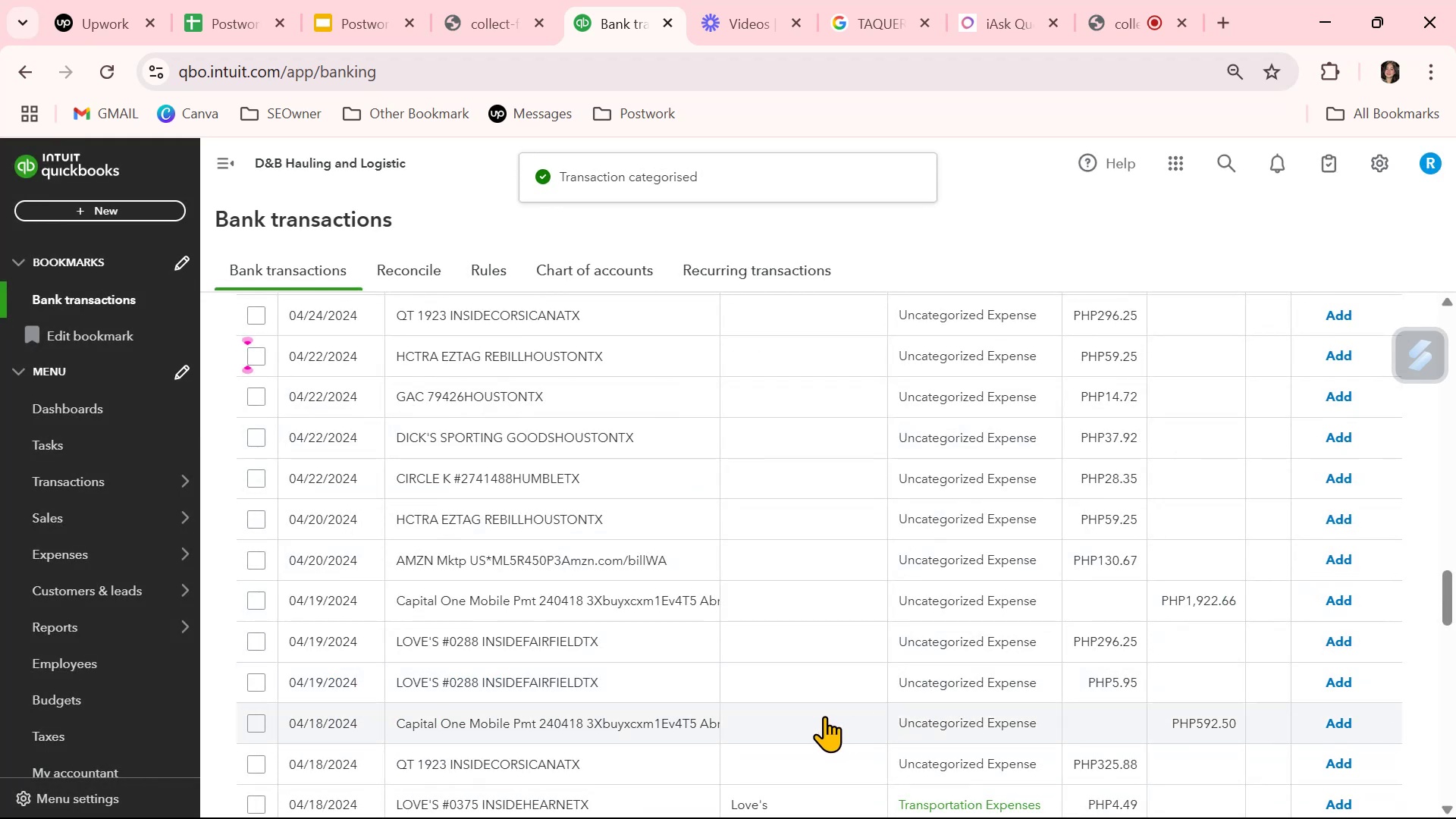 
left_click([809, 645])
 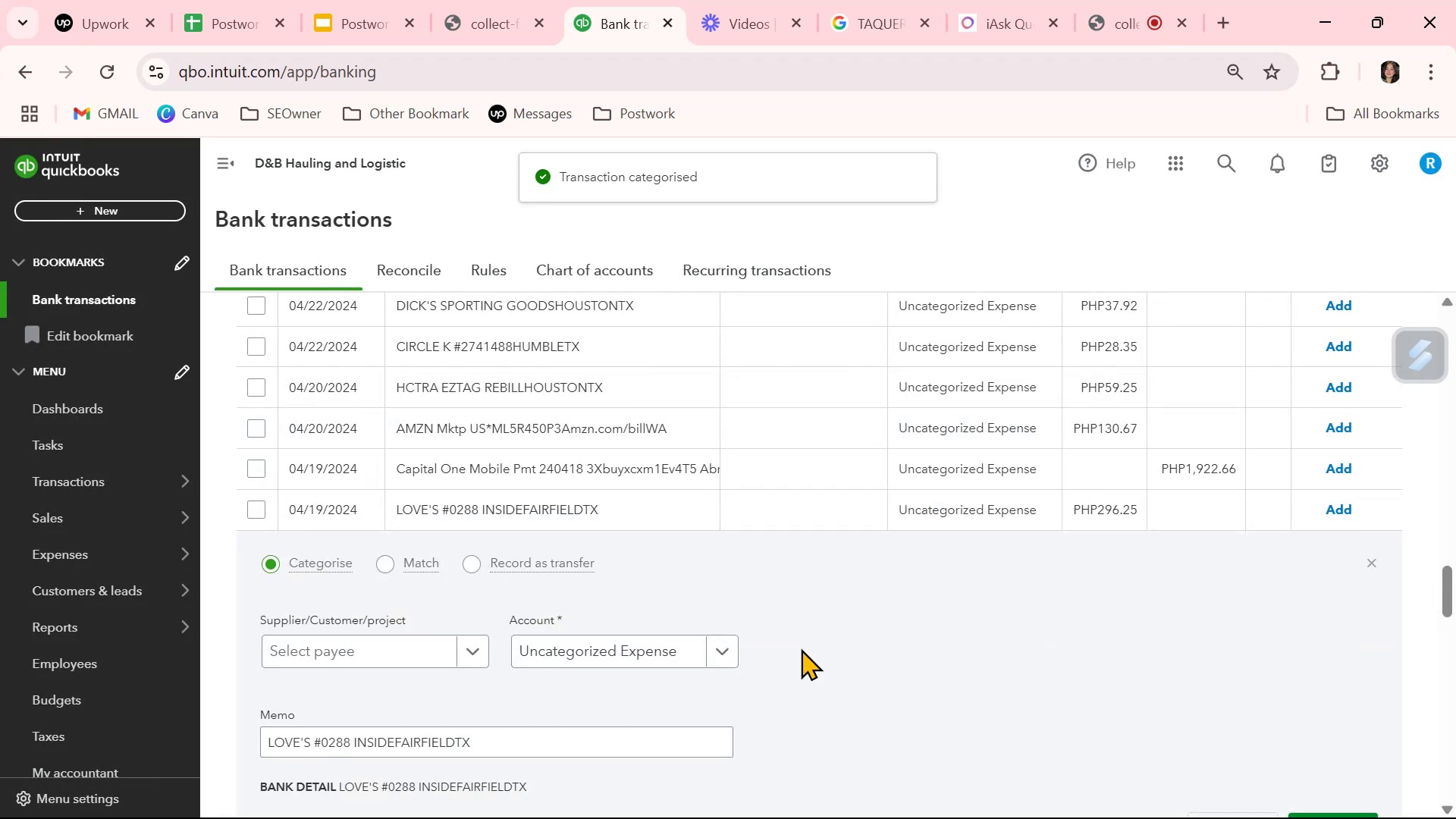 
left_click([356, 644])
 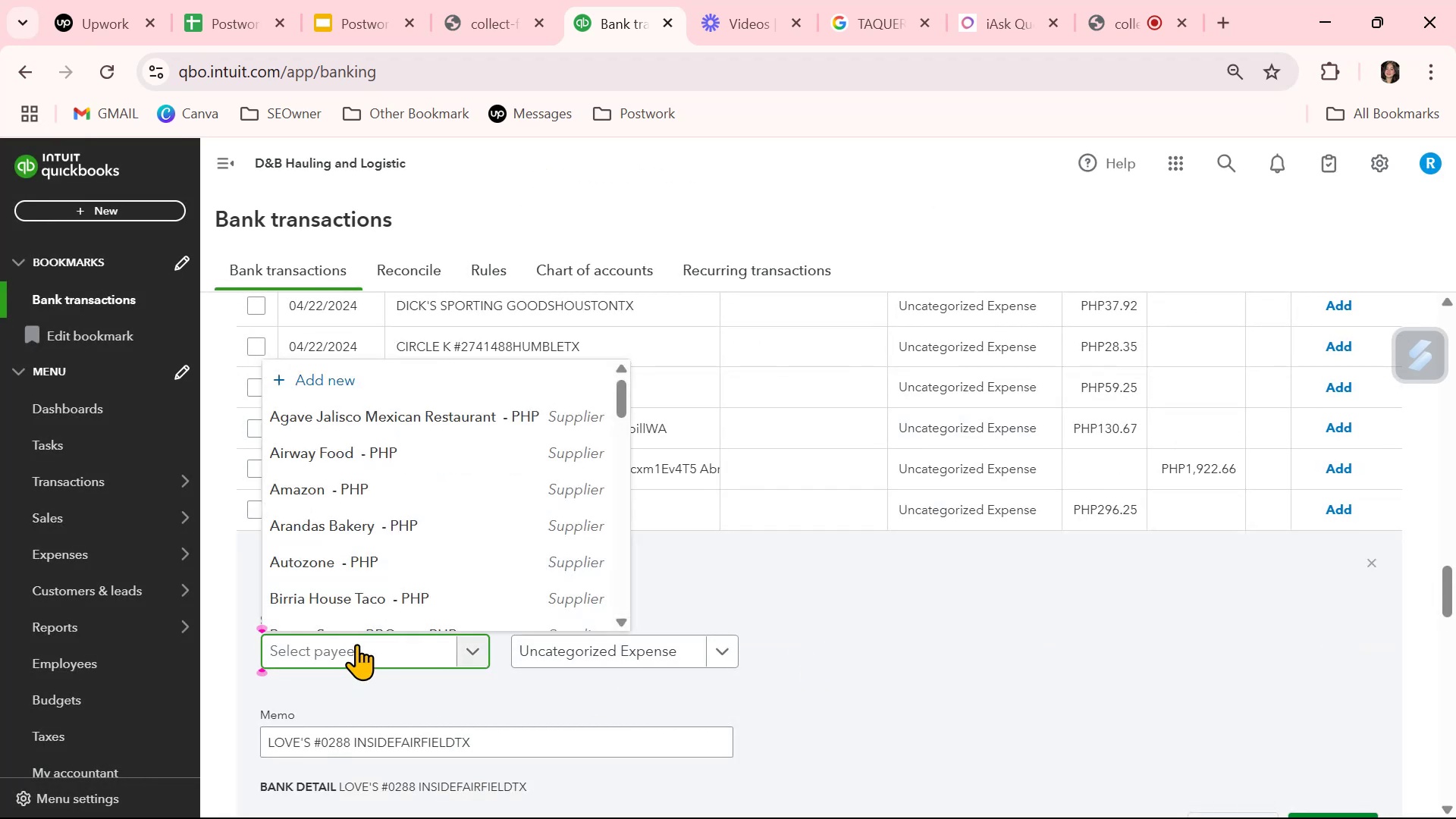 
key(O)
 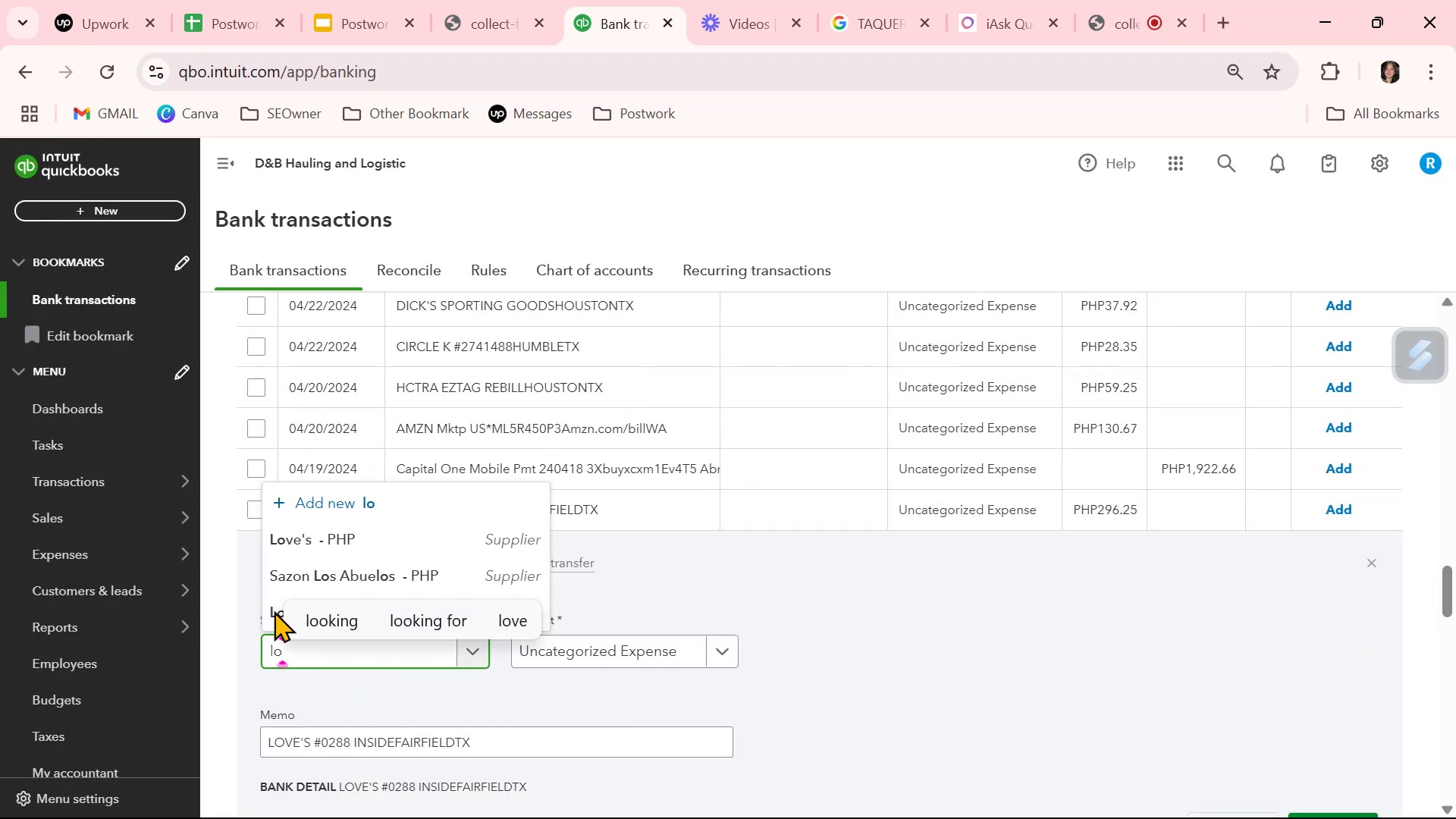 
left_click([298, 544])
 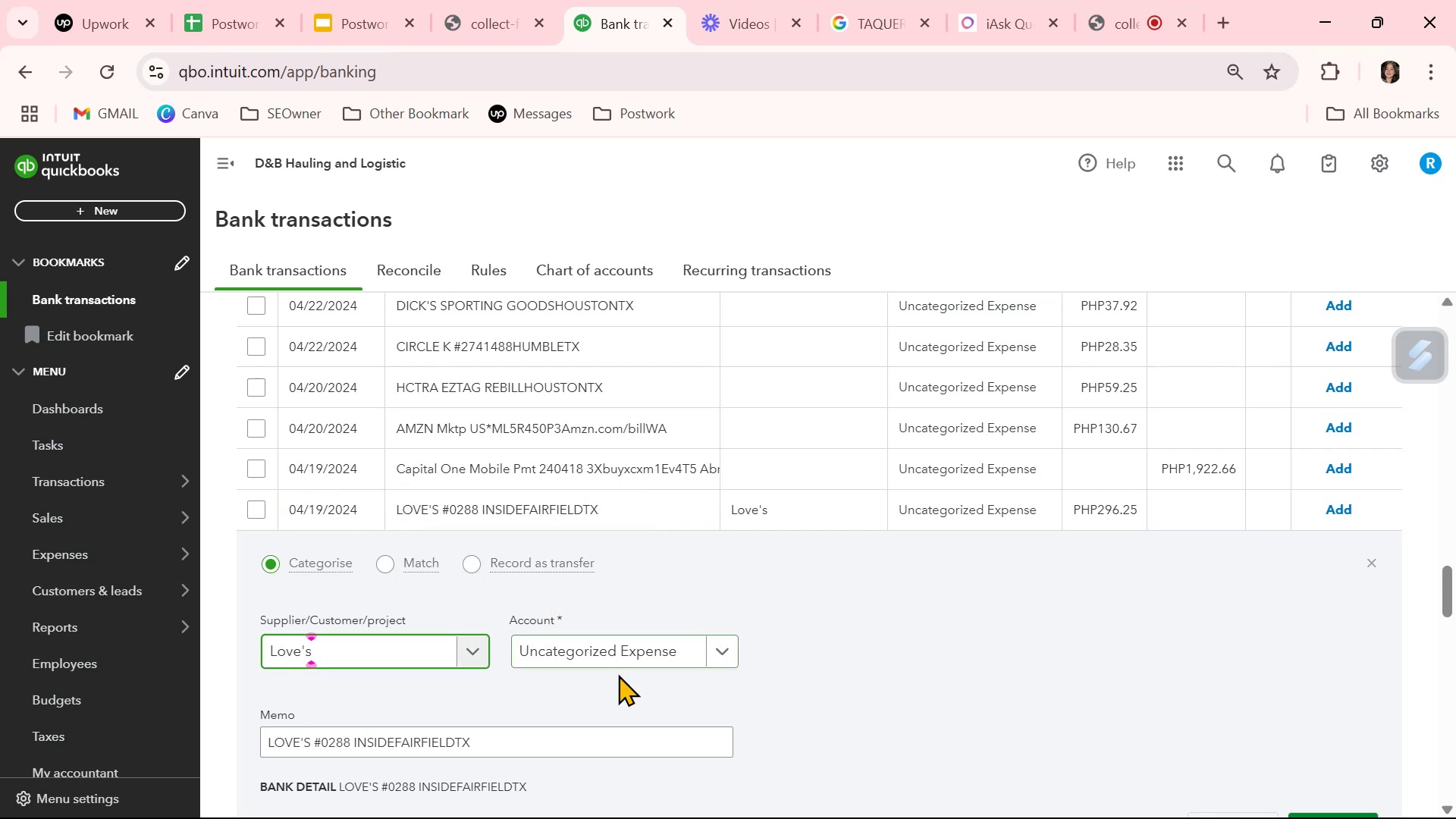 
left_click([633, 657])
 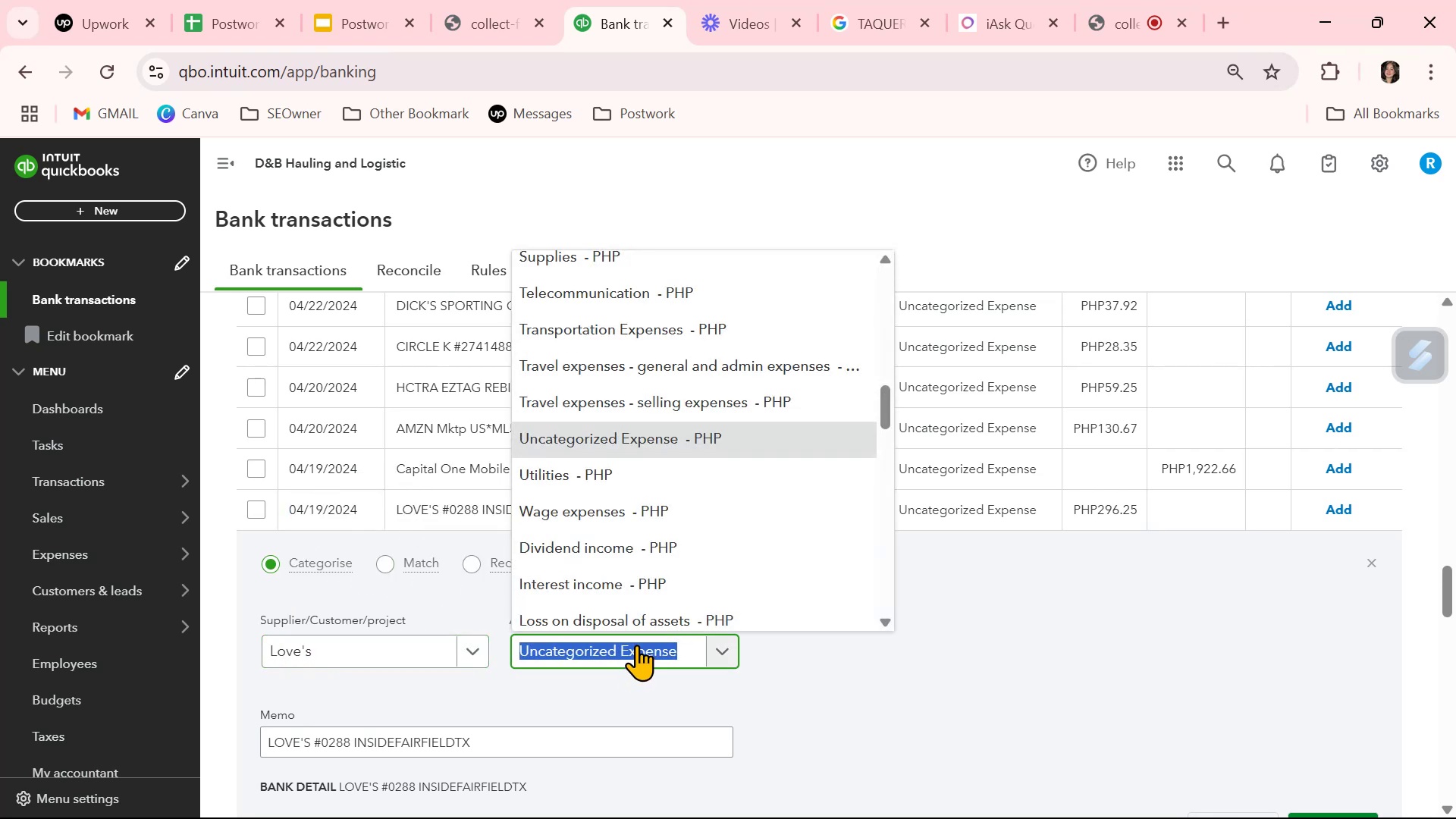 
type(tra)
 